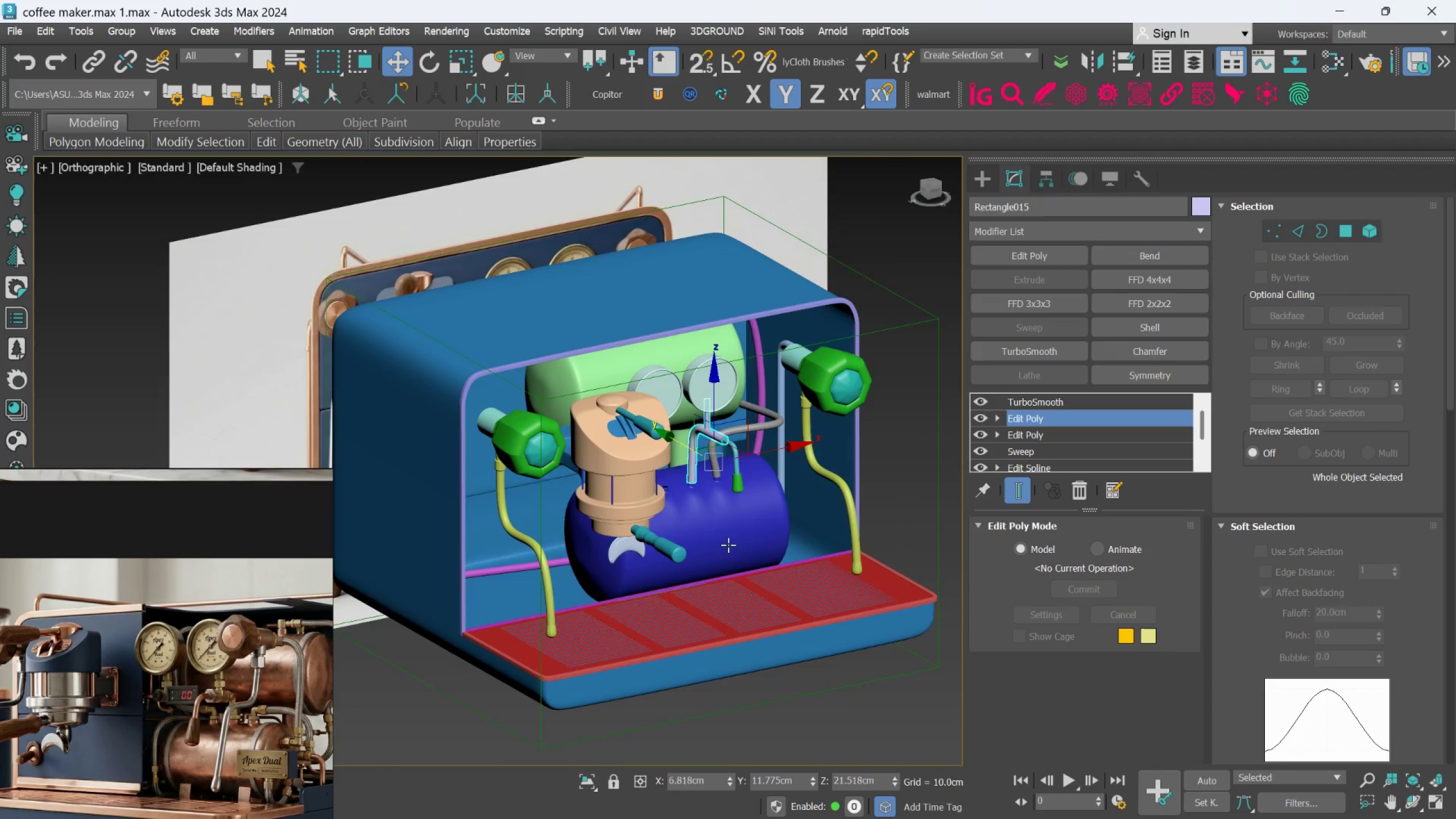 
scroll: coordinate [726, 530], scroll_direction: none, amount: 0.0
 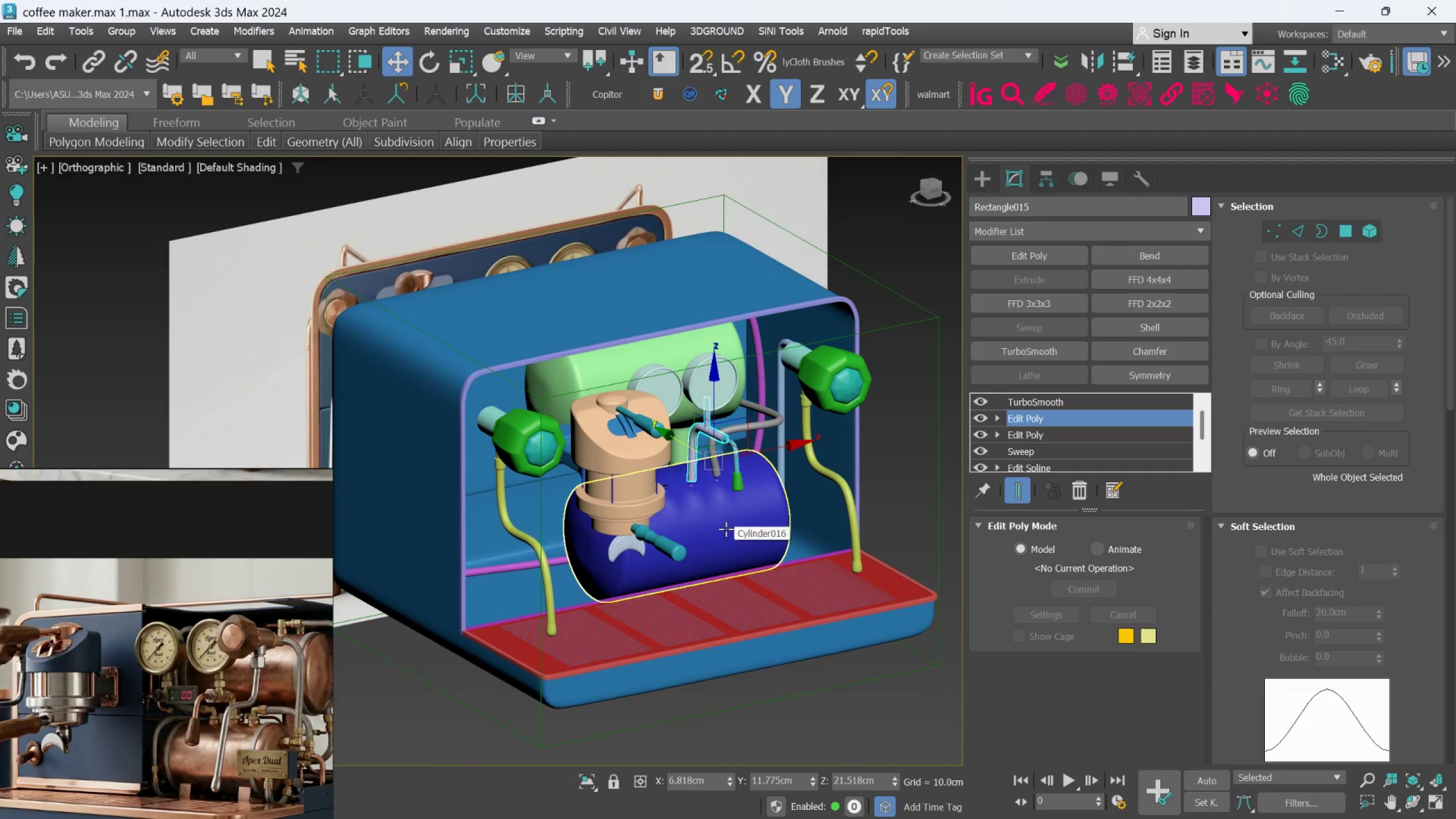 
hold_key(key=AltLeft, duration=0.66)
 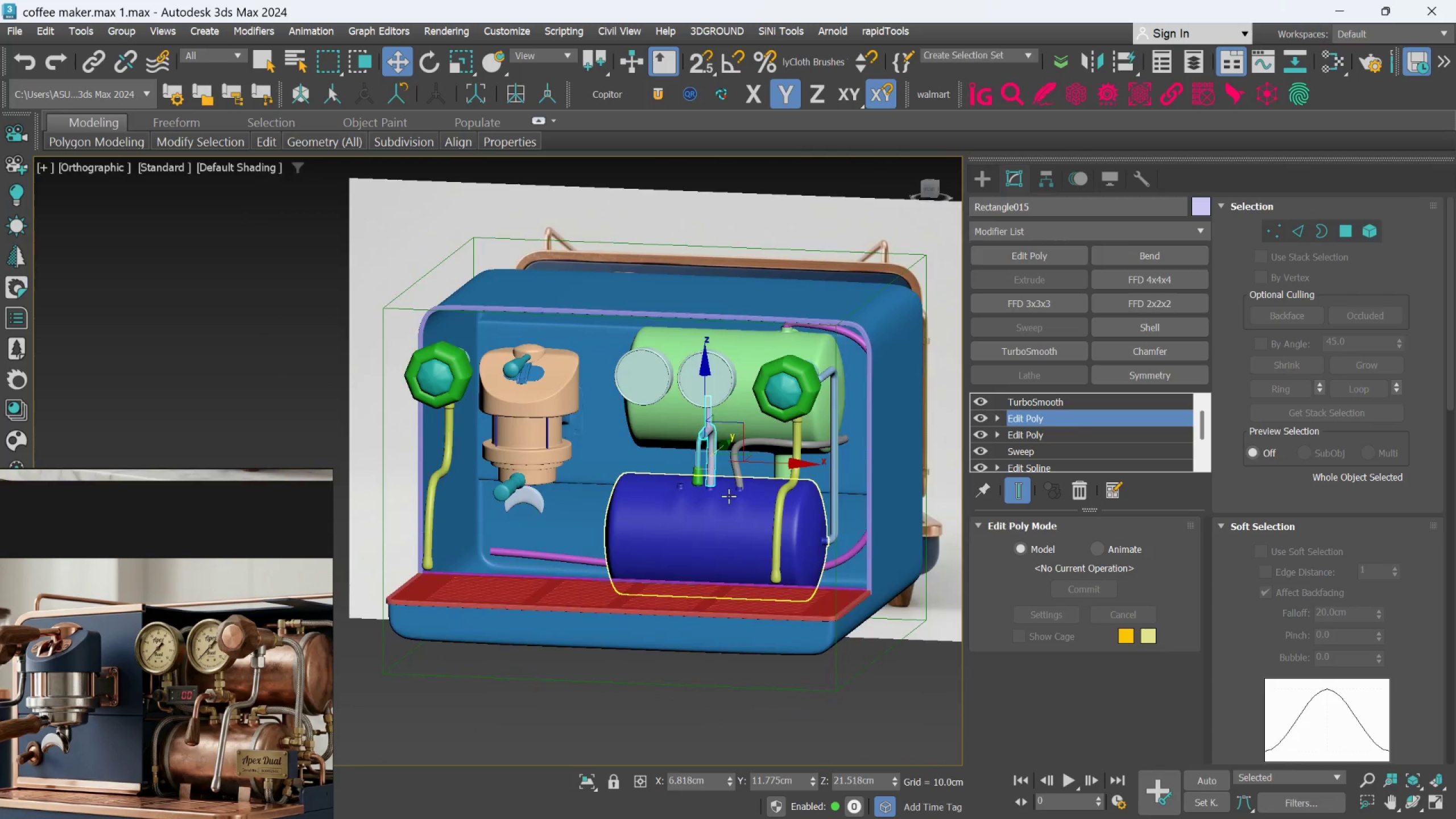 
hold_key(key=AltLeft, duration=0.52)
 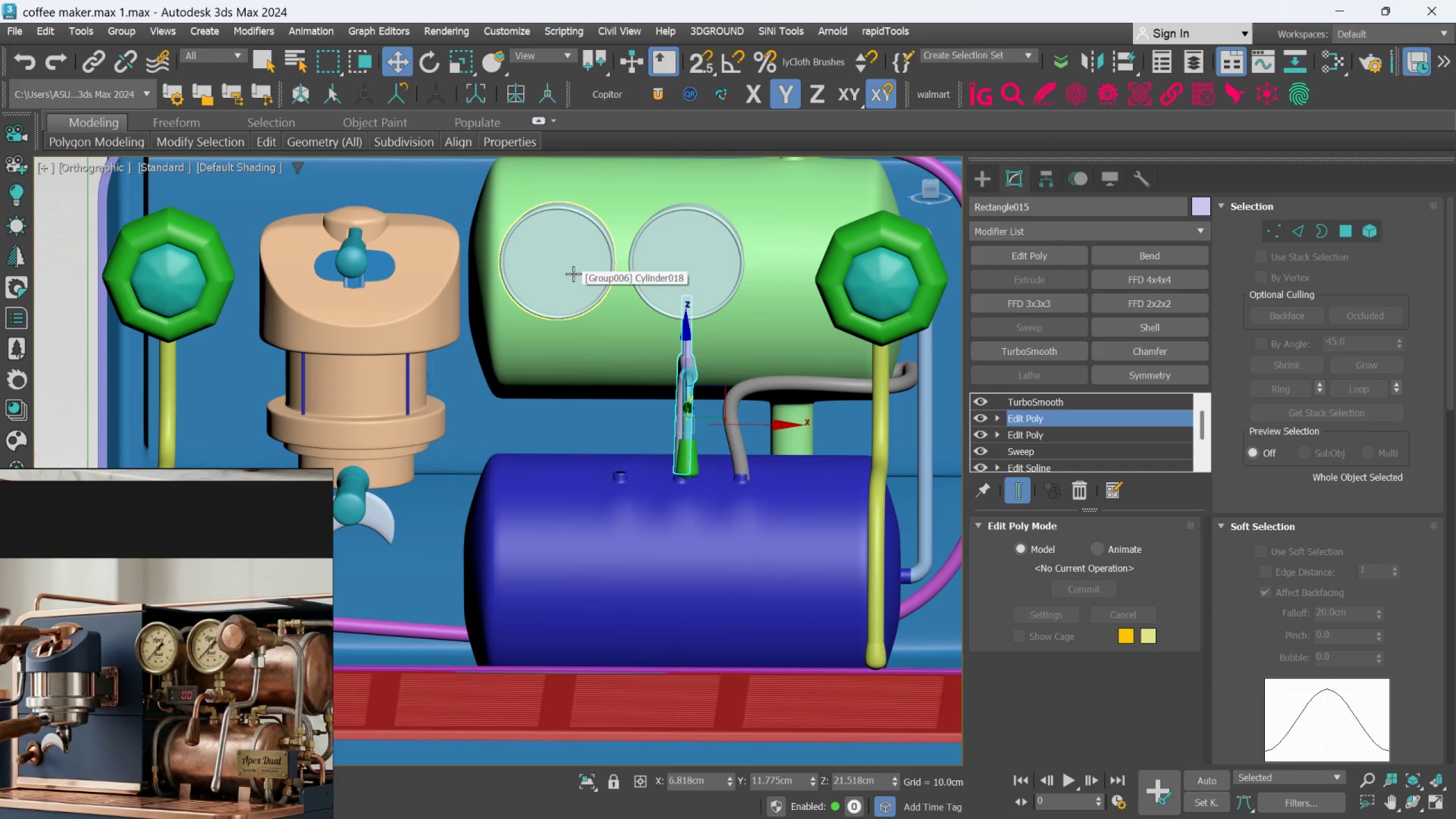 
scroll: coordinate [161, 692], scroll_direction: up, amount: 5.0
 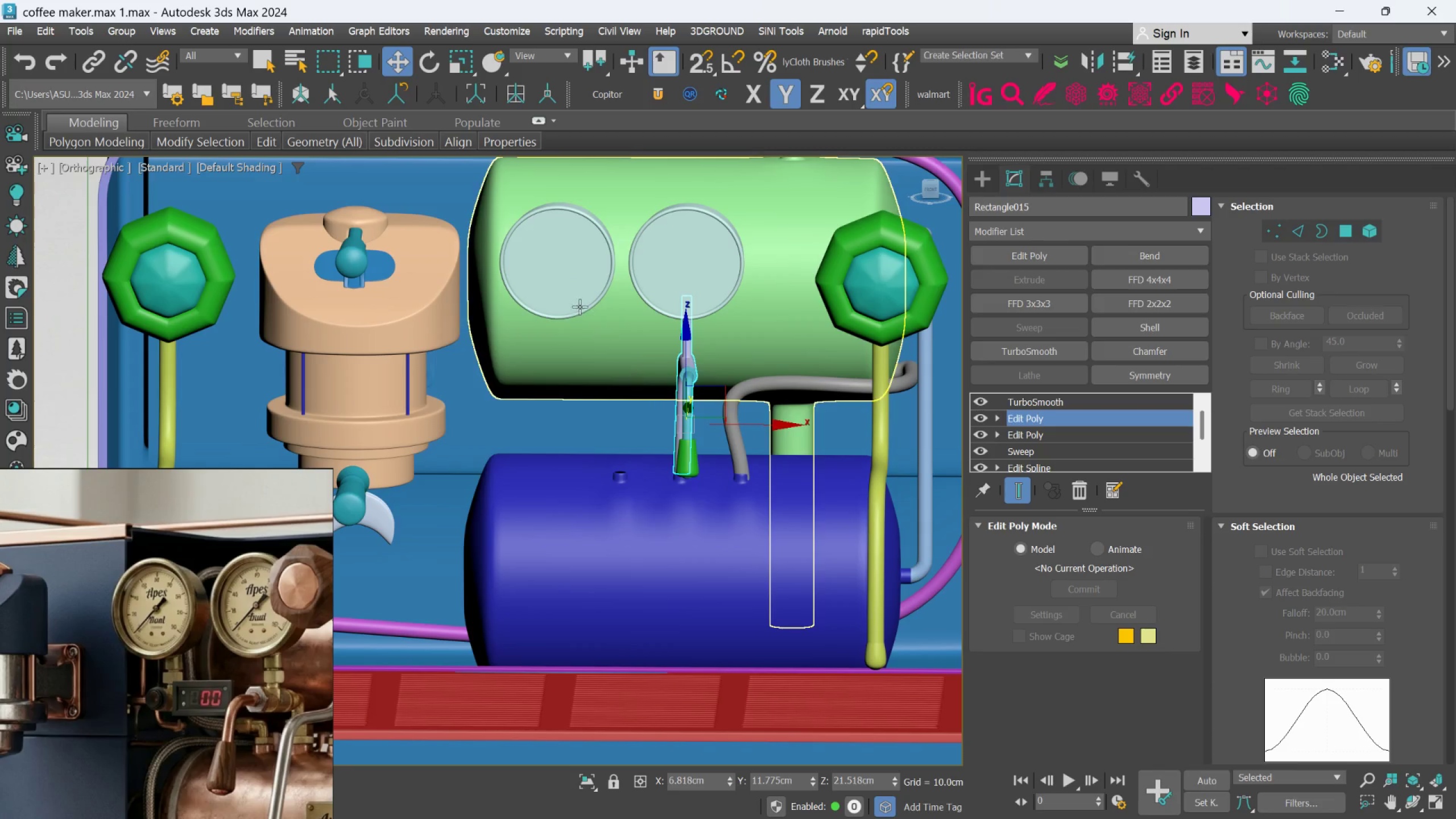 
left_click([571, 297])
 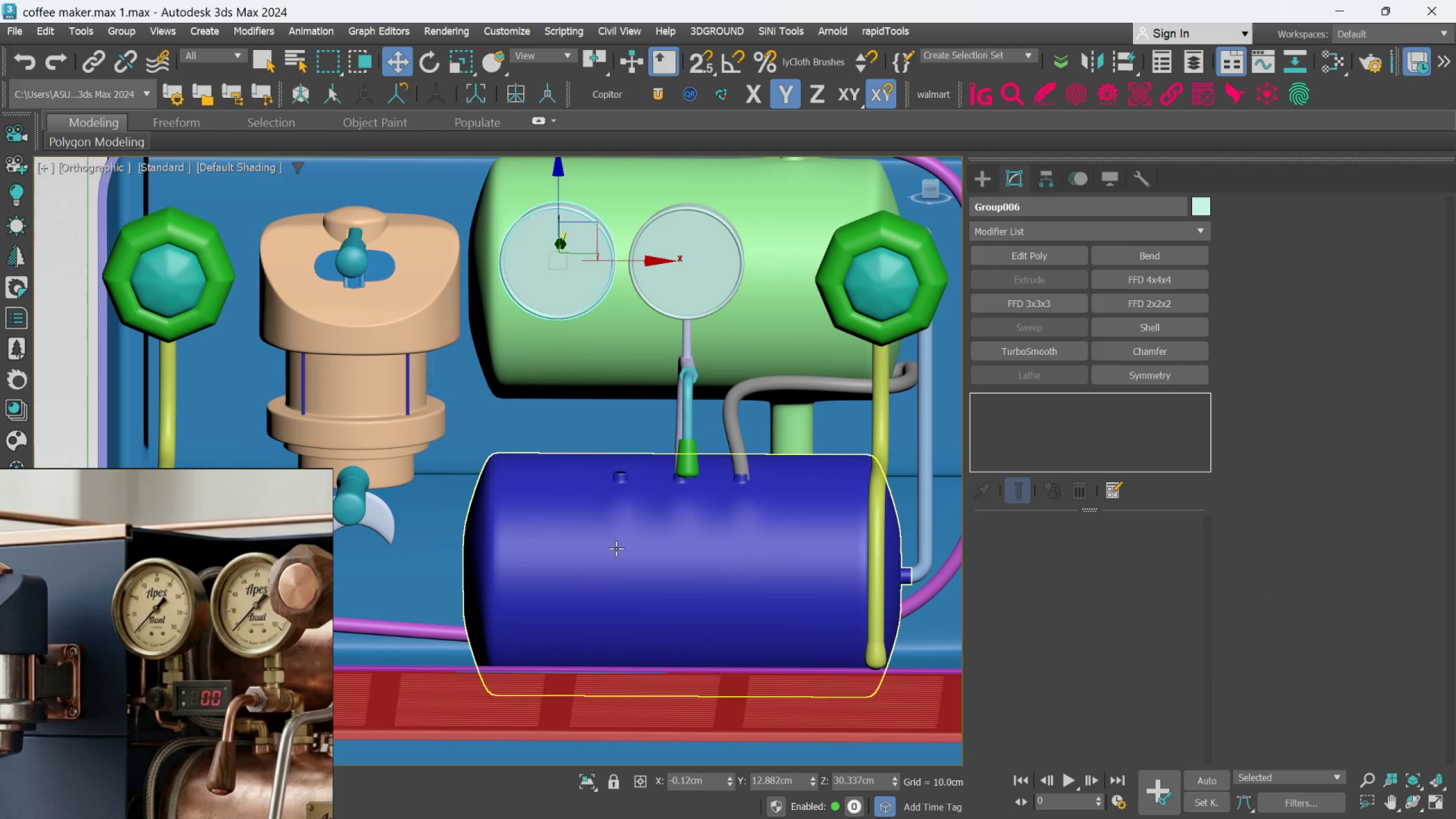 
hold_key(key=ControlLeft, duration=0.64)
left_click([616, 576])
 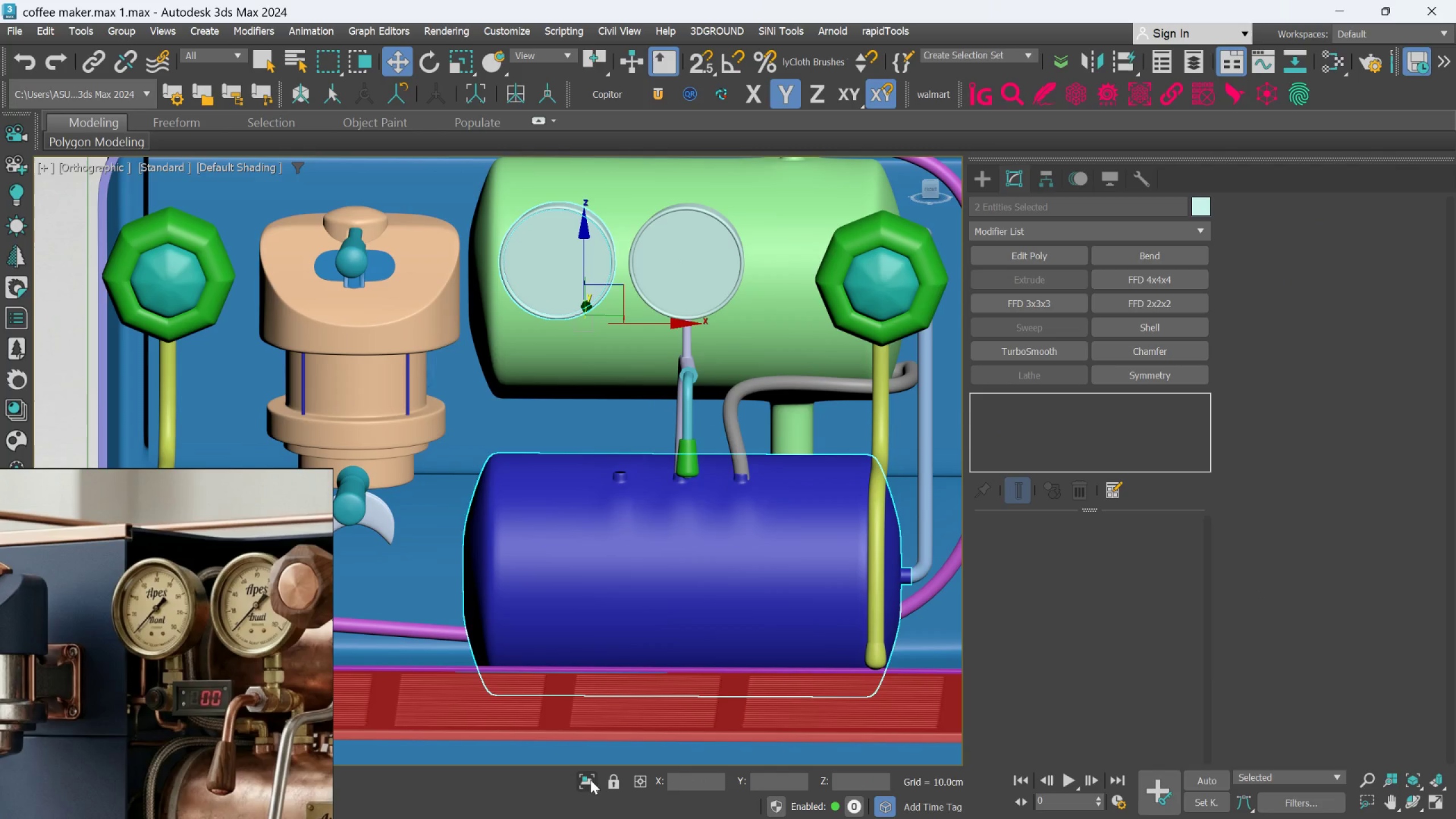 
left_click([588, 786])
 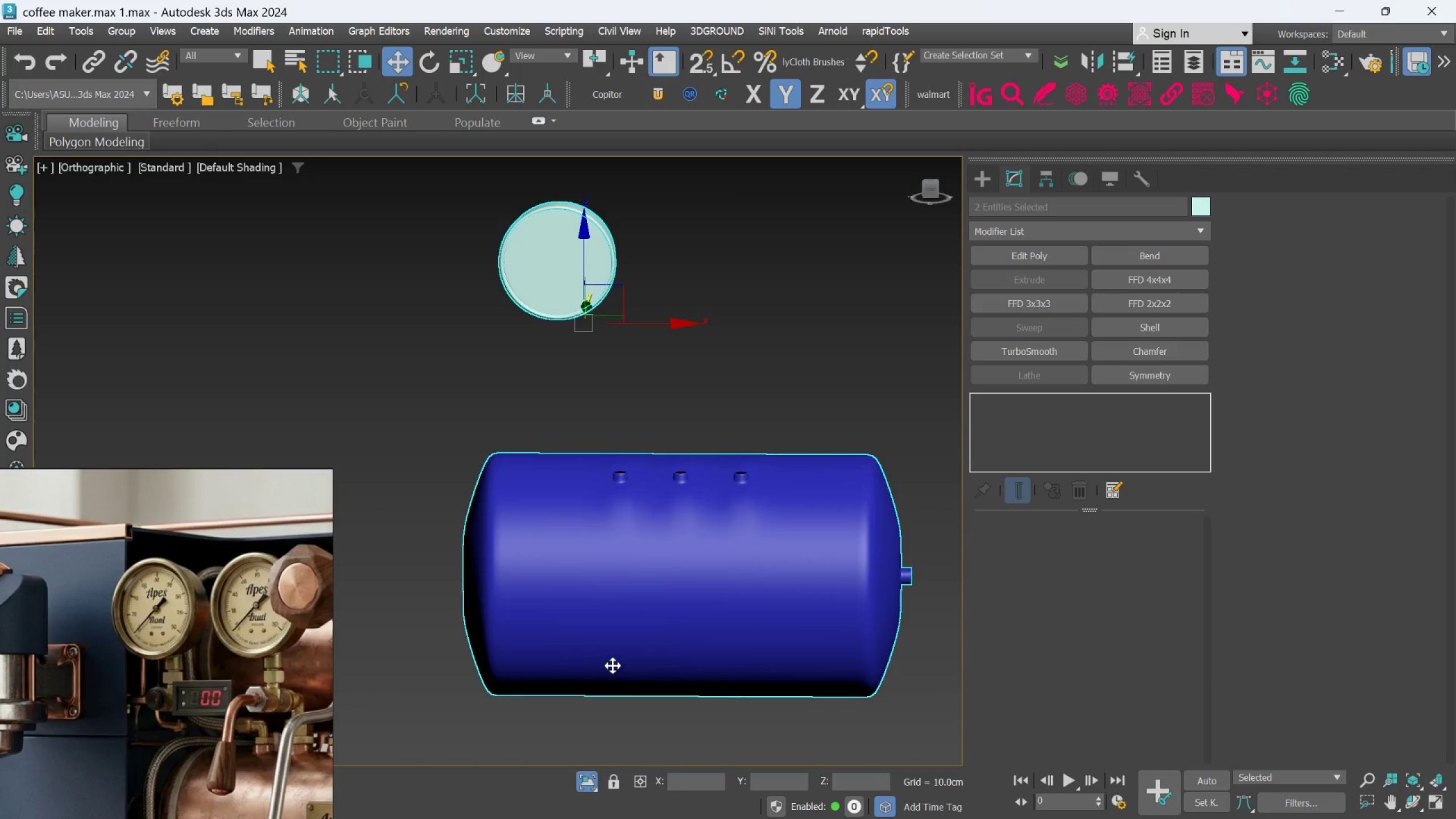 
hold_key(key=AltLeft, duration=1.5)
 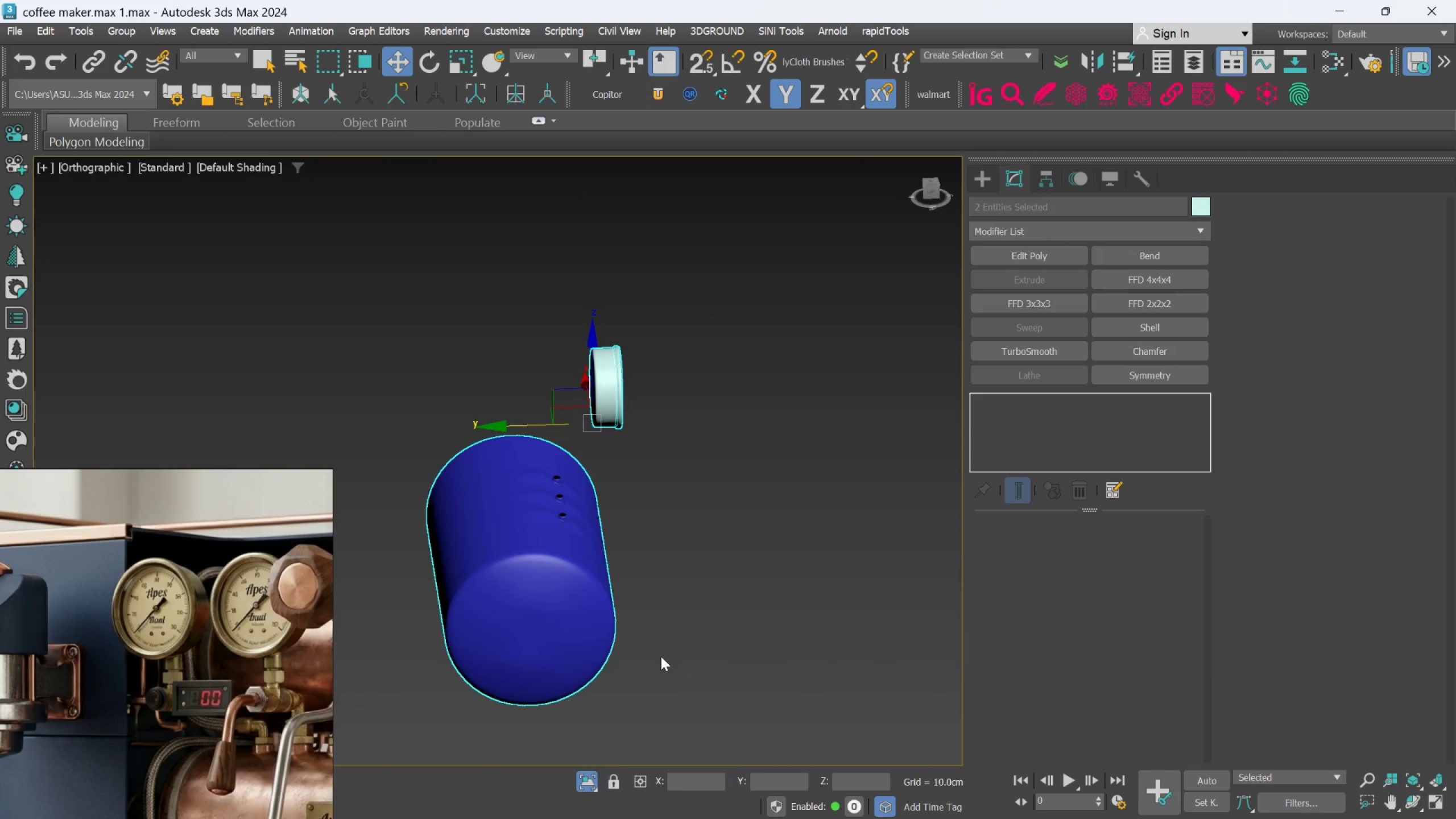 
scroll: coordinate [613, 665], scroll_direction: down, amount: 1.0
 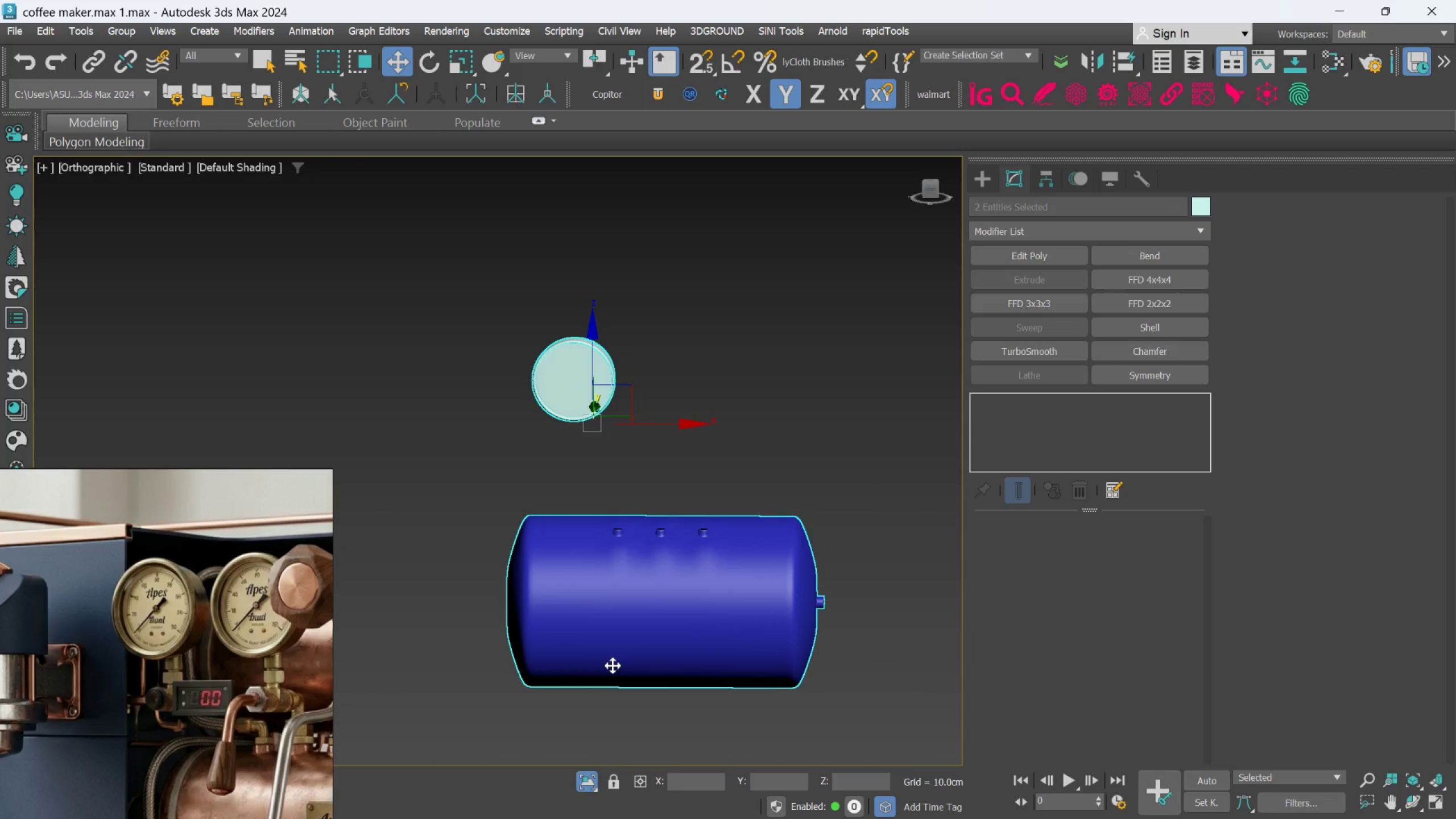 
key(L)
 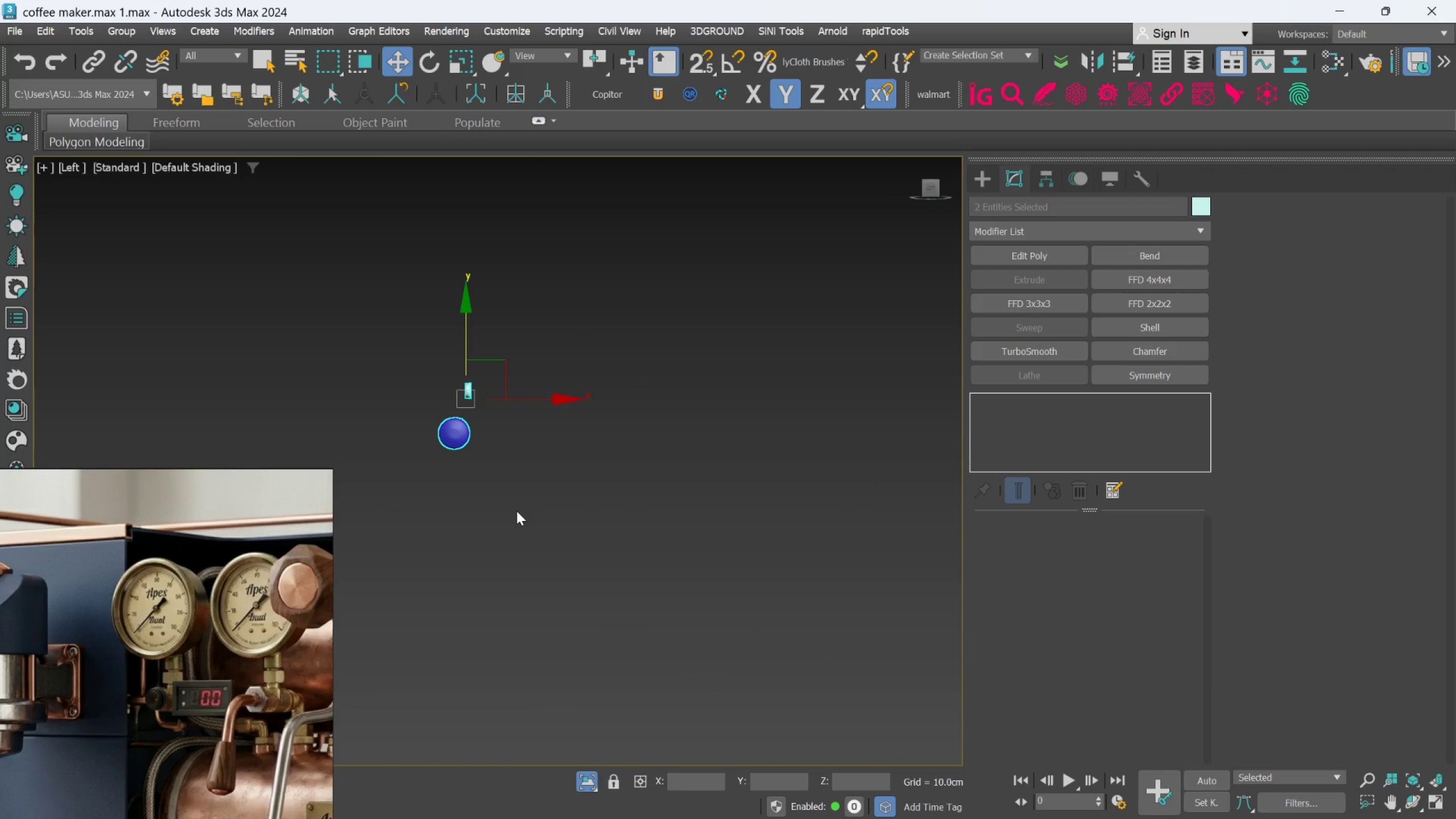 
scroll: coordinate [523, 513], scroll_direction: up, amount: 5.0
 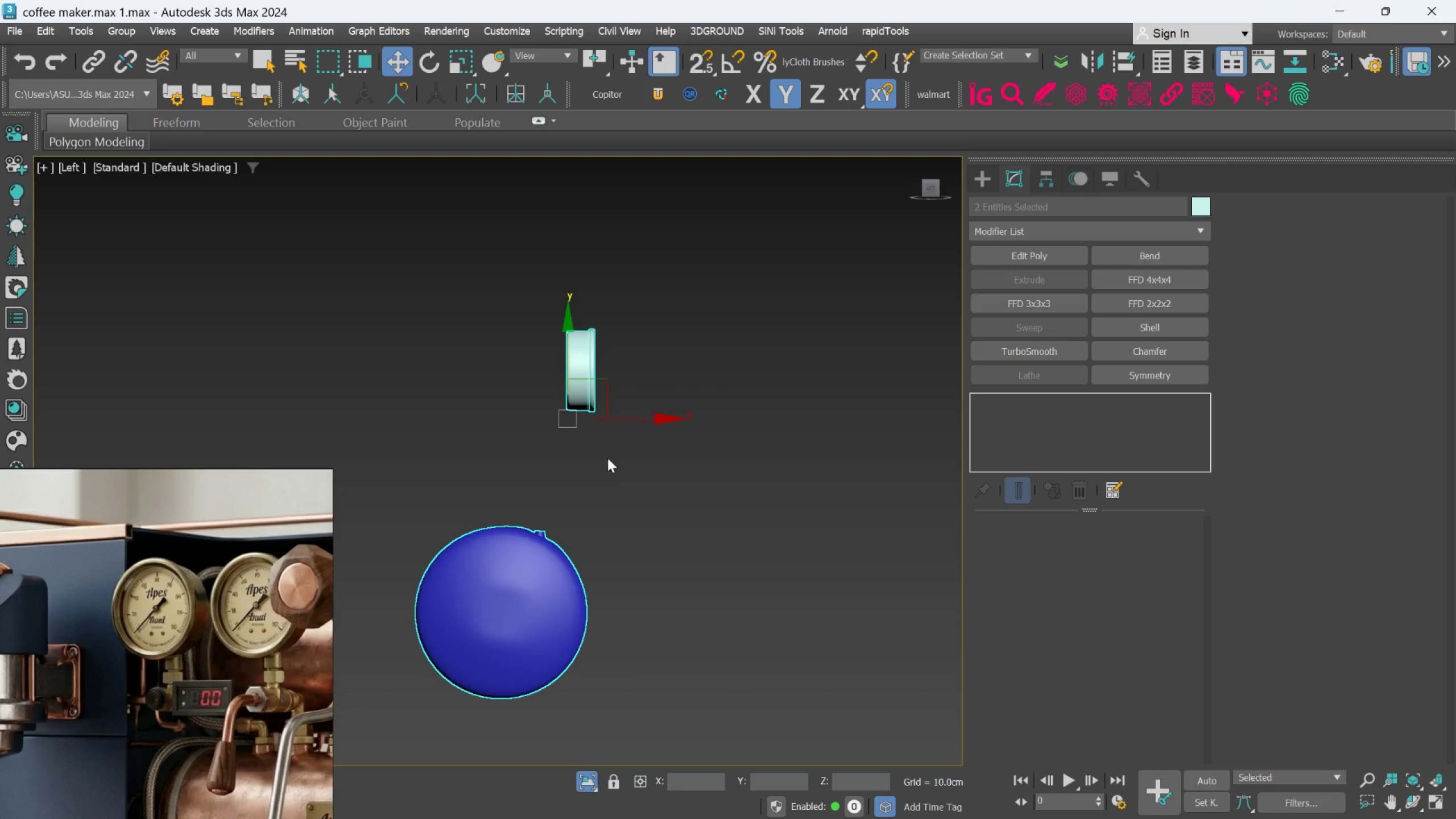 
left_click([983, 184])
 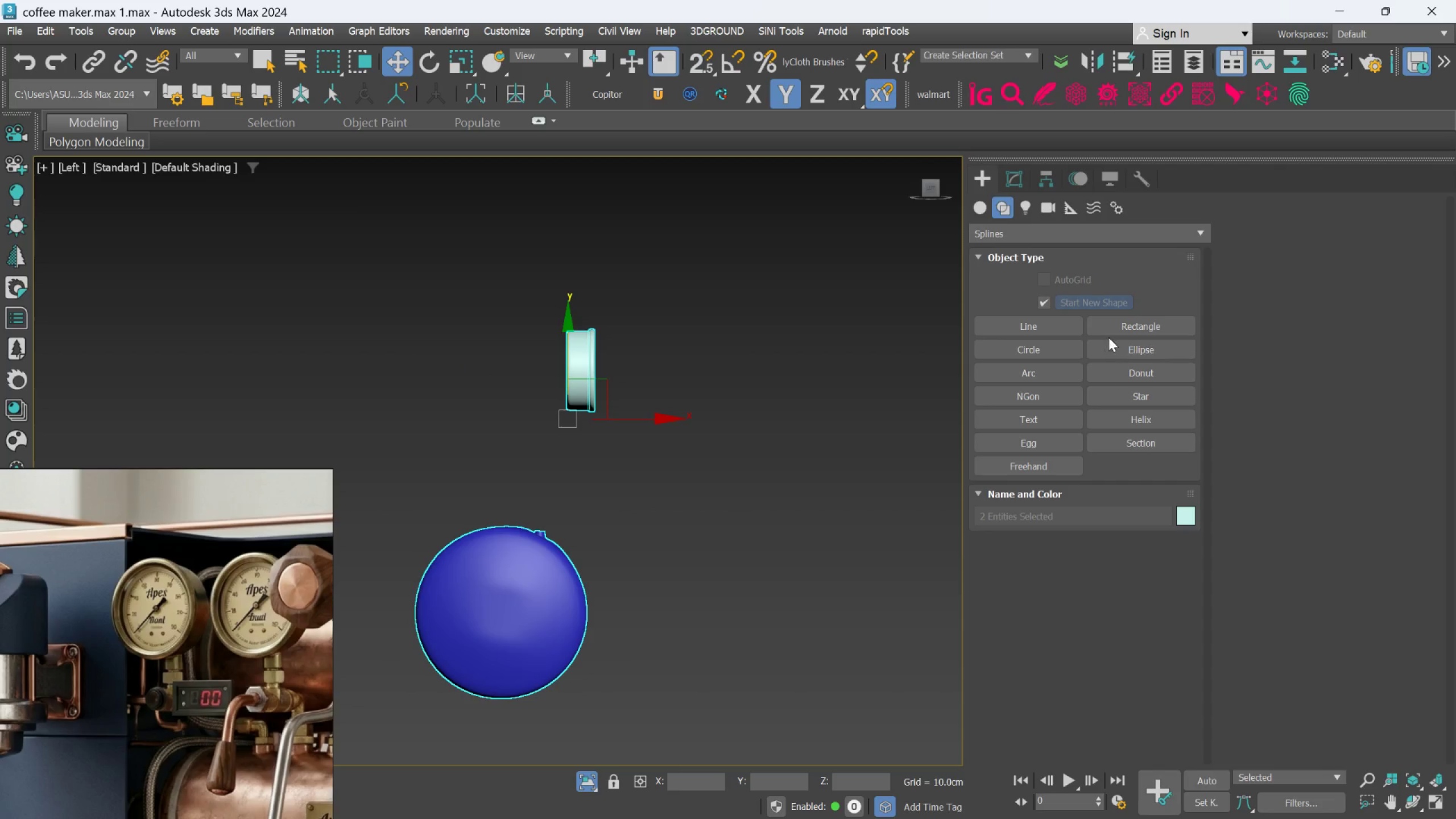 
left_click([1127, 329])
 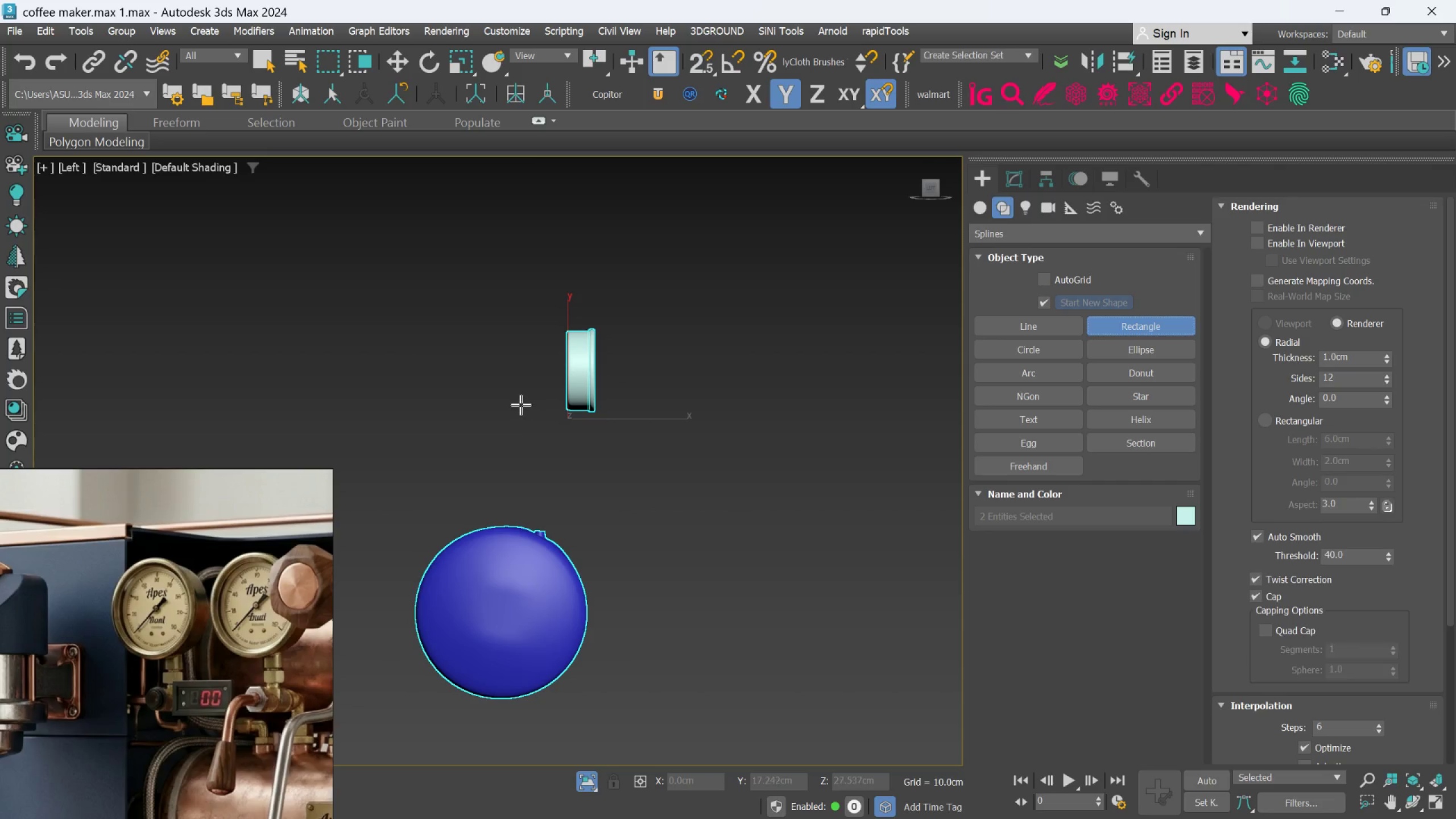 
left_click_drag(start_coordinate=[519, 399], to_coordinate=[588, 553])
 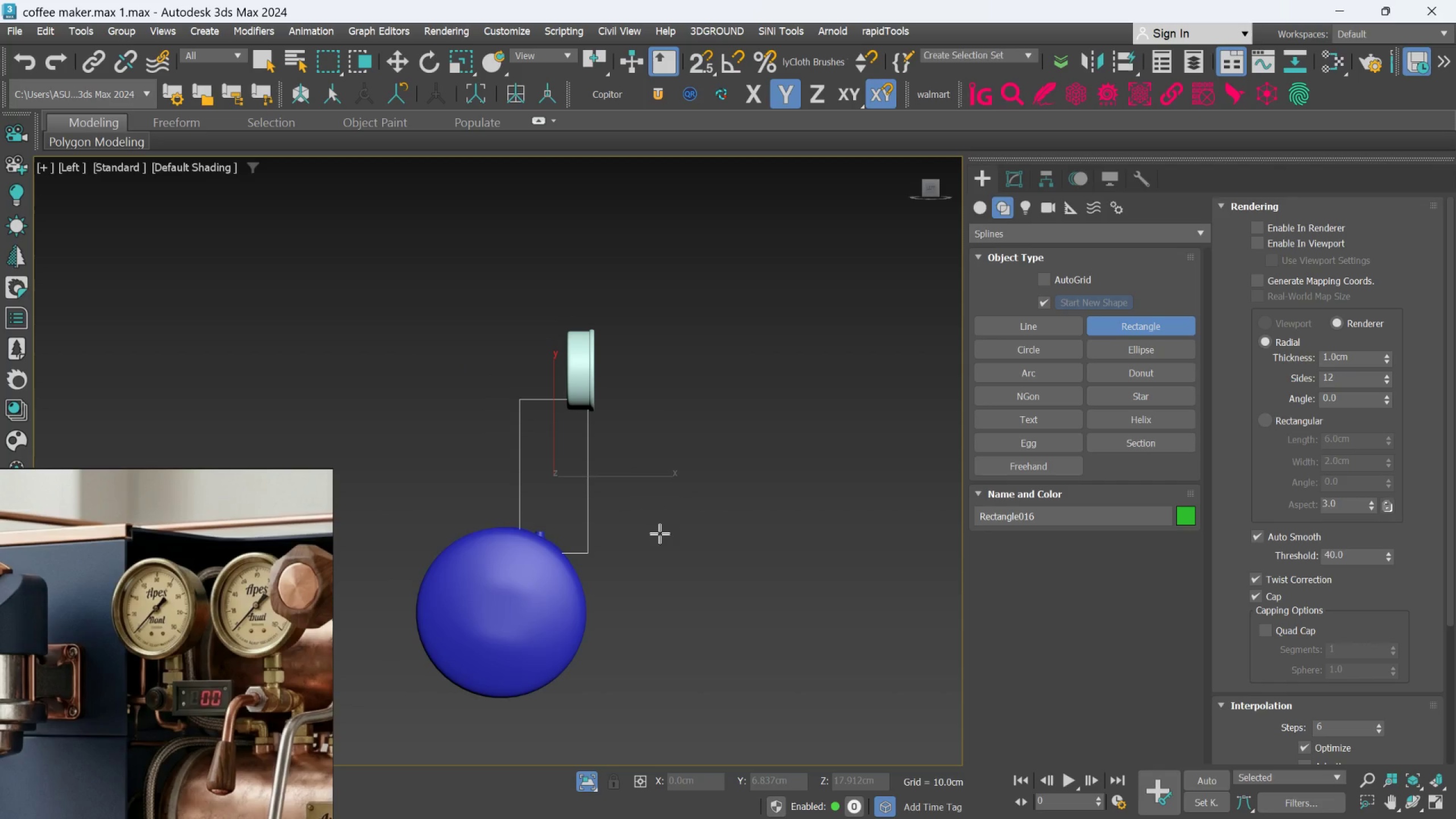 
hold_key(key=AltLeft, duration=0.98)
 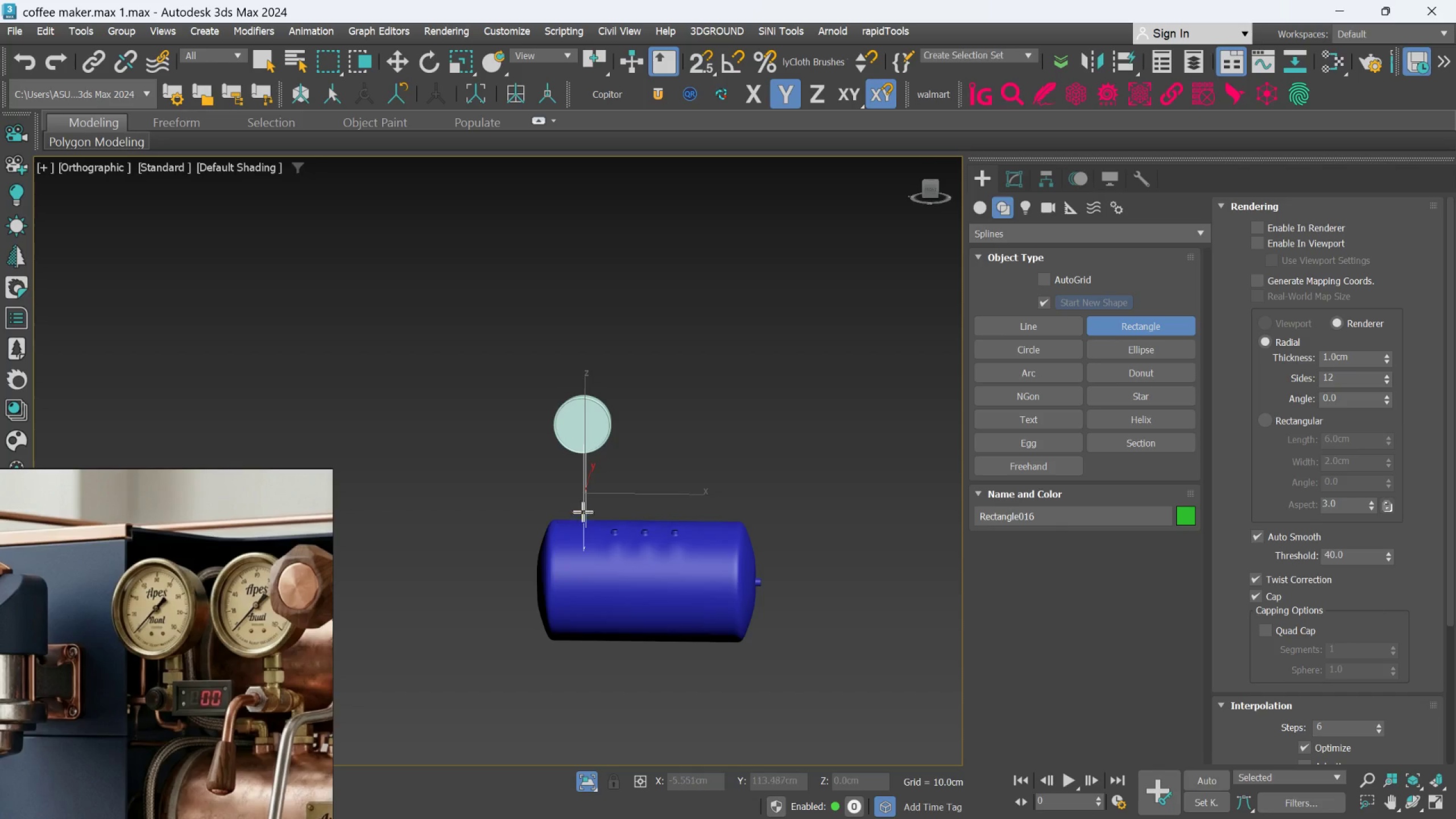 
scroll: coordinate [660, 533], scroll_direction: down, amount: 1.0
 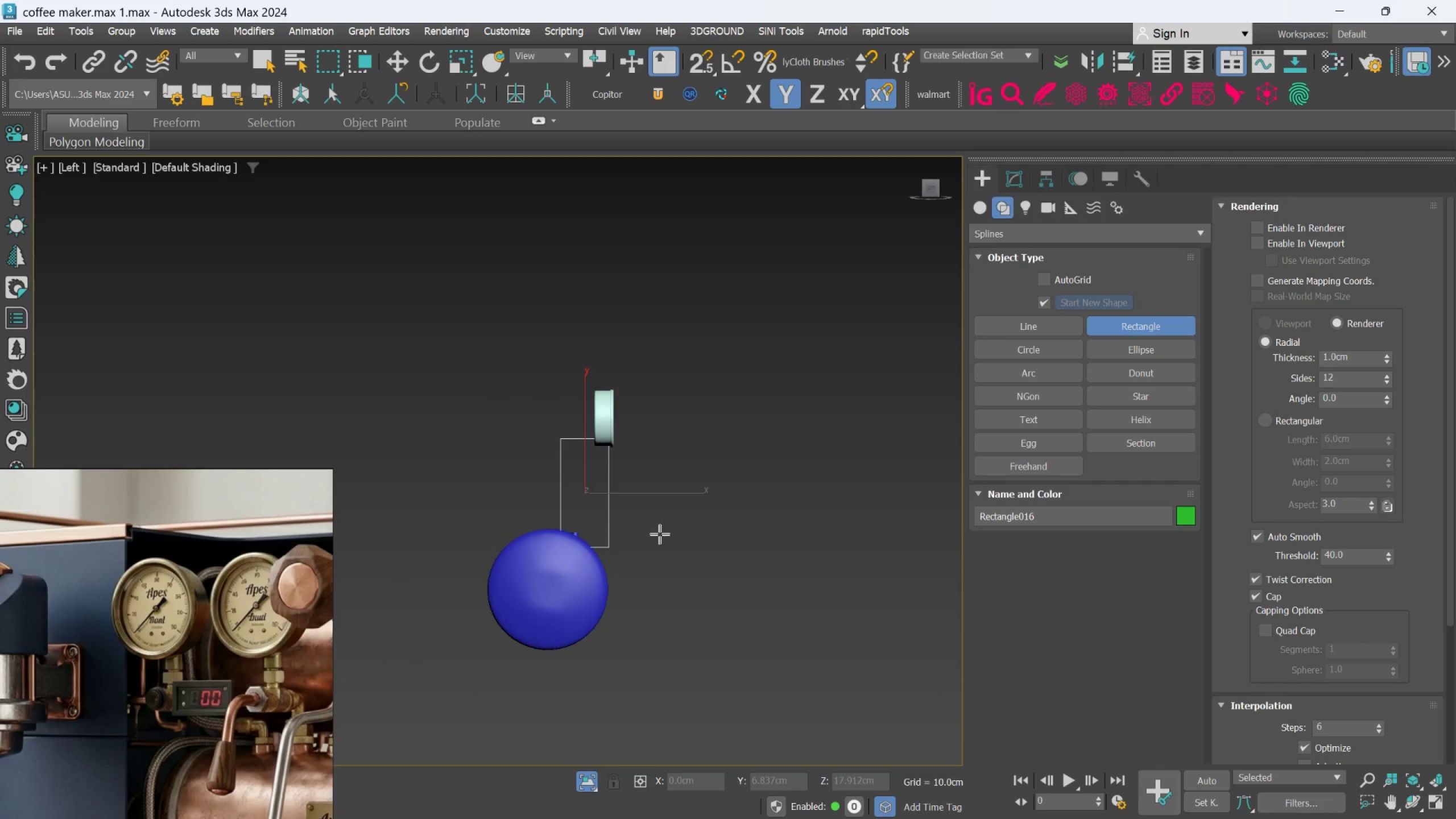 
scroll: coordinate [584, 511], scroll_direction: up, amount: 2.0
 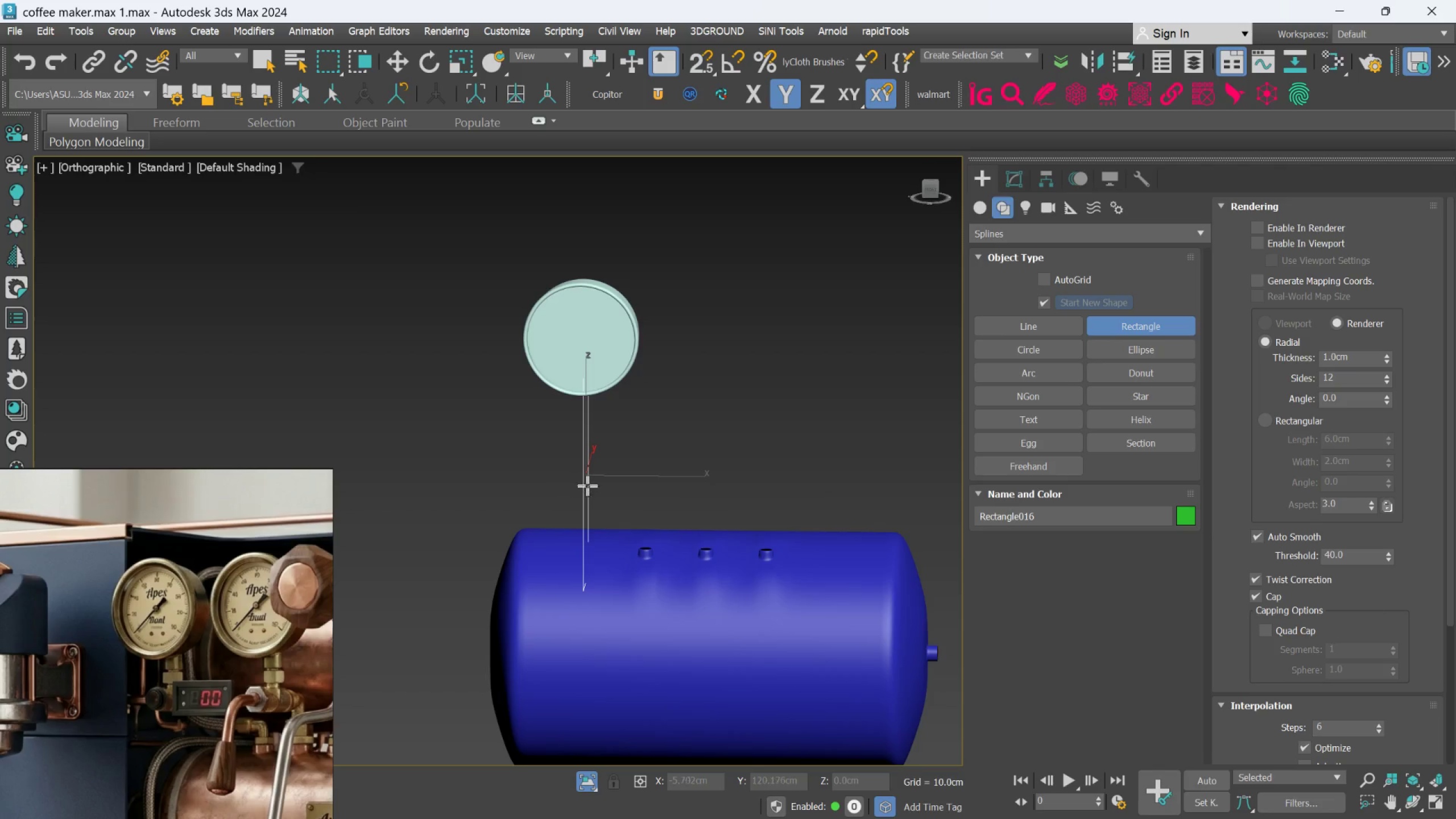 
hold_key(key=AltLeft, duration=1.2)
 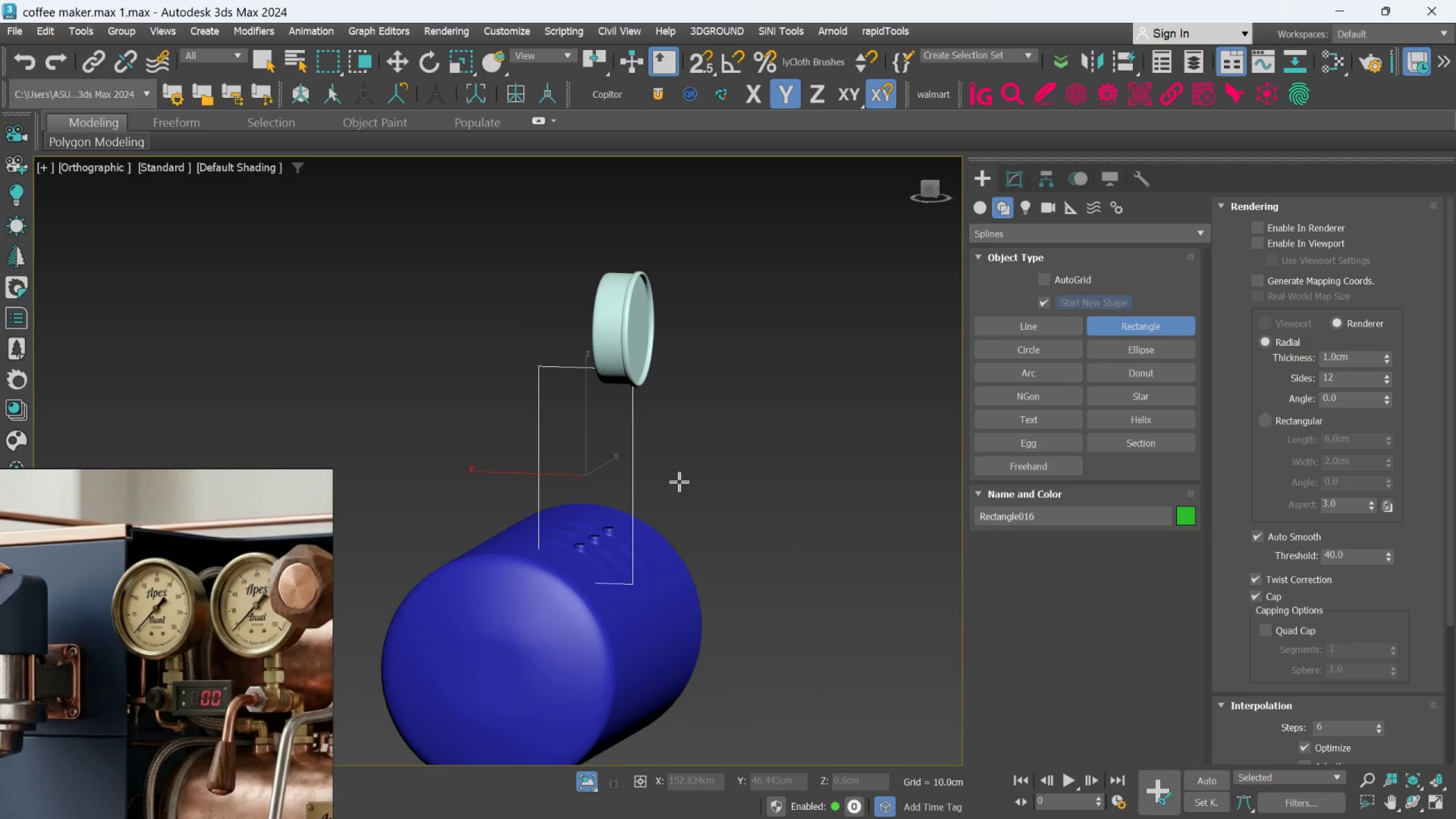 
wait(6.98)
 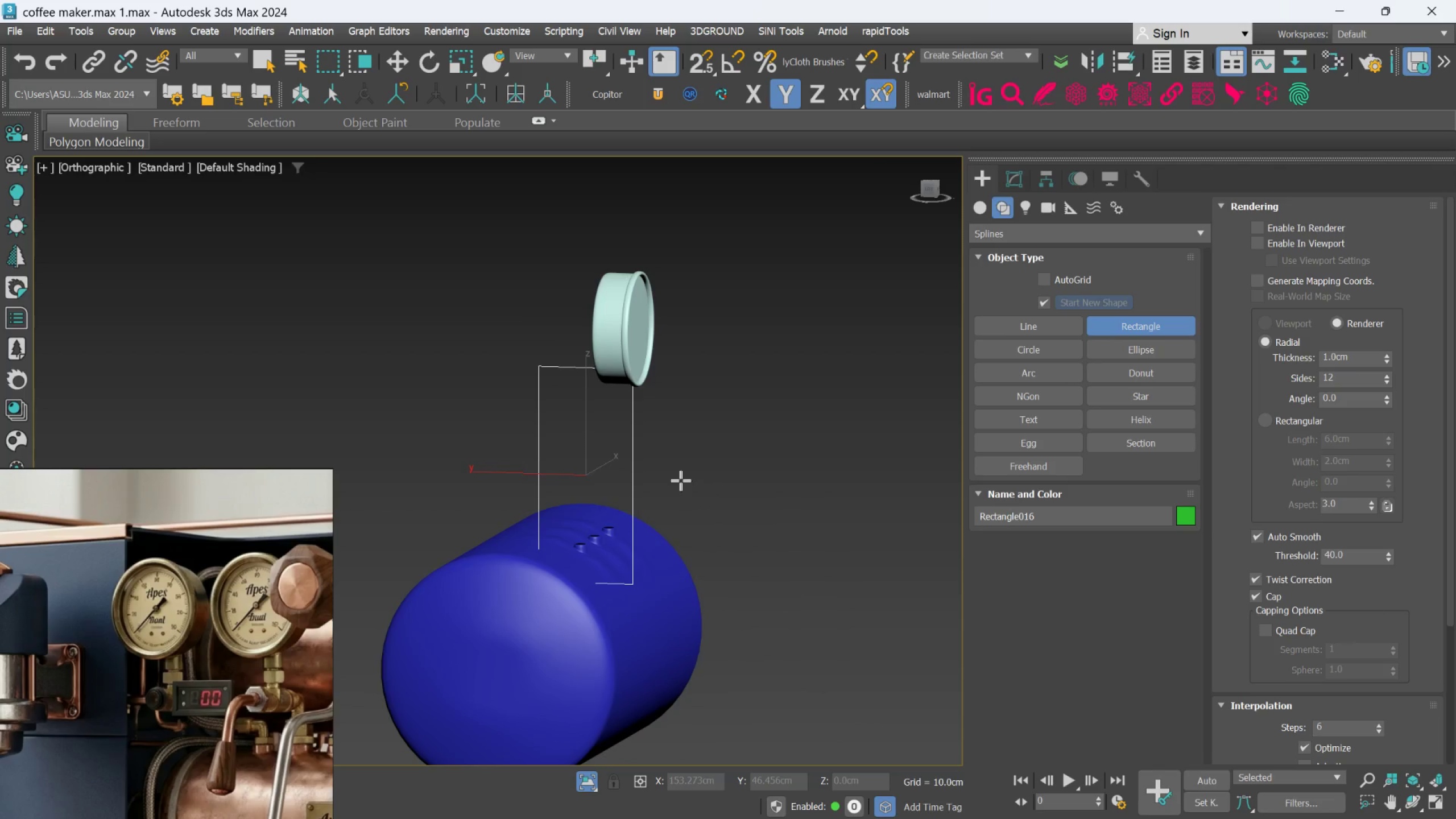 
key(W)
 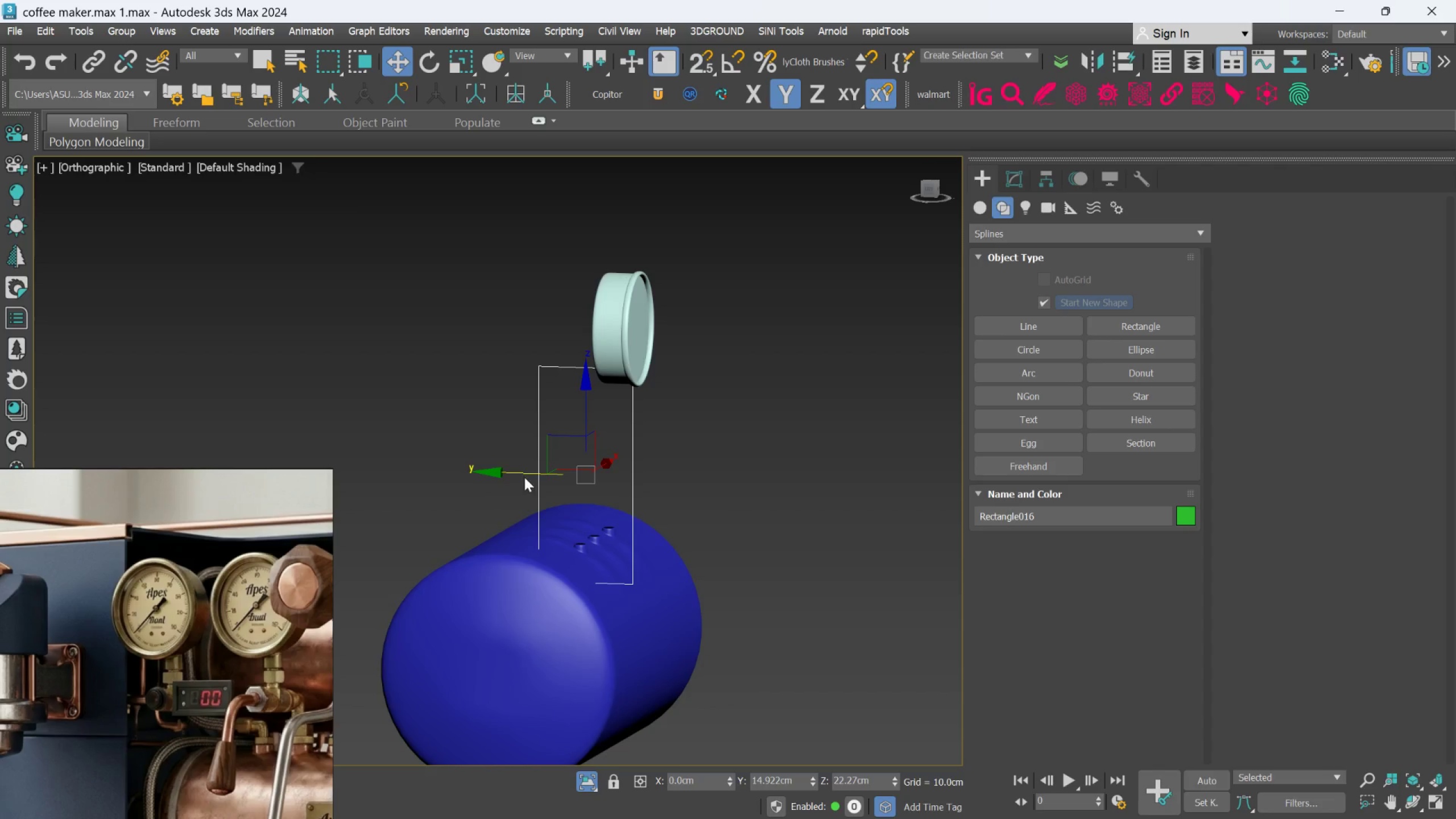 
left_click_drag(start_coordinate=[524, 475], to_coordinate=[547, 481])
 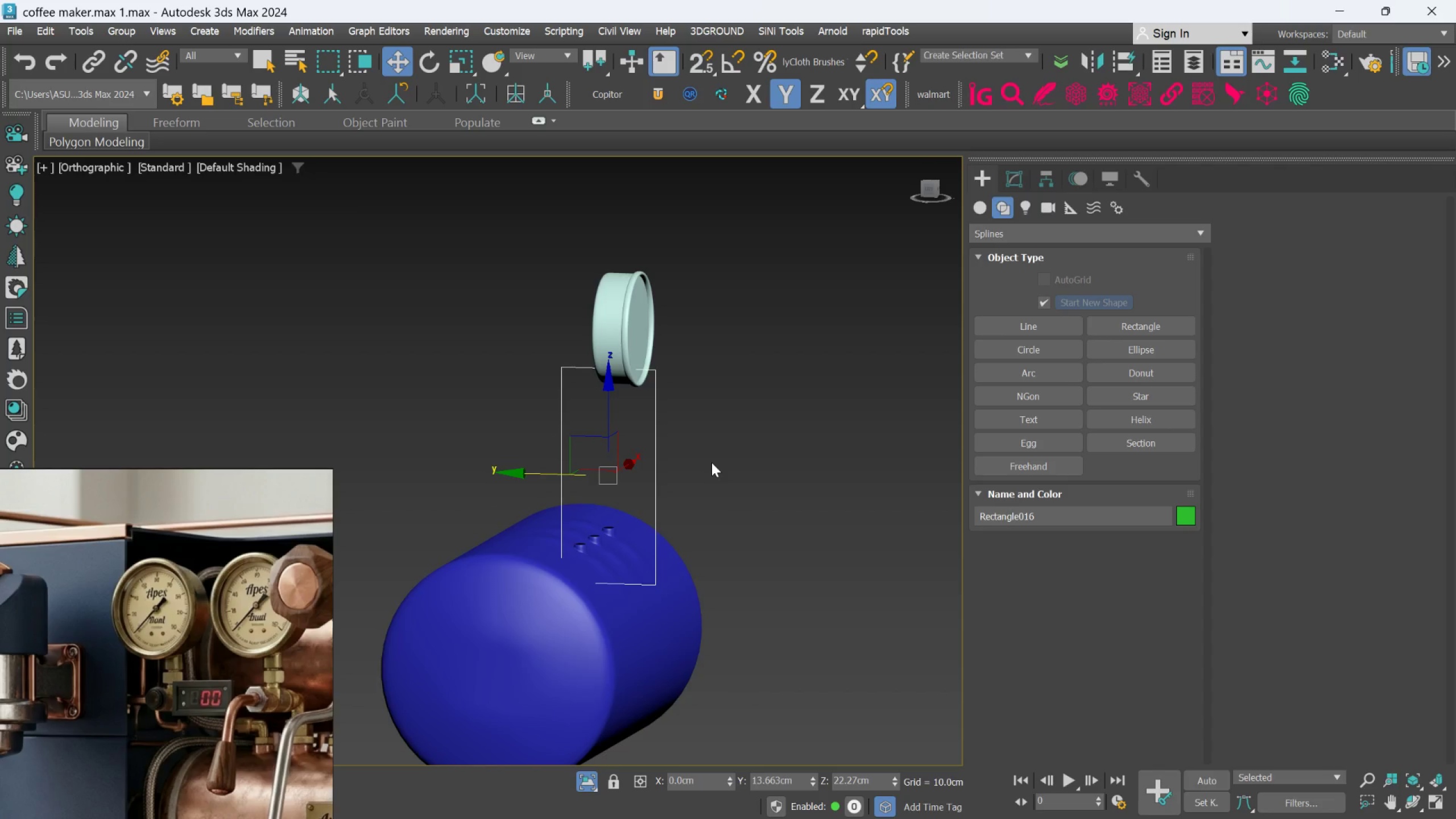 
left_click([1007, 177])
 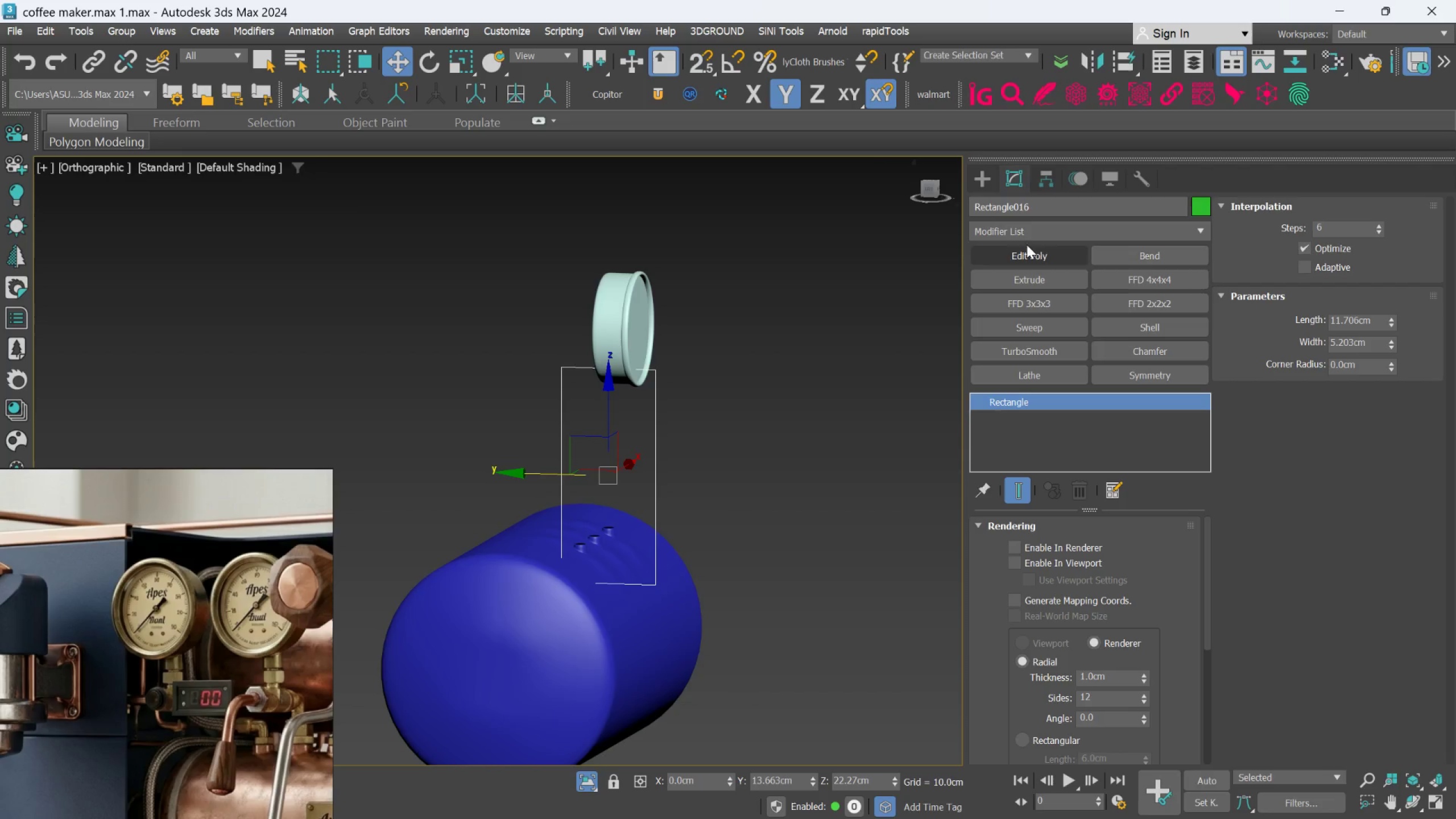 
left_click([1019, 231])
 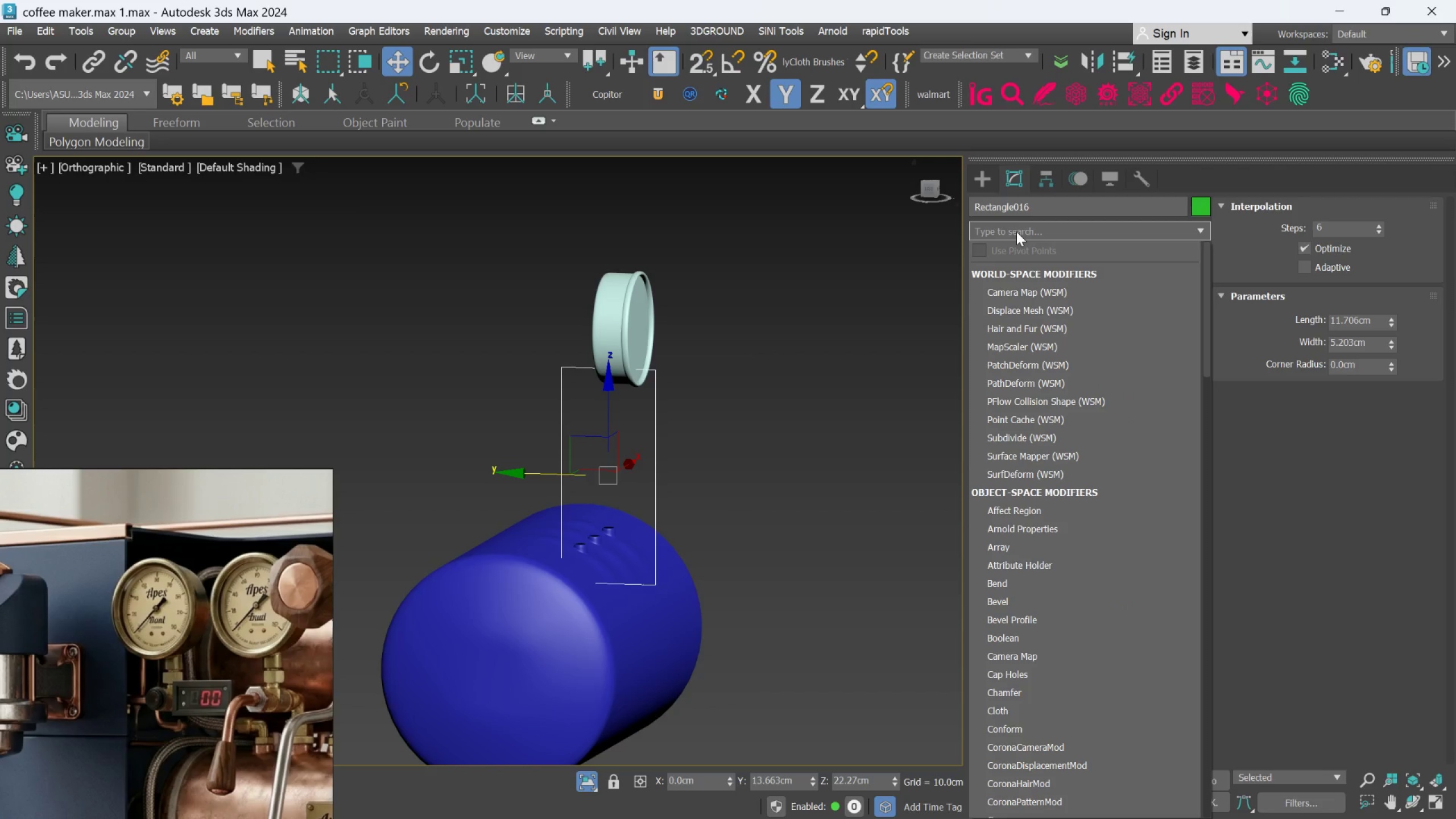 
type(ed)
 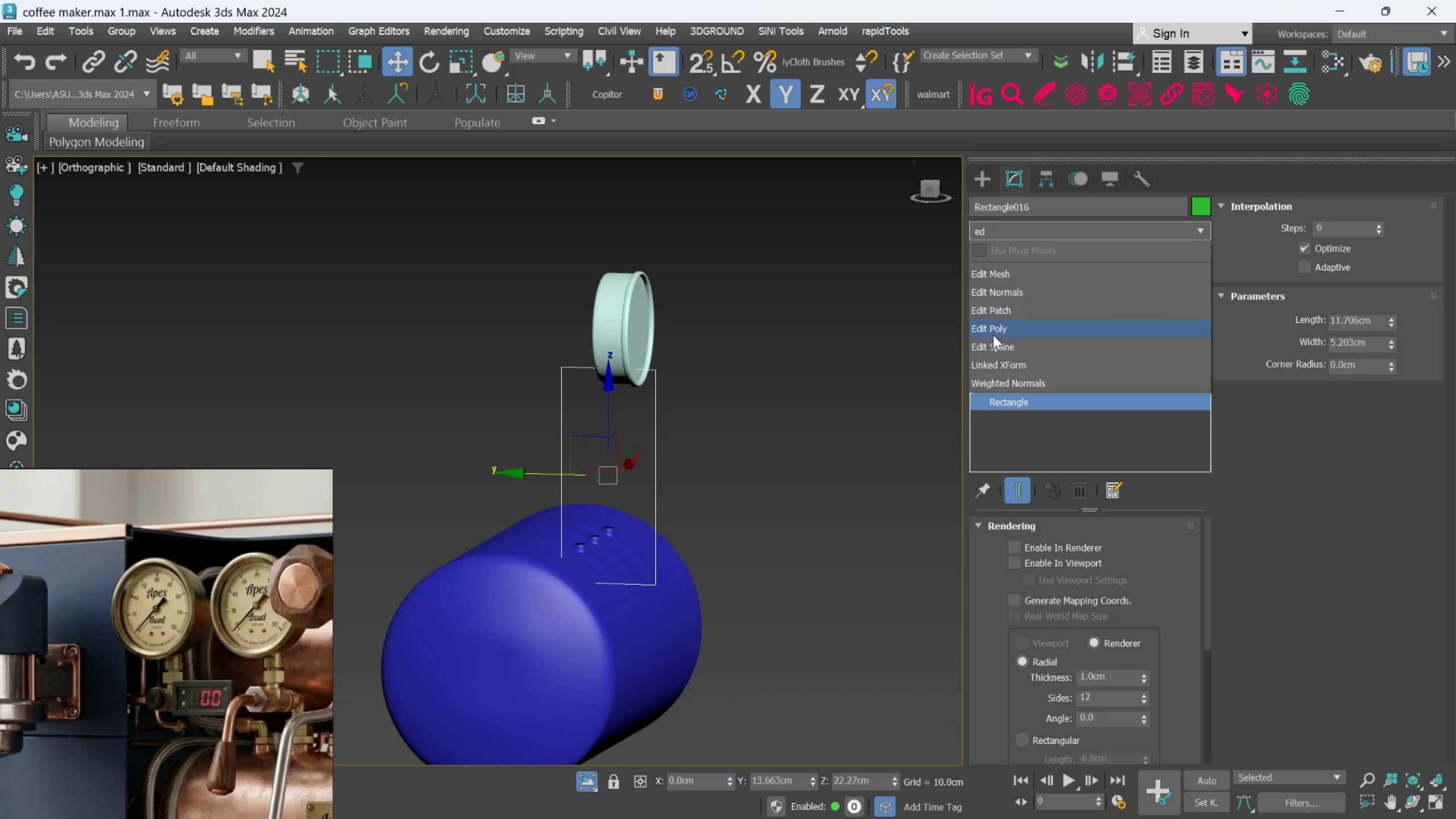 
left_click([992, 346])
 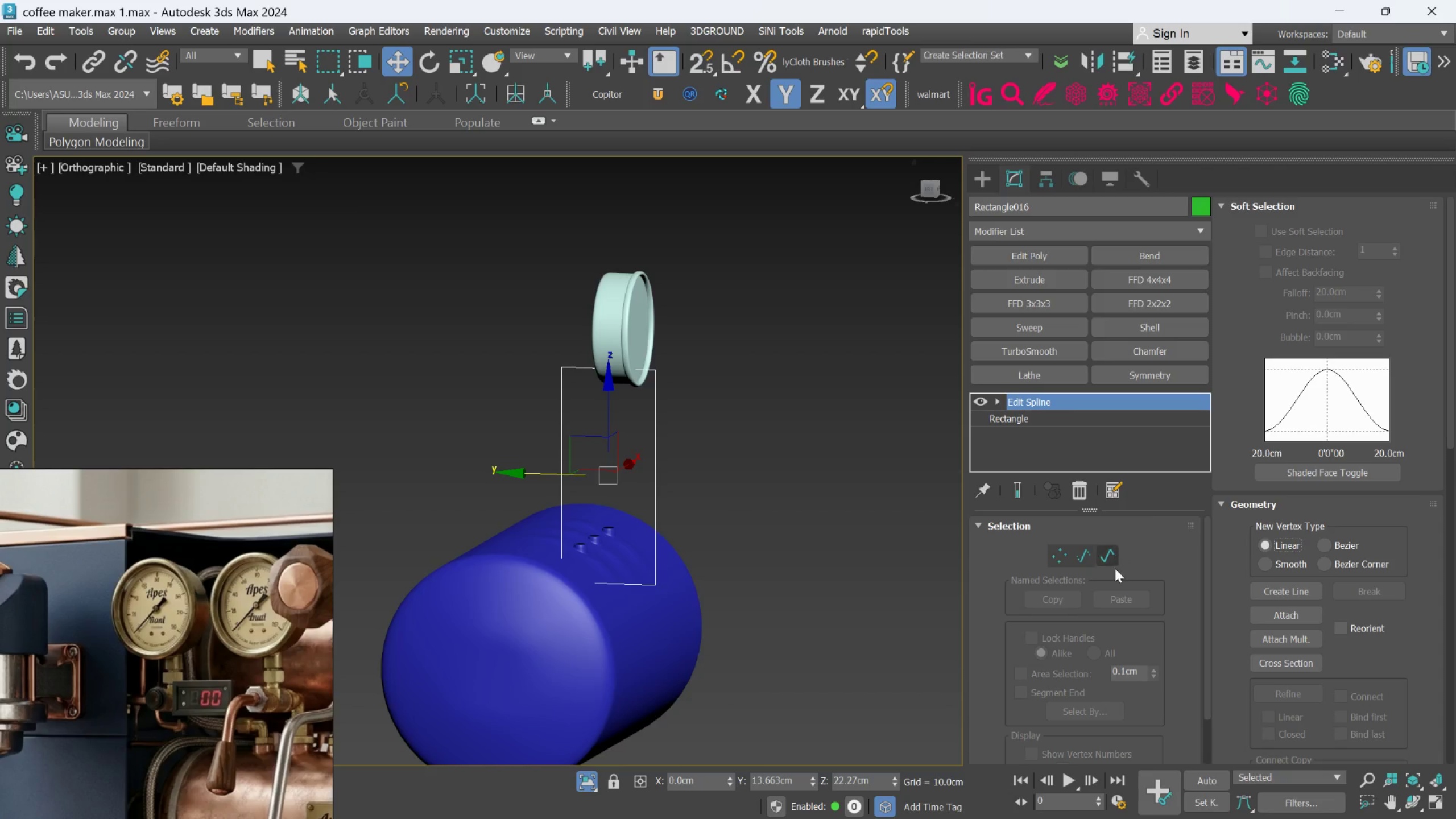 
left_click([1082, 565])
 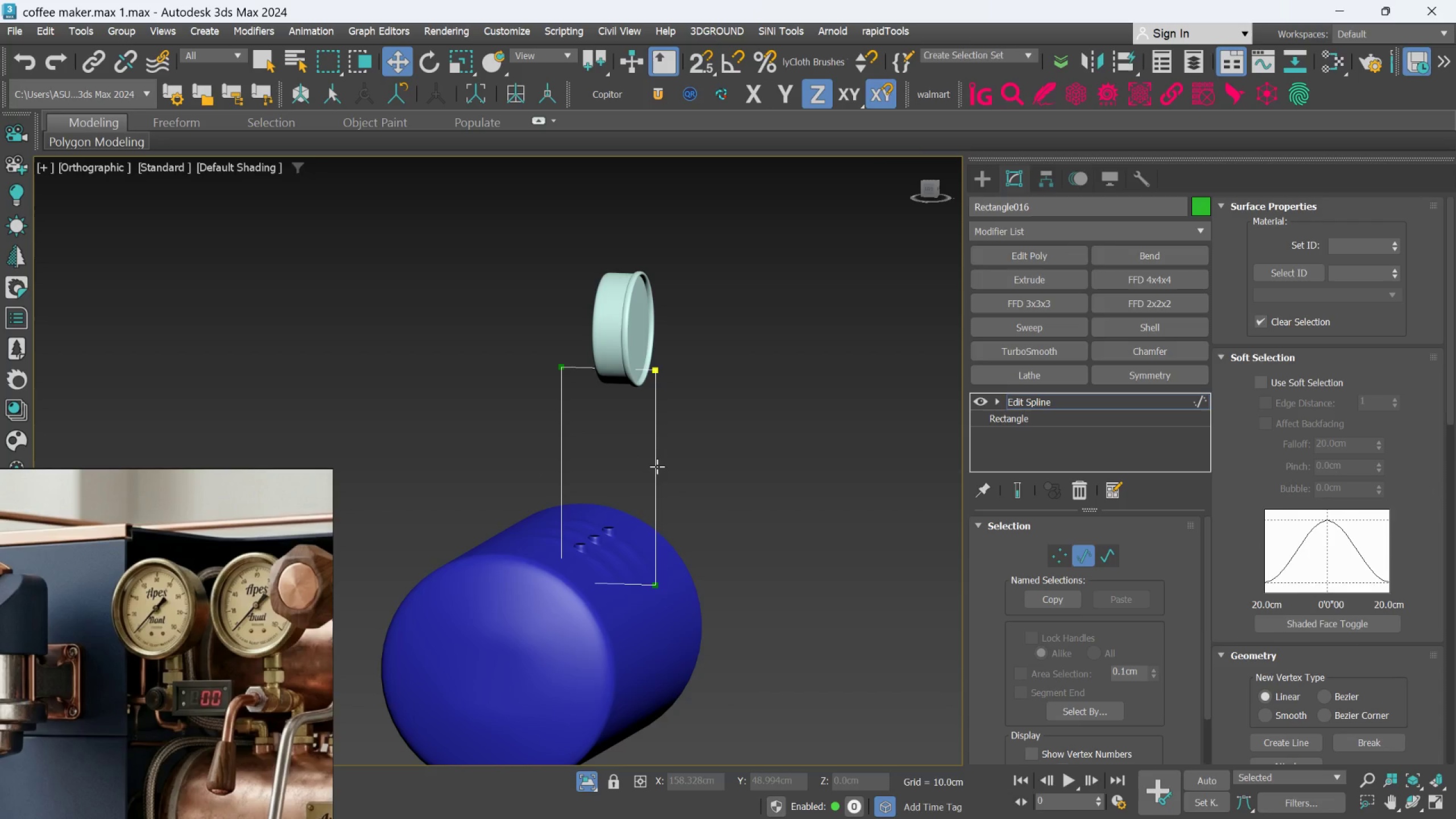 
left_click([657, 466])
 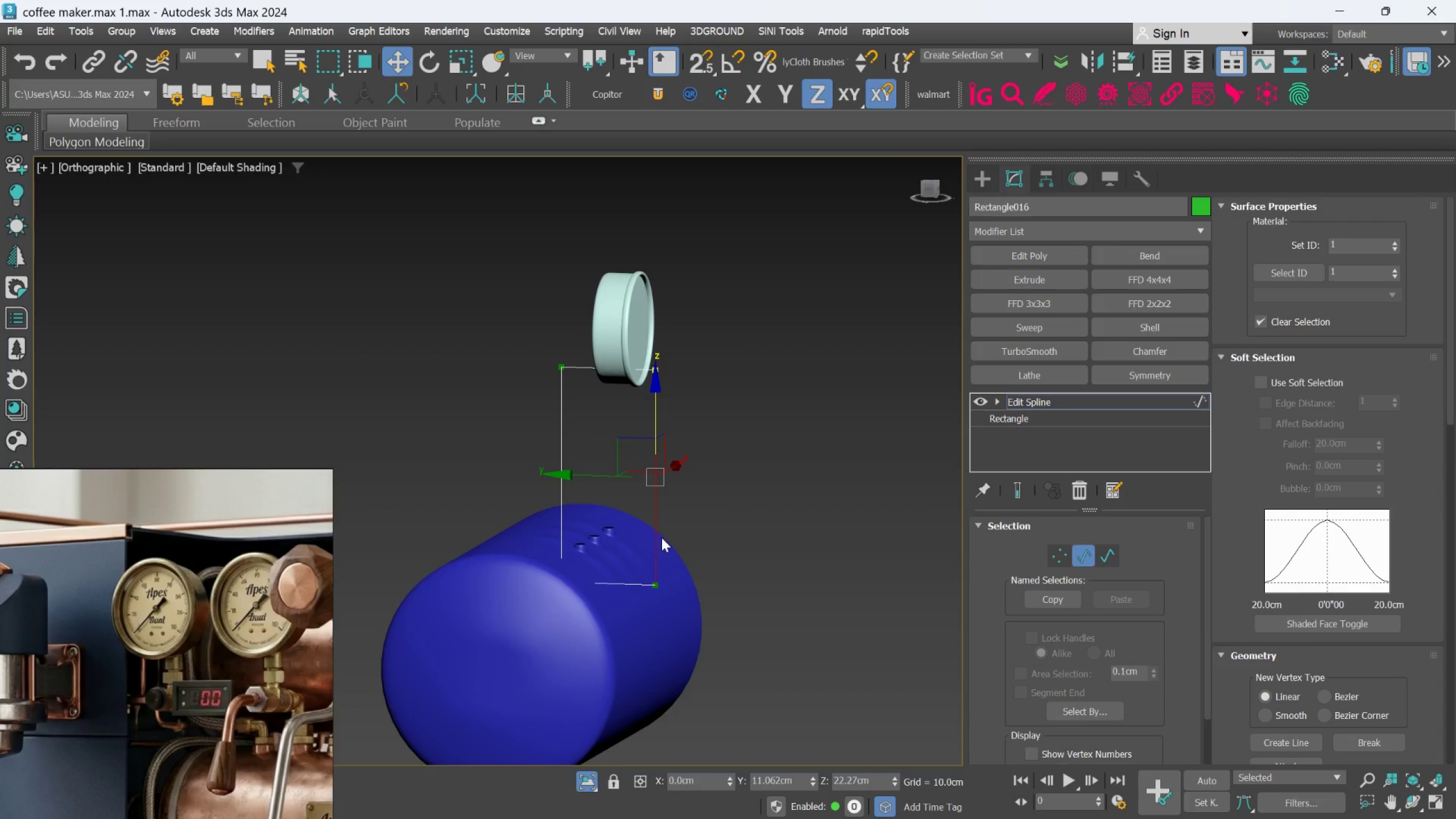 
hold_key(key=ControlLeft, duration=1.64)
left_click([636, 584])
 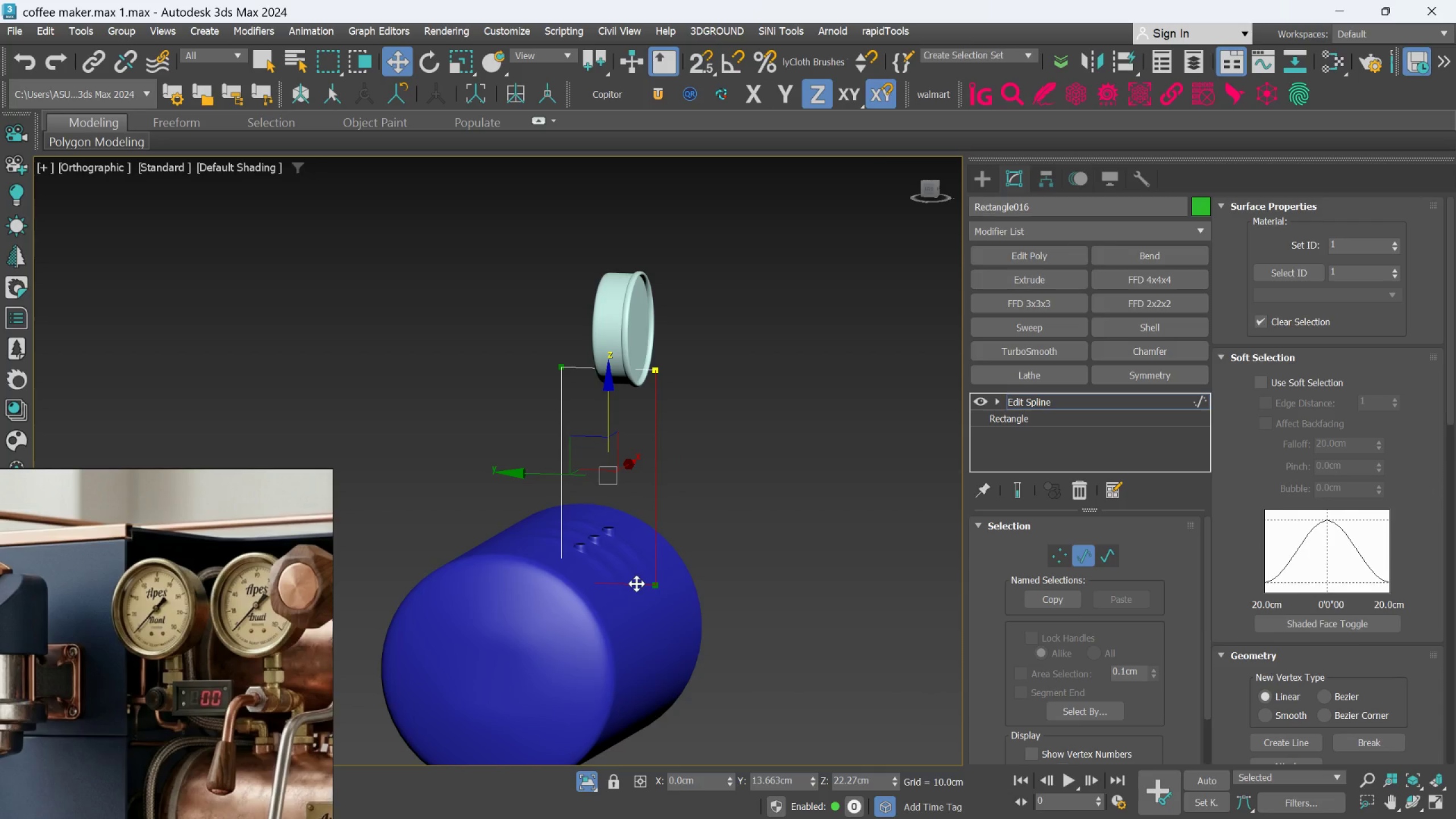 
key(Delete)
 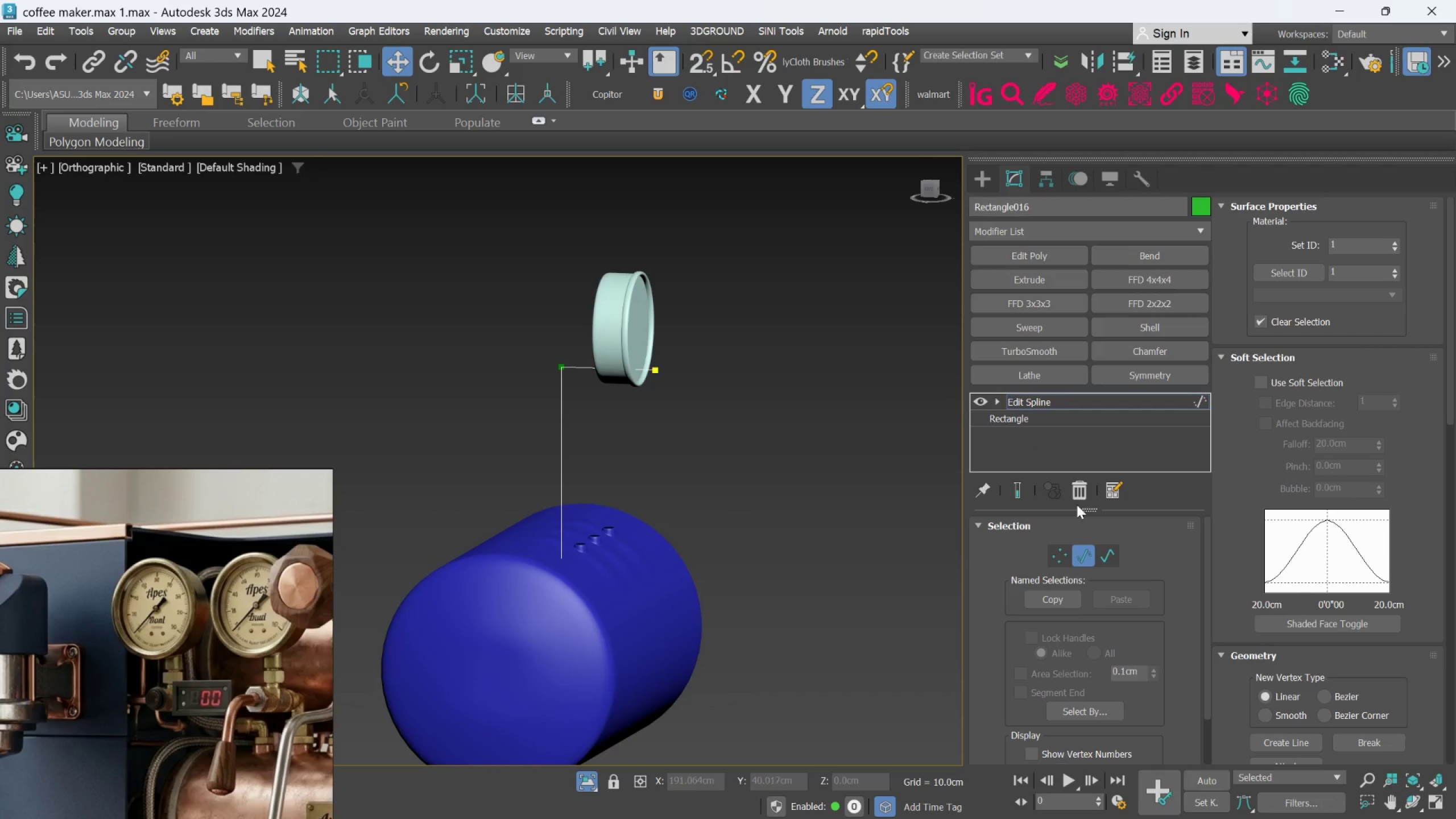 
left_click([1058, 558])
 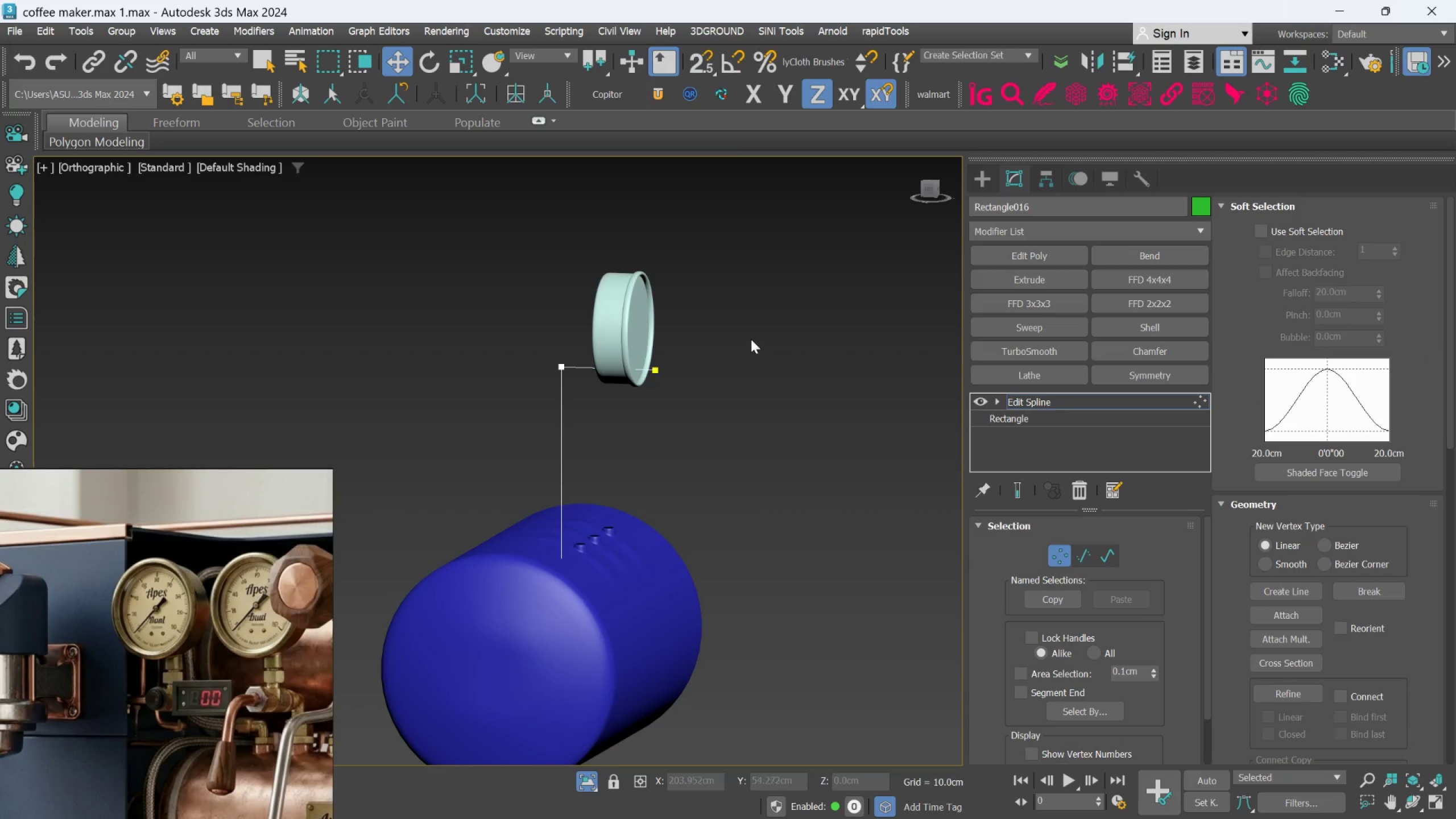 
left_click_drag(start_coordinate=[747, 336], to_coordinate=[611, 415])
 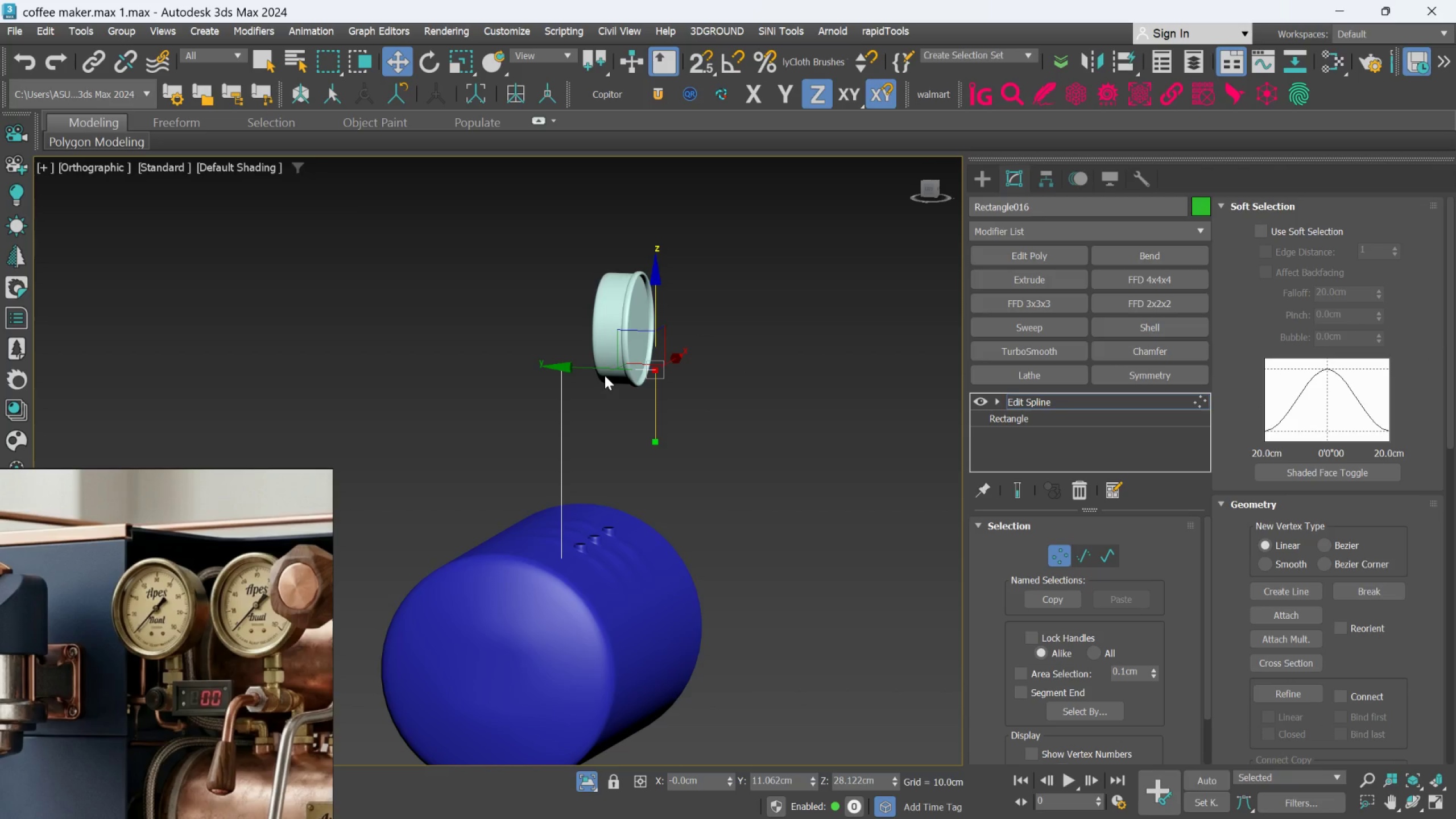 
scroll: coordinate [605, 375], scroll_direction: up, amount: 1.0
 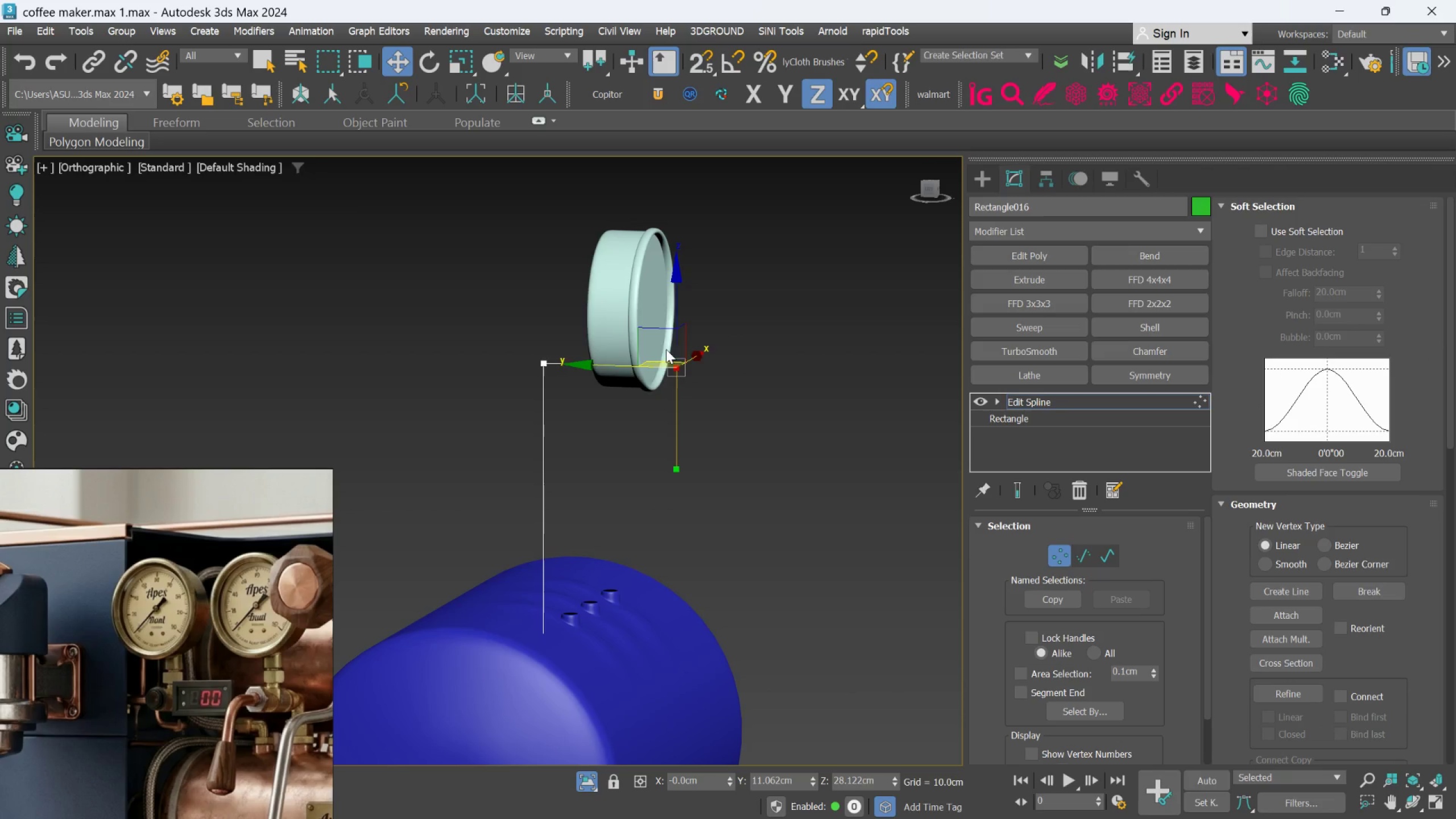 
left_click_drag(start_coordinate=[498, 315], to_coordinate=[770, 433])
 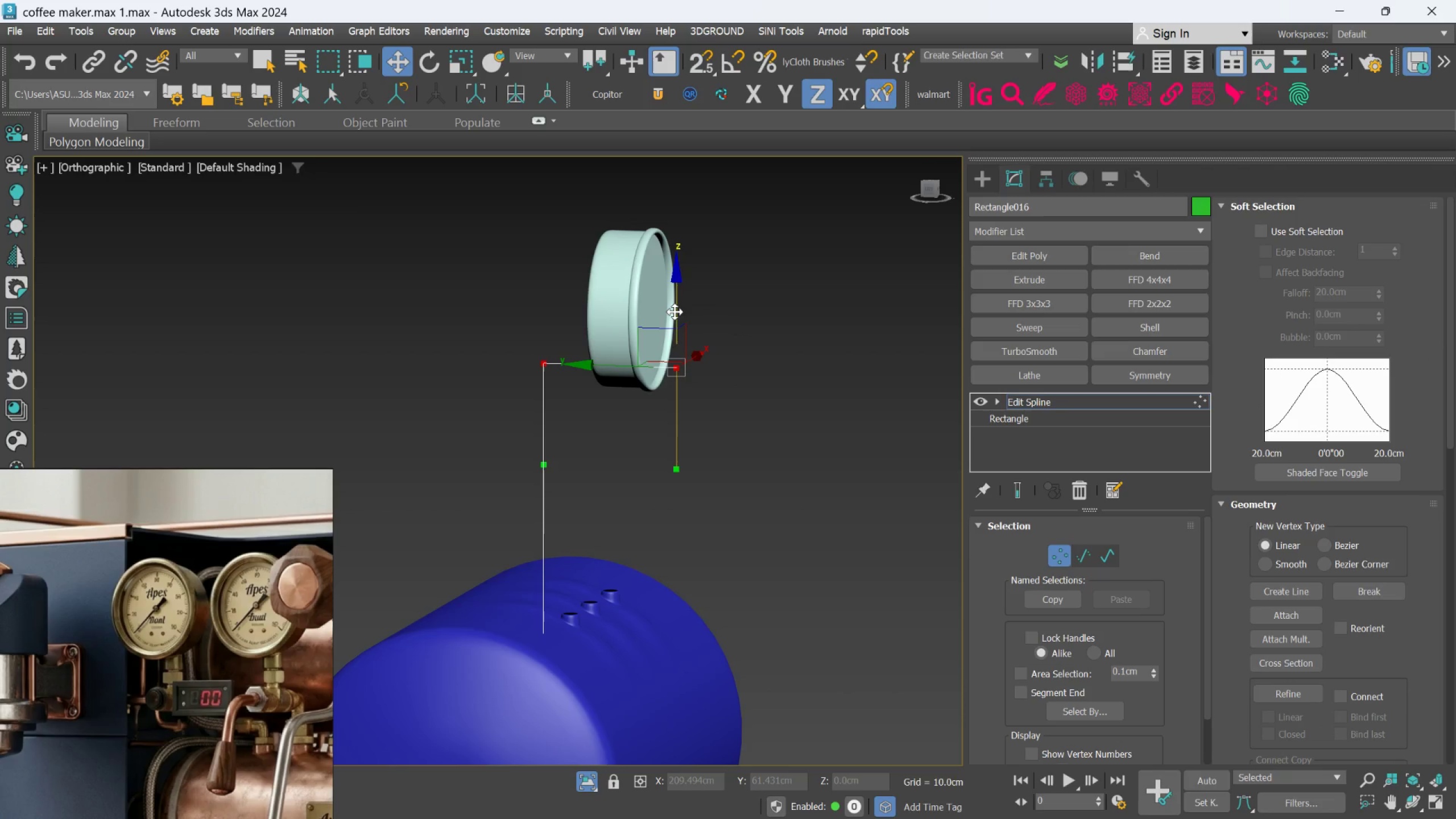 
left_click_drag(start_coordinate=[675, 312], to_coordinate=[676, 363])
 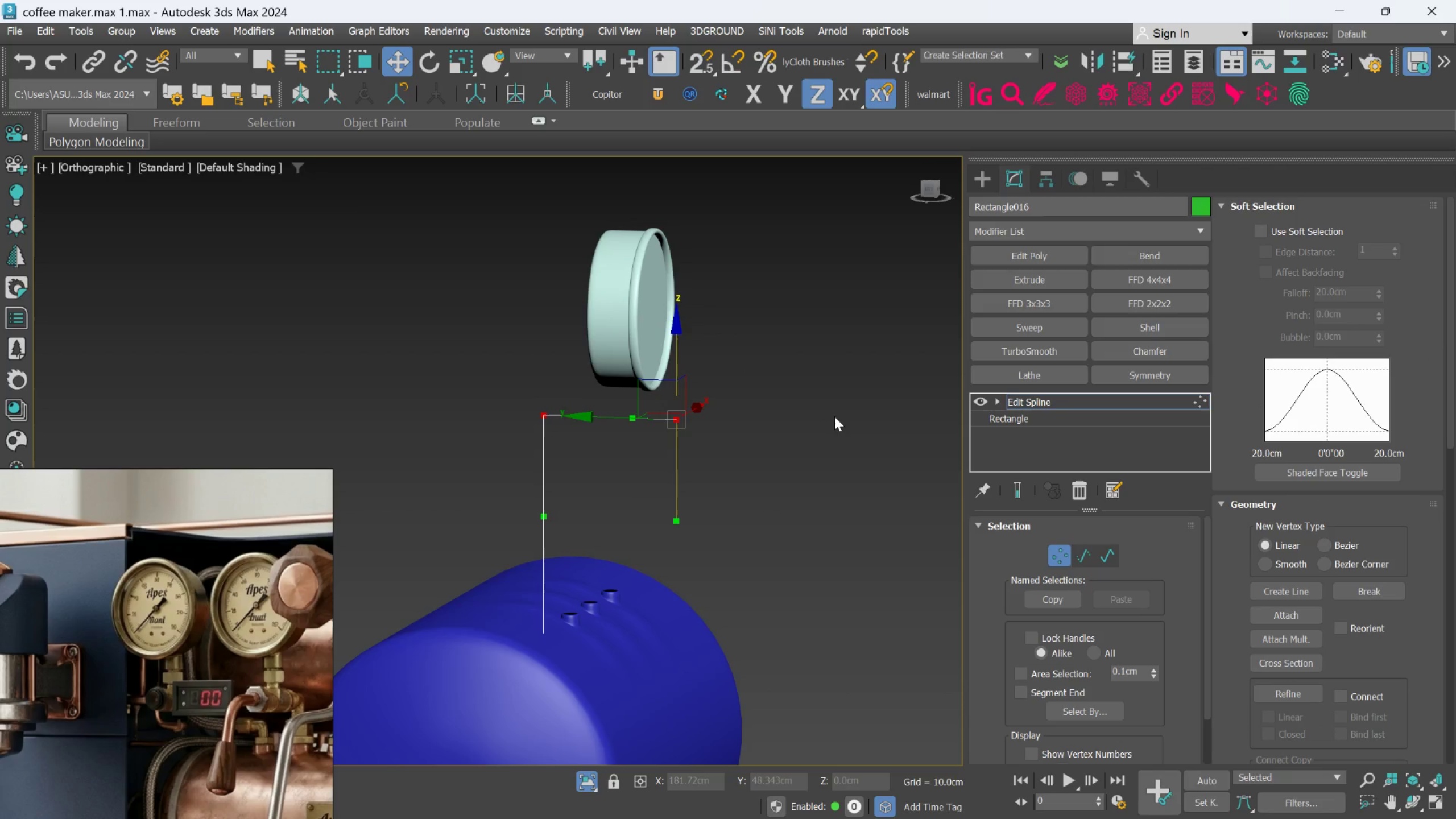 
left_click_drag(start_coordinate=[826, 413], to_coordinate=[823, 415])
 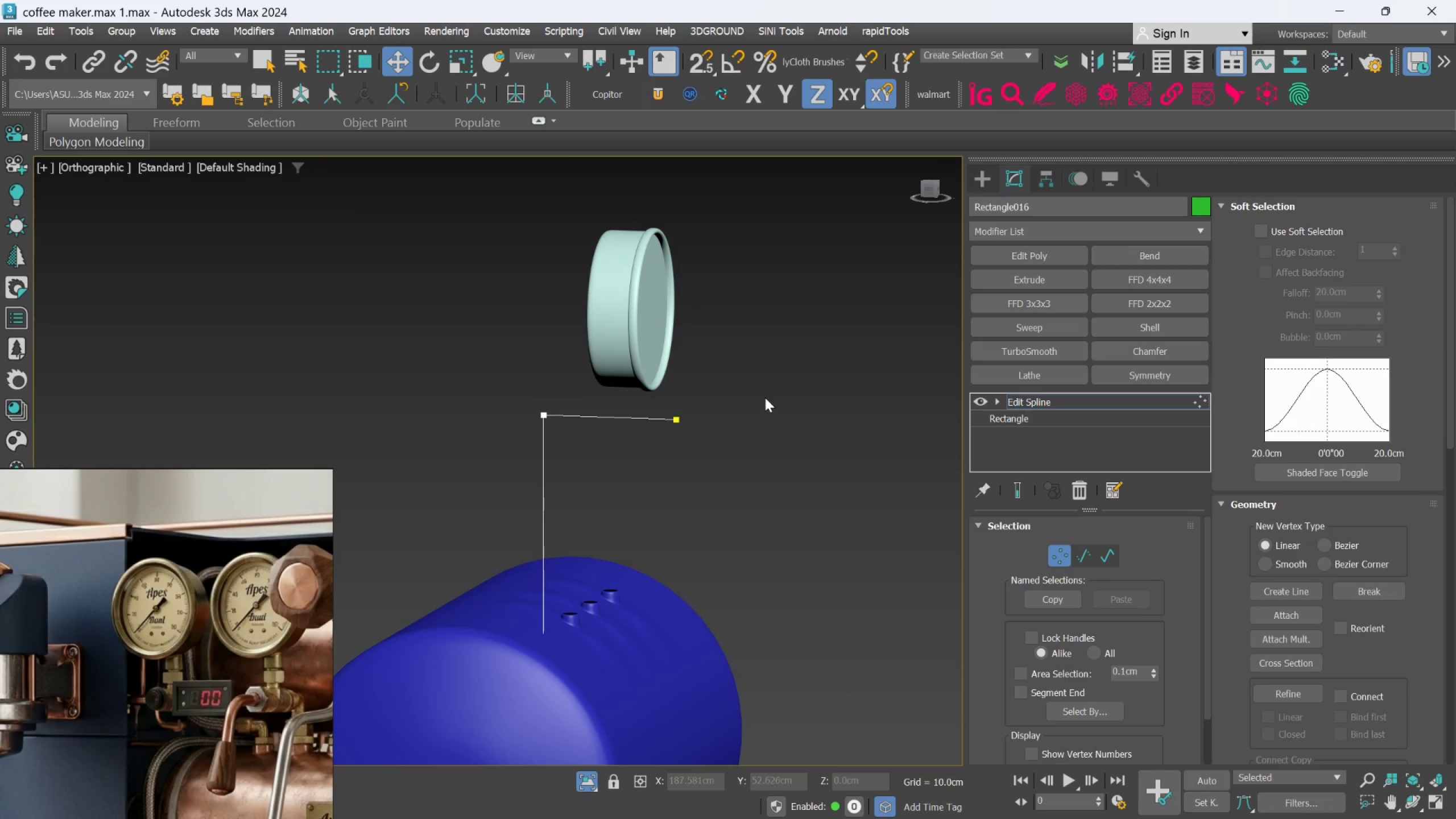 
left_click_drag(start_coordinate=[765, 397], to_coordinate=[646, 462])
 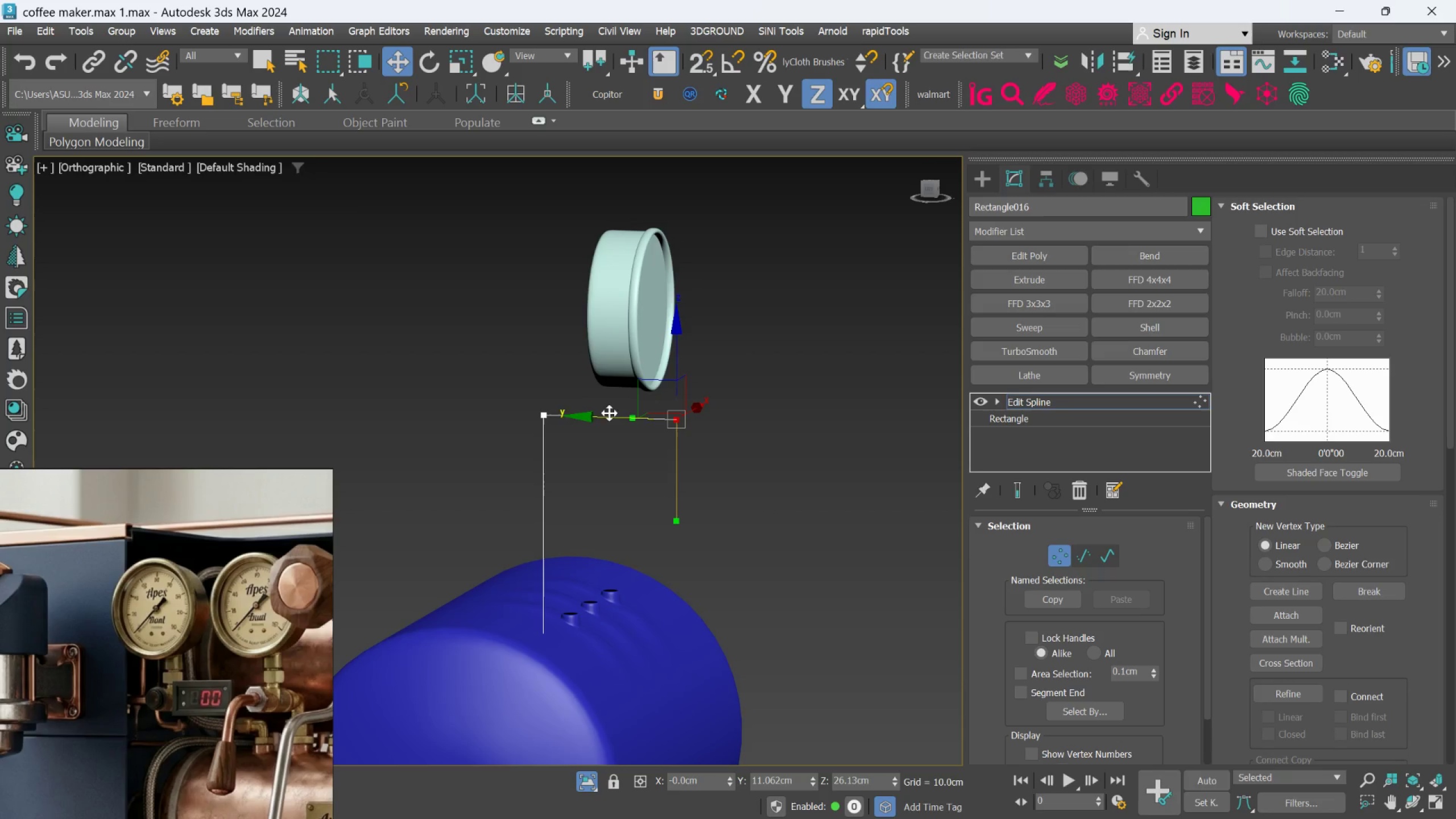 
wait(9.56)
 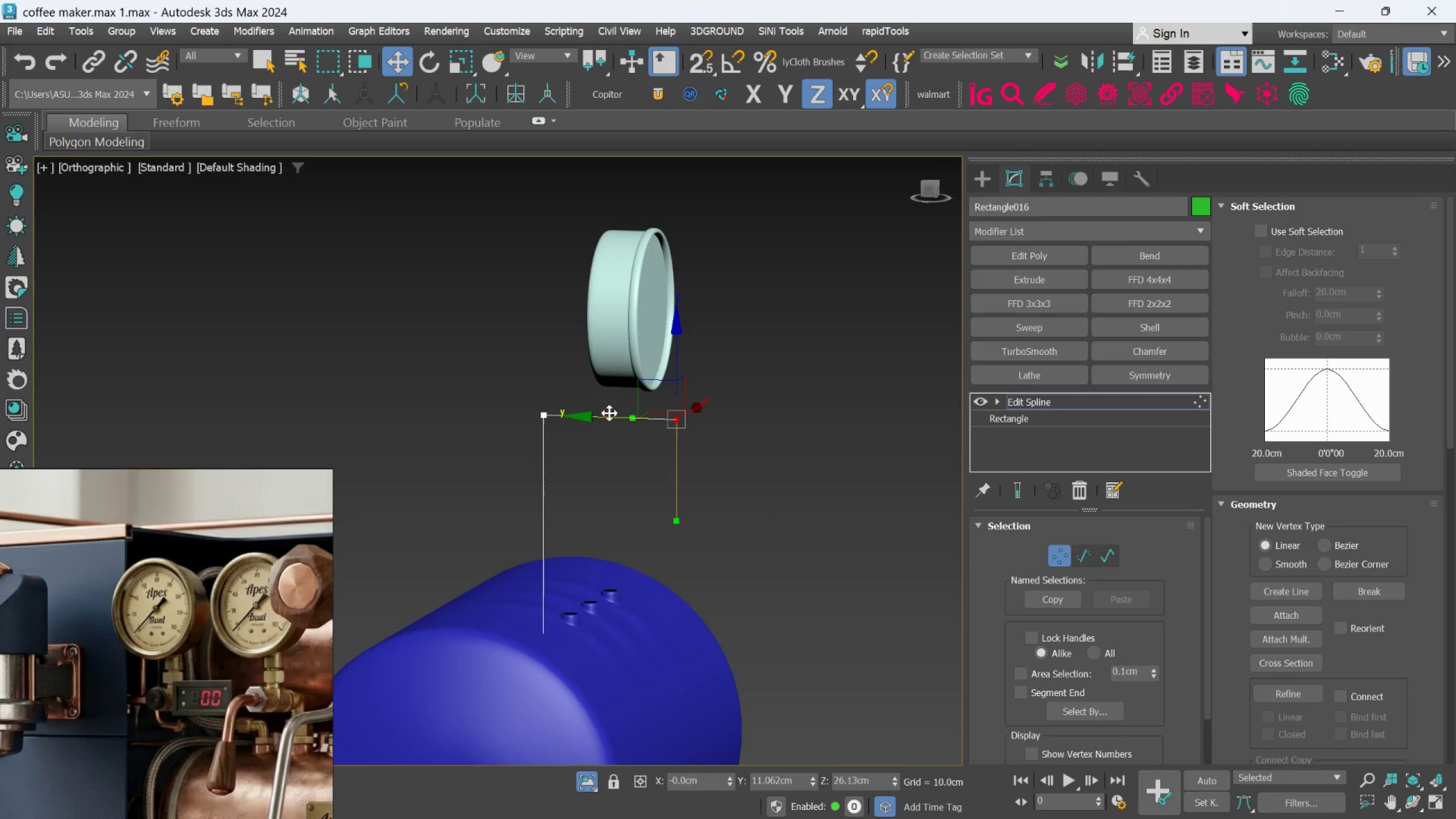 
left_click([765, 428])
 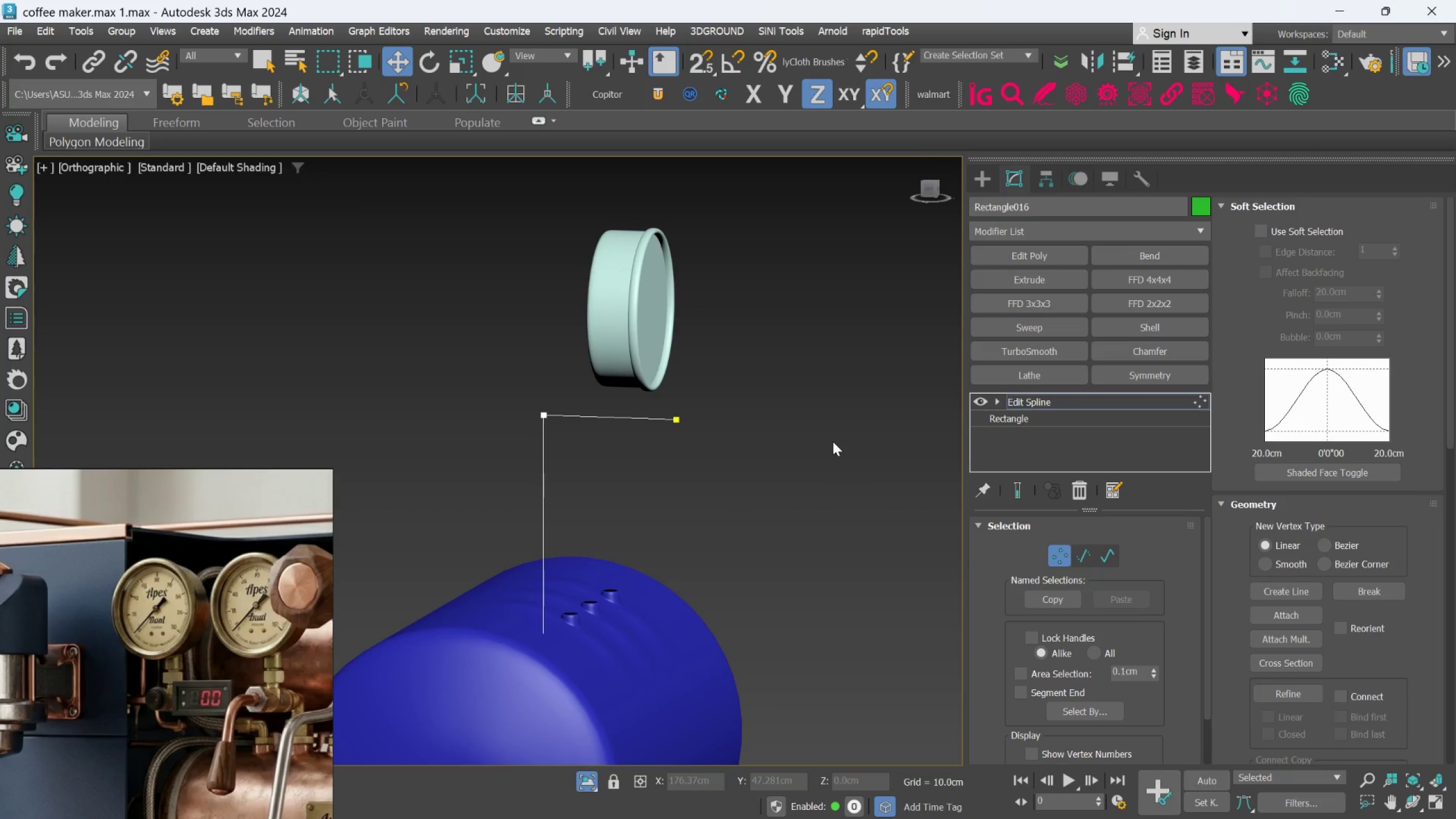 
key(Control+Z)
 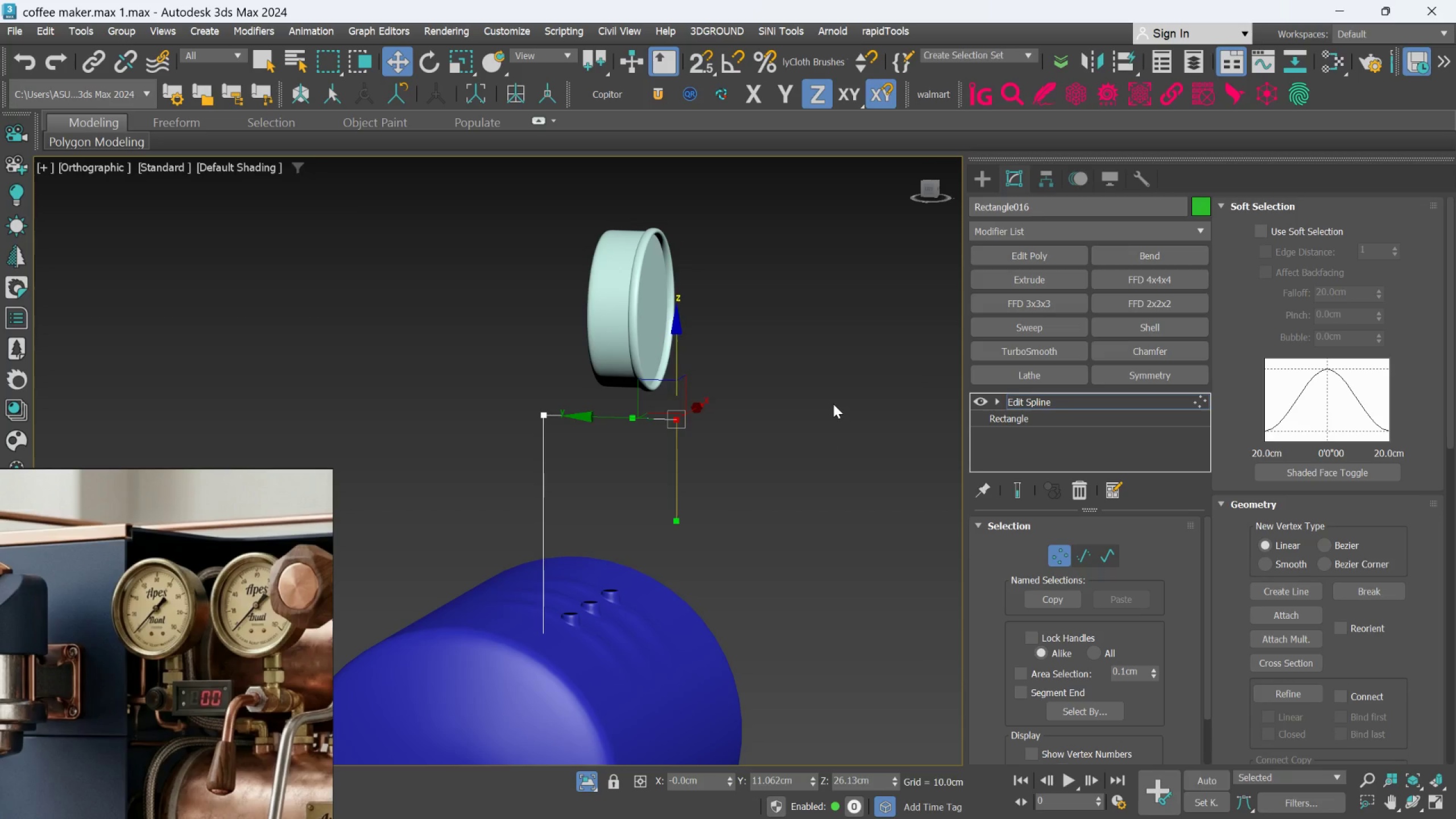 
key(Control+Z)
 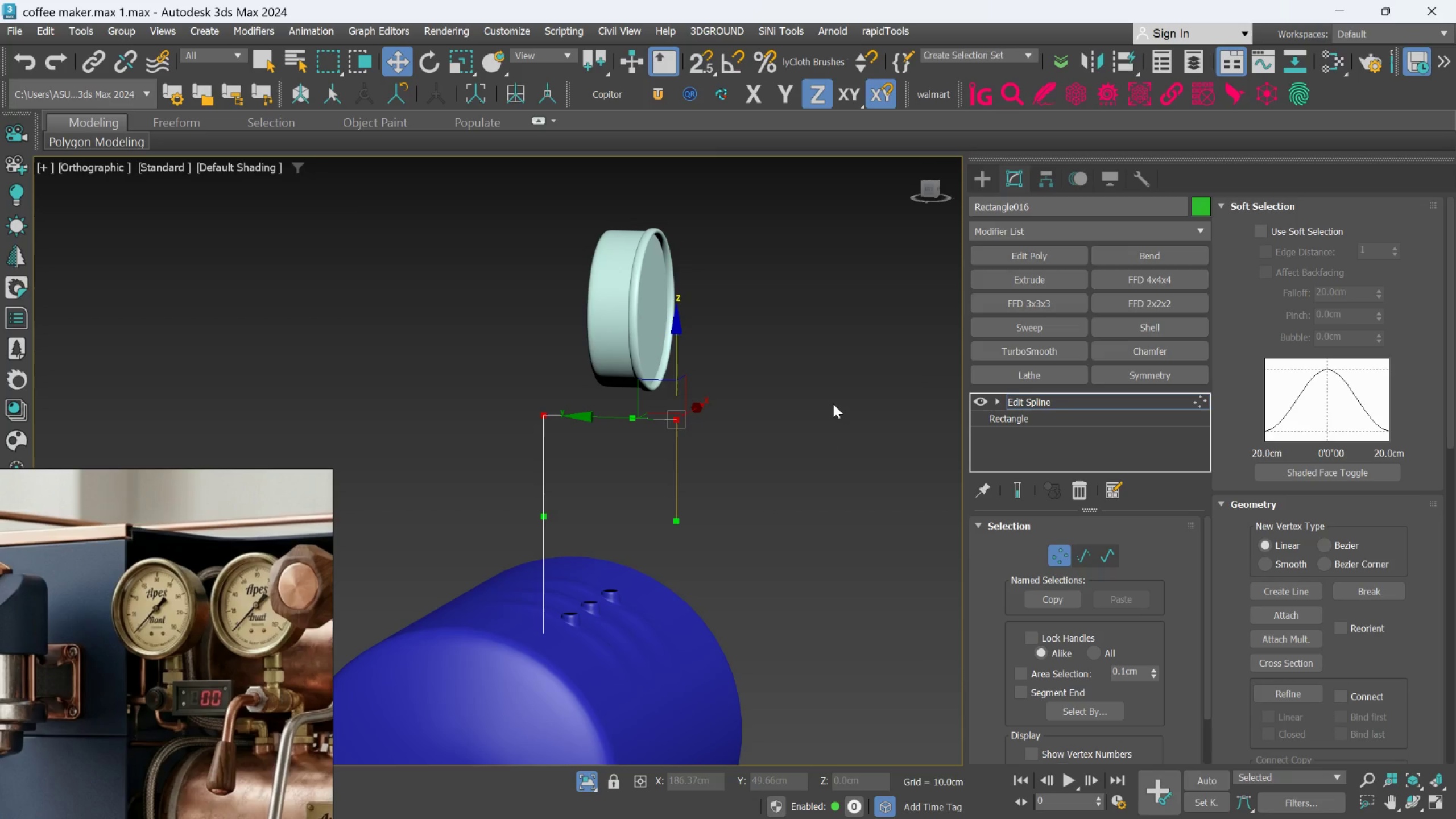 
key(Control+Z)
 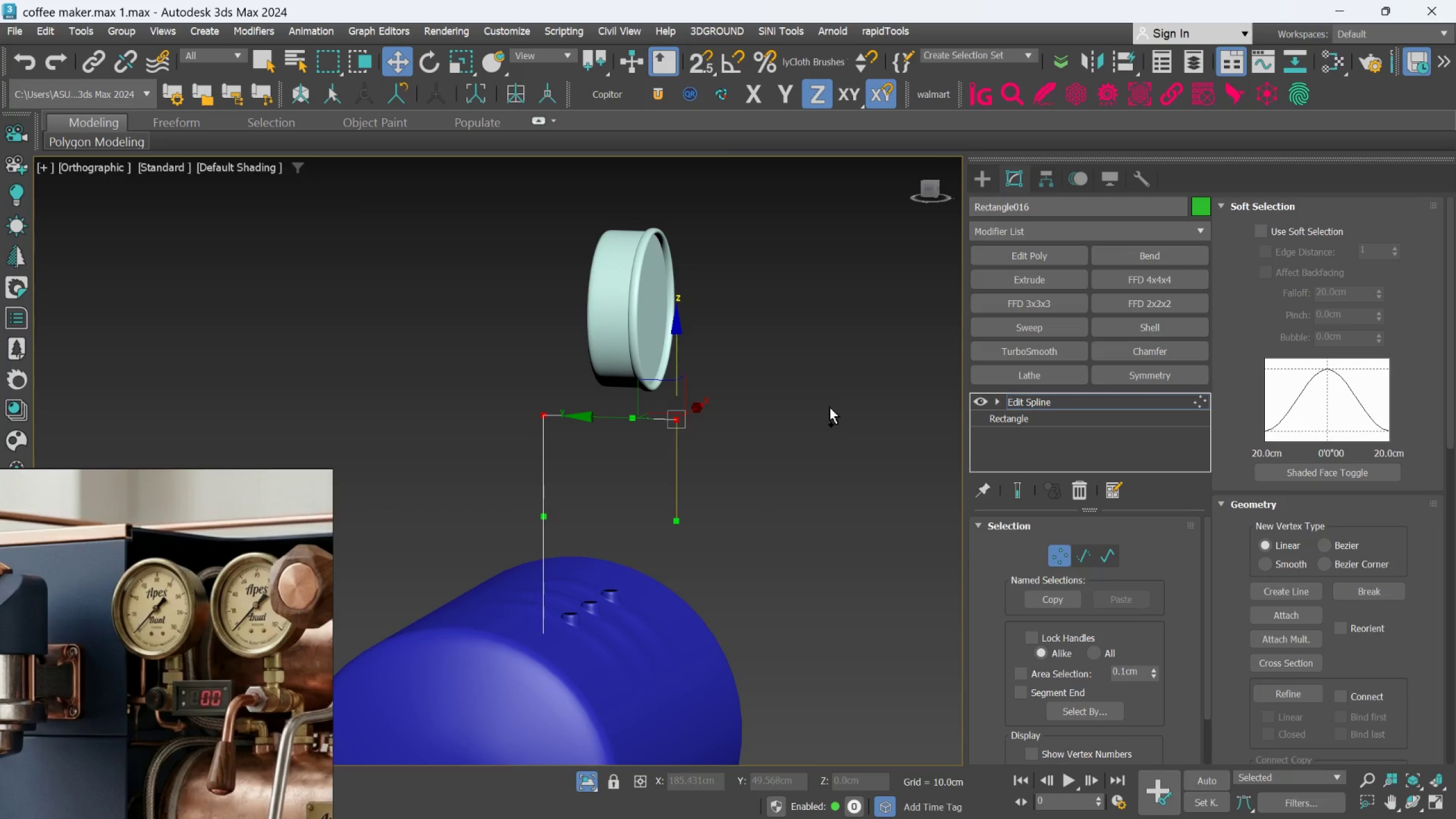 
key(Control+Z)
 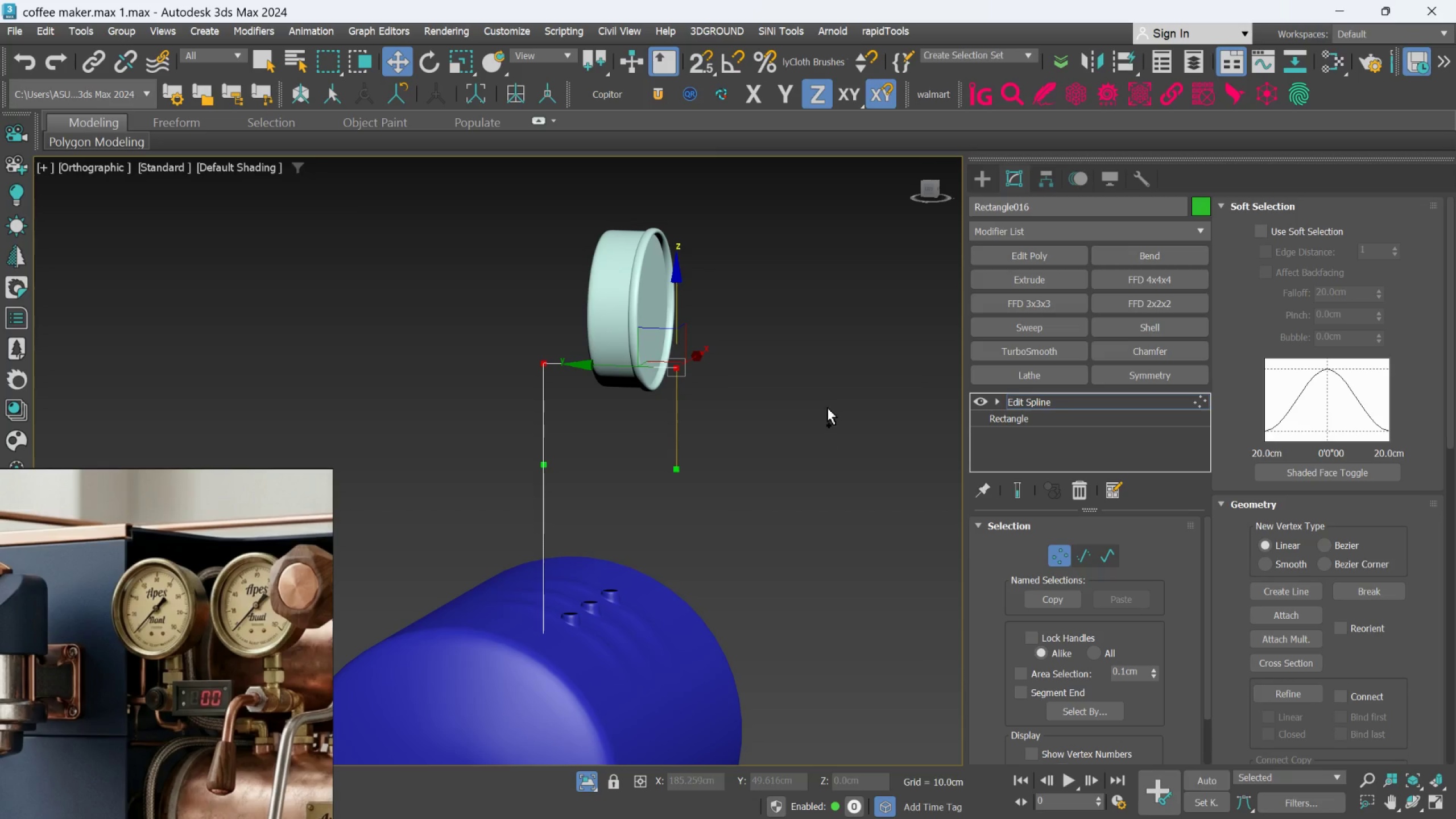 
key(Control+Z)
 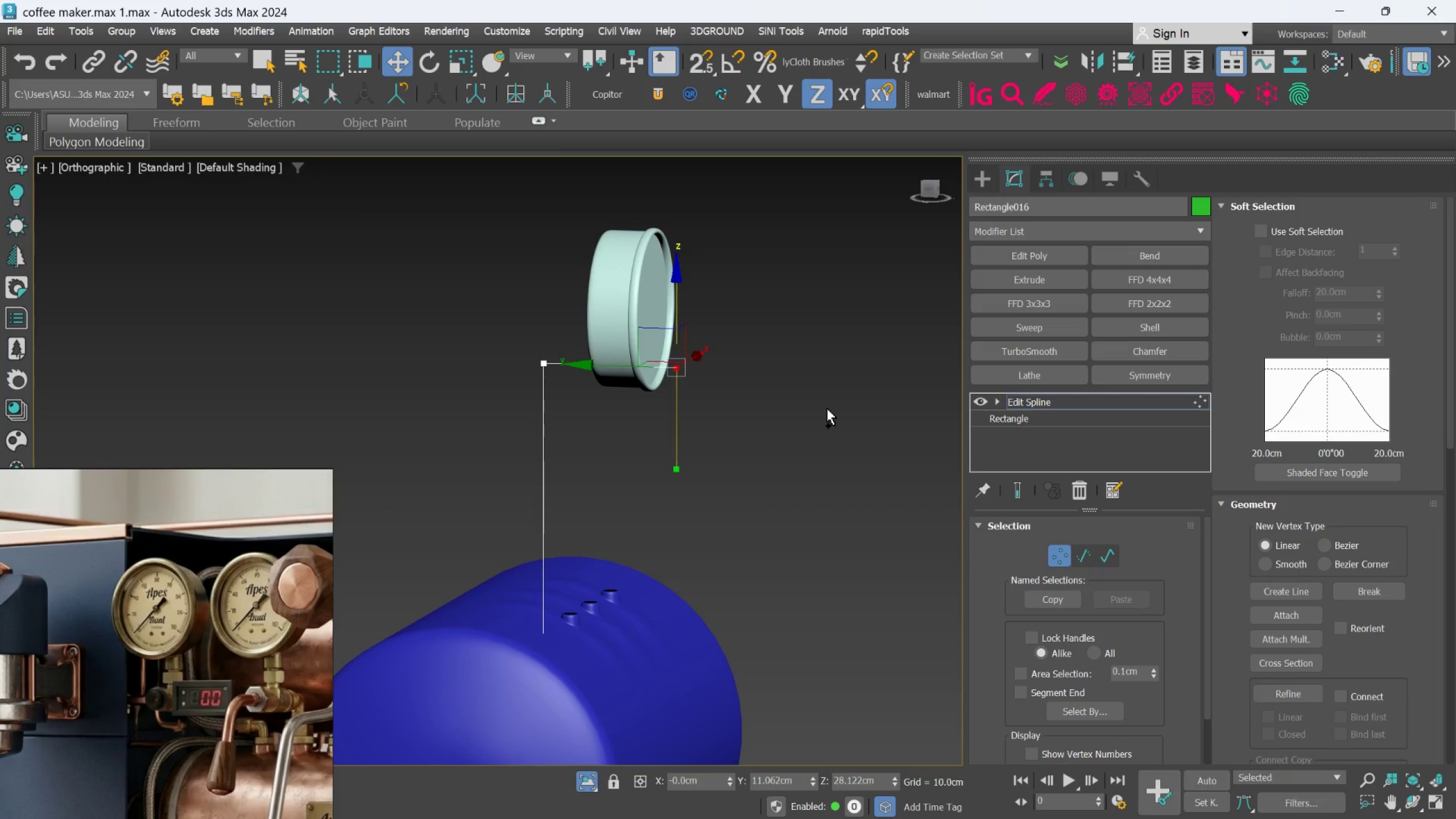 
key(Control+Z)
 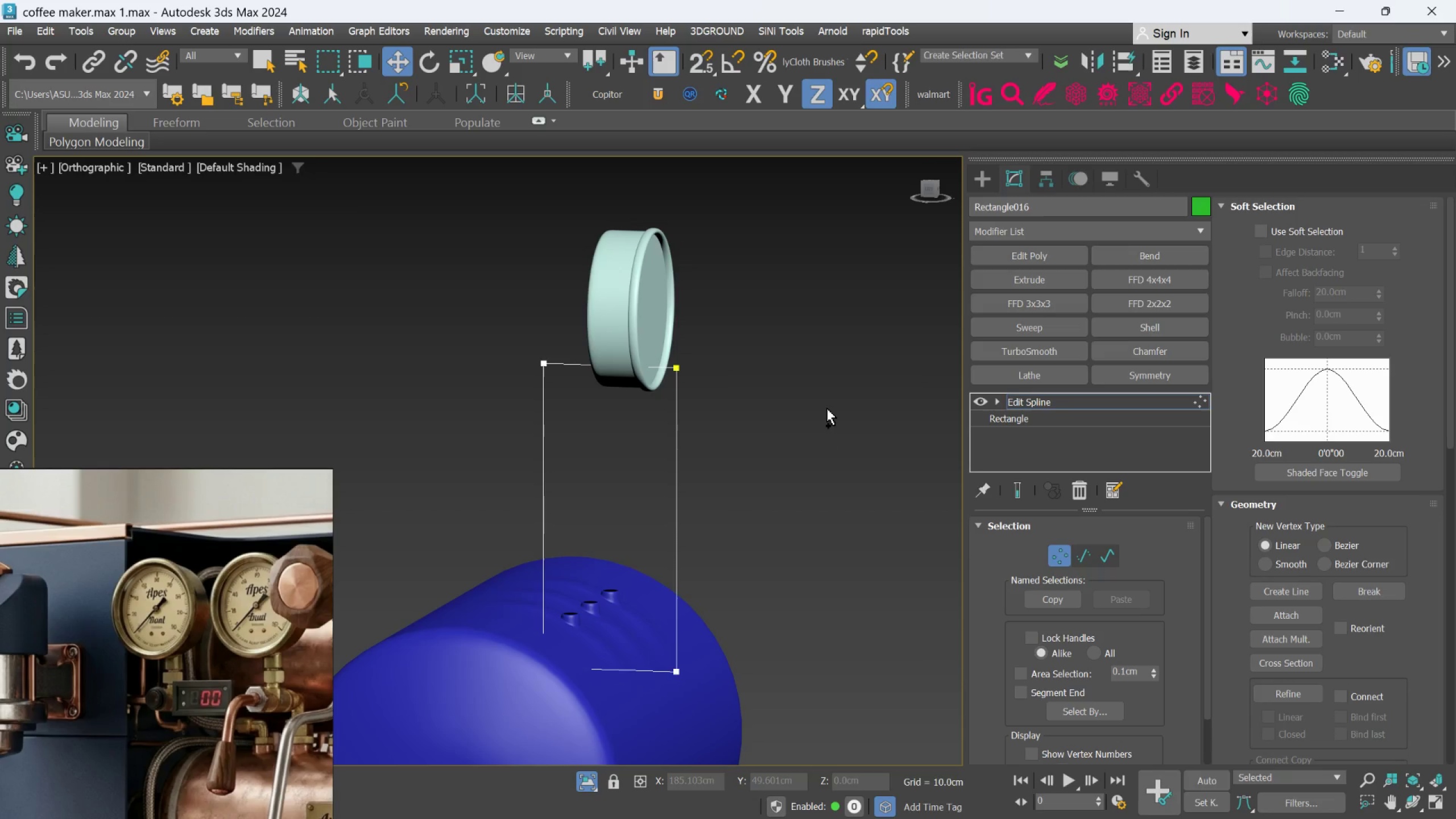 
key(Control+Z)
 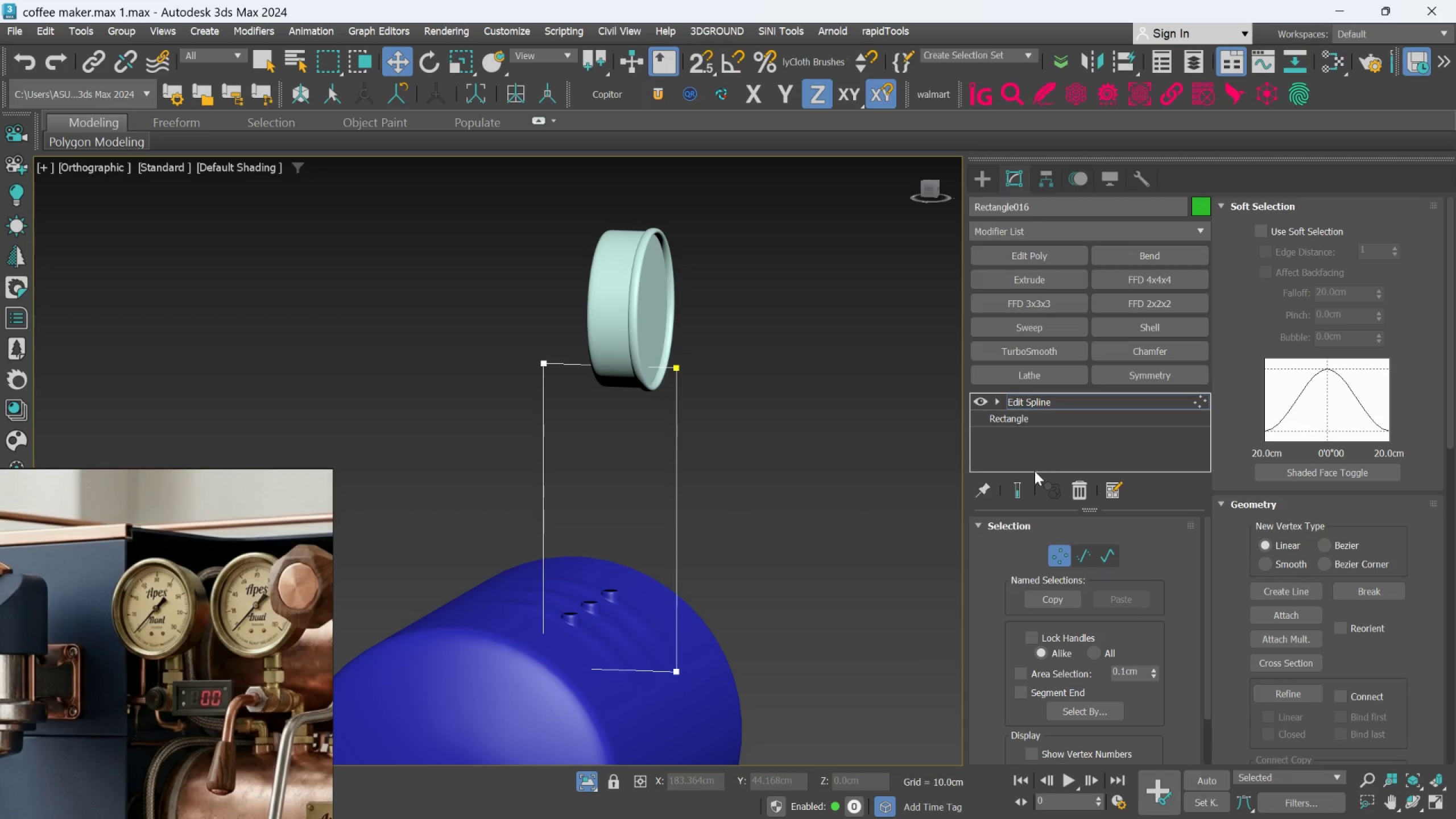 
left_click([1083, 551])
 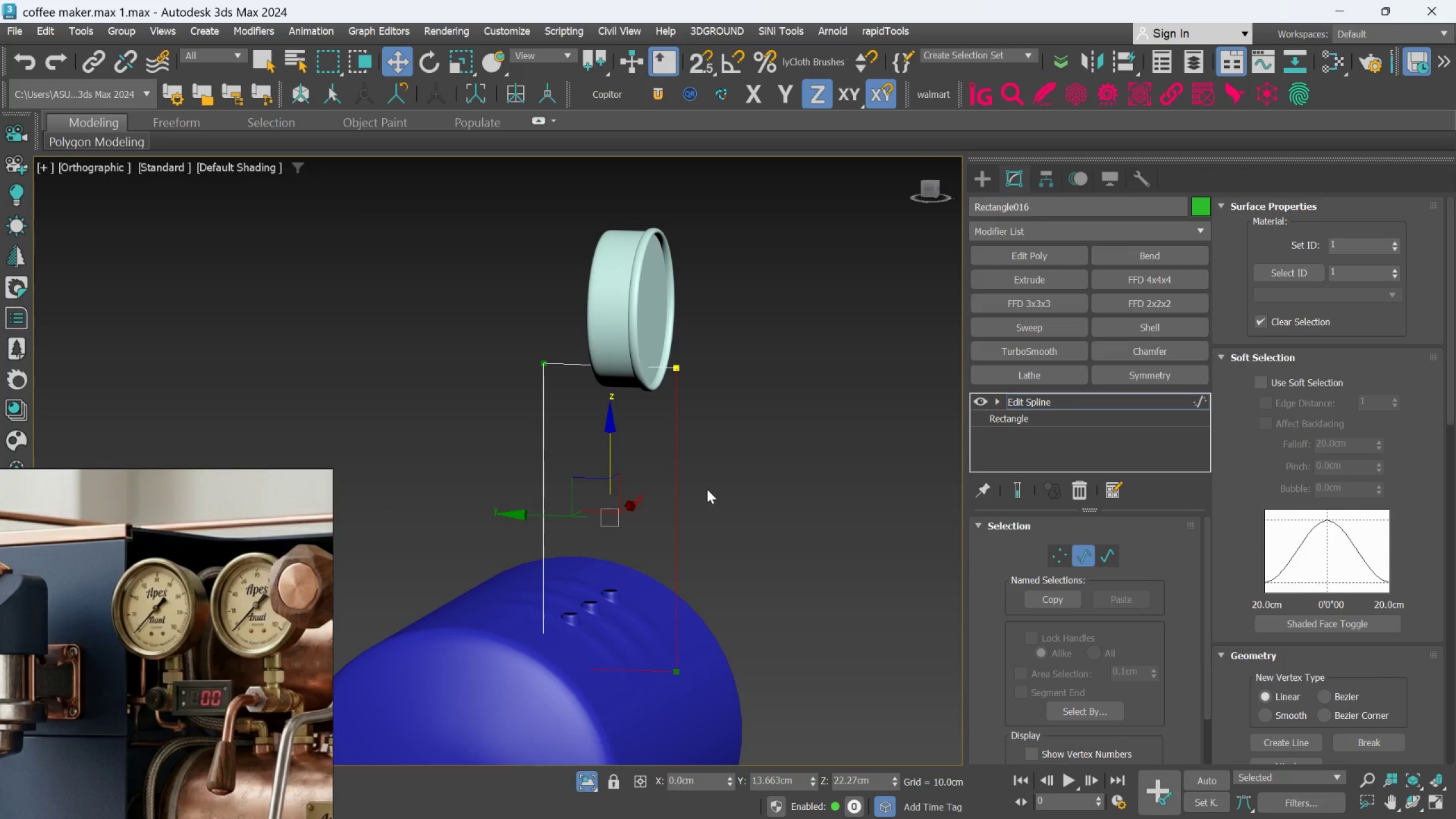 
left_click([774, 475])
 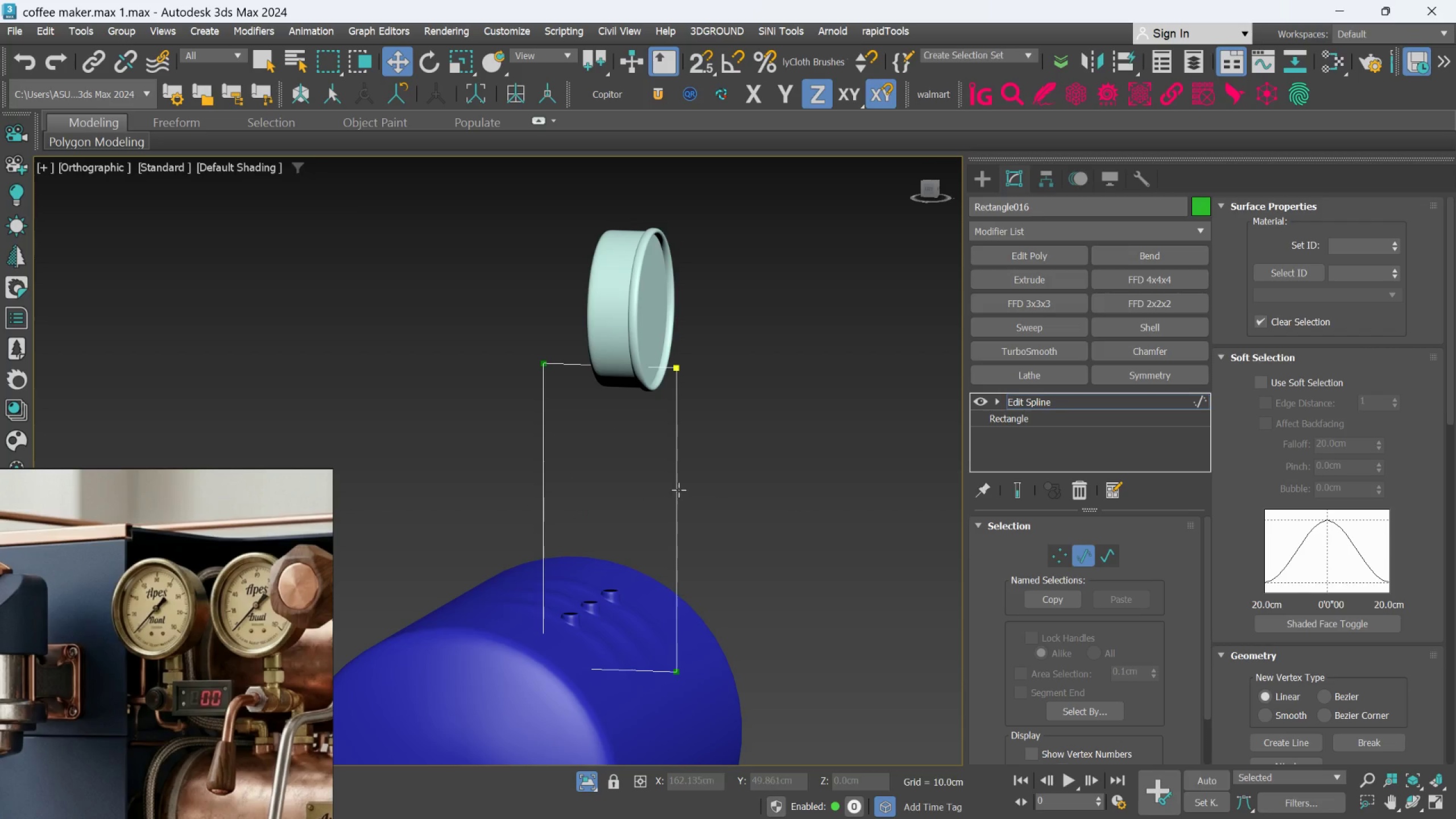 
left_click([677, 490])
 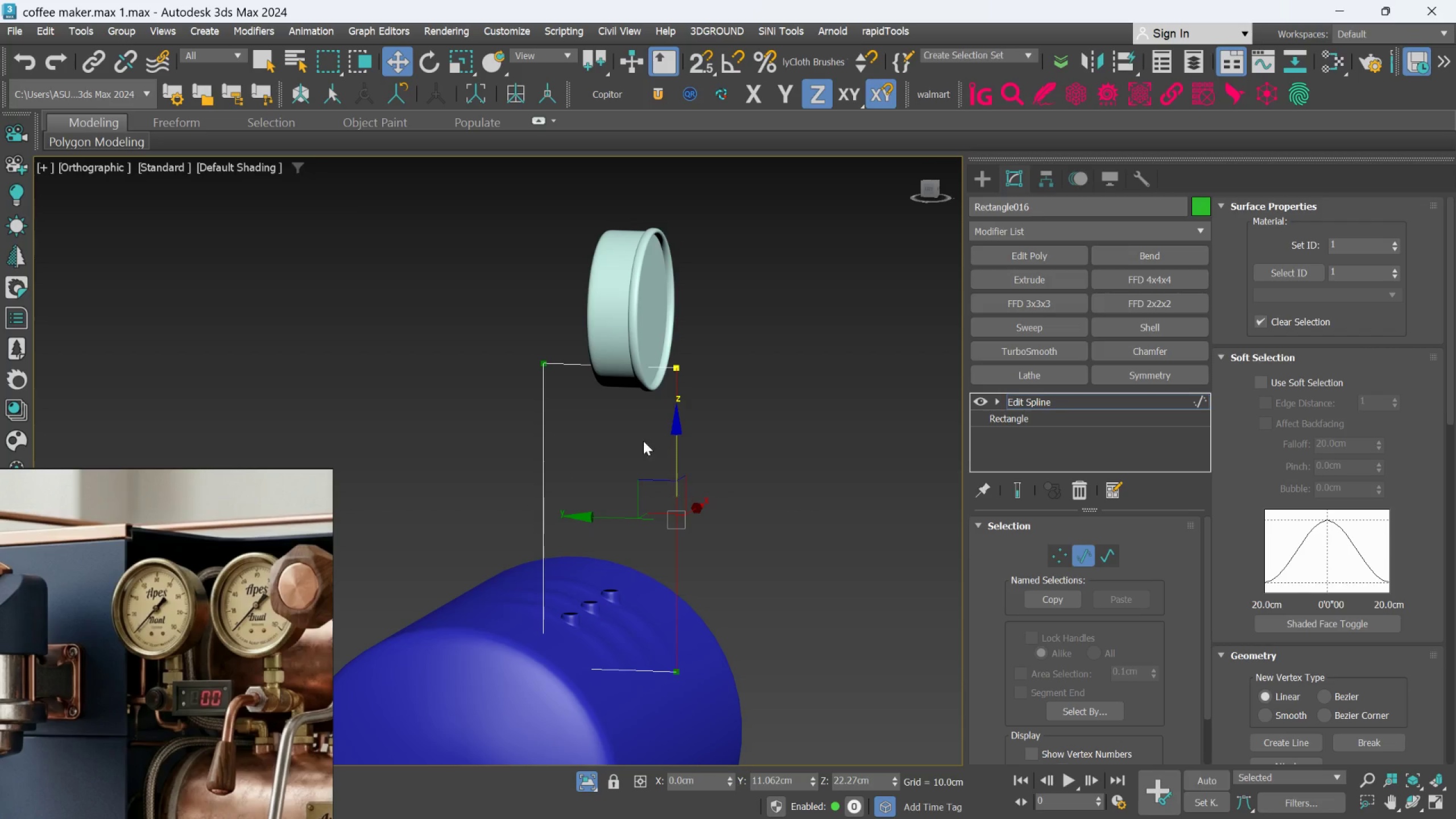 
hold_key(key=ControlLeft, duration=0.41)
 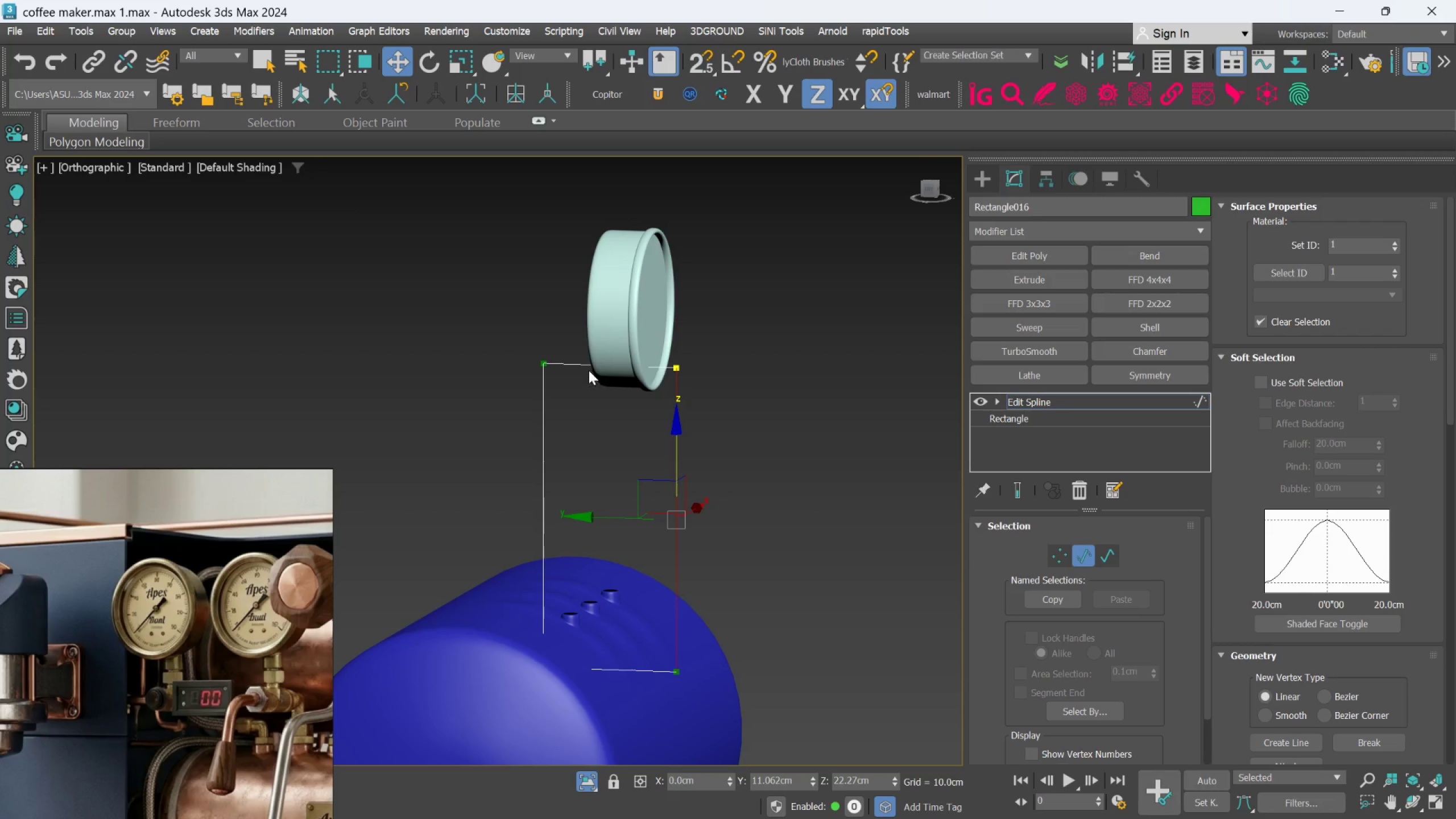 
hold_key(key=ControlLeft, duration=1.58)
left_click([576, 362])
 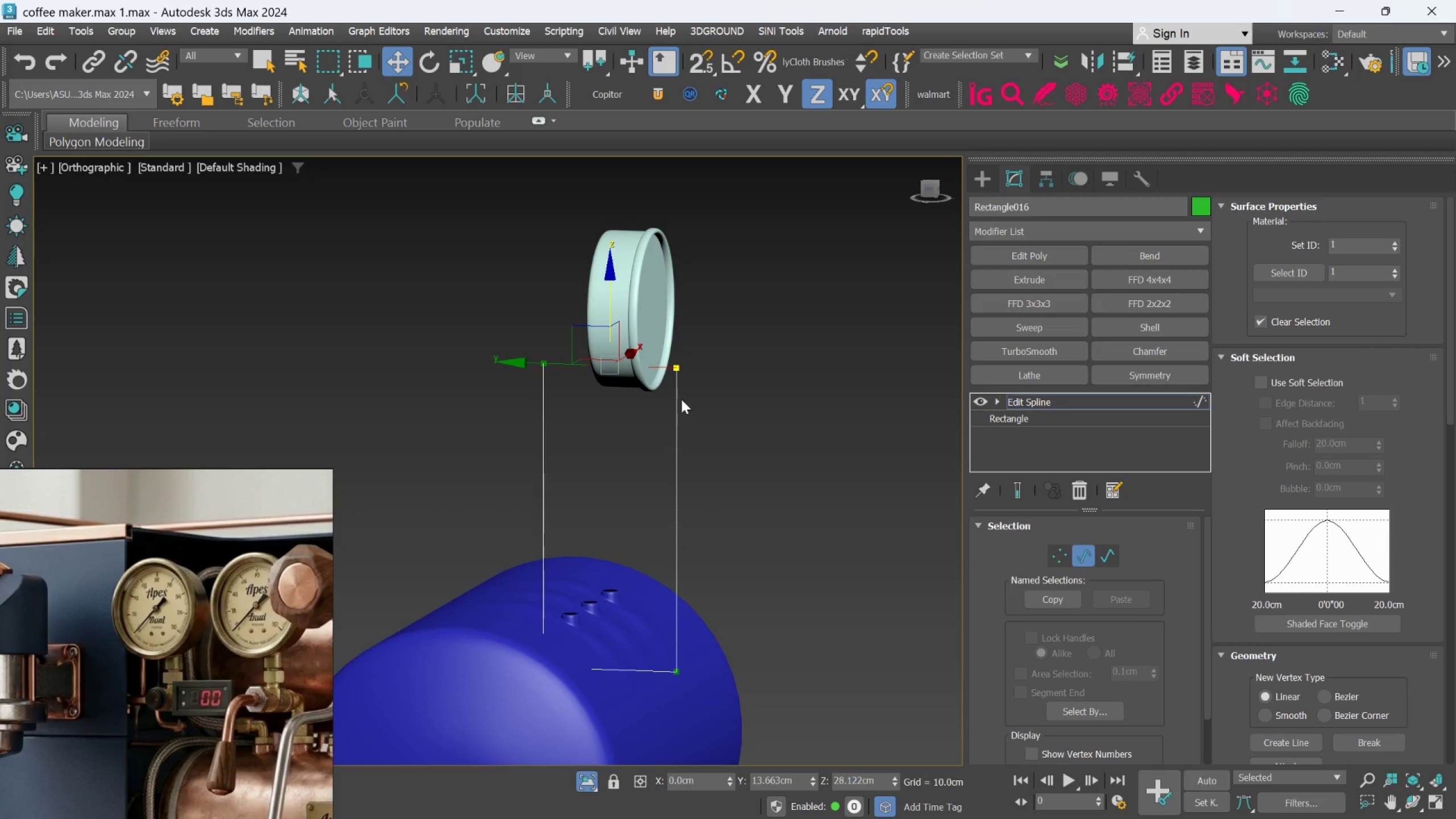 
hold_key(key=ControlLeft, duration=2.03)
left_click([678, 424])
 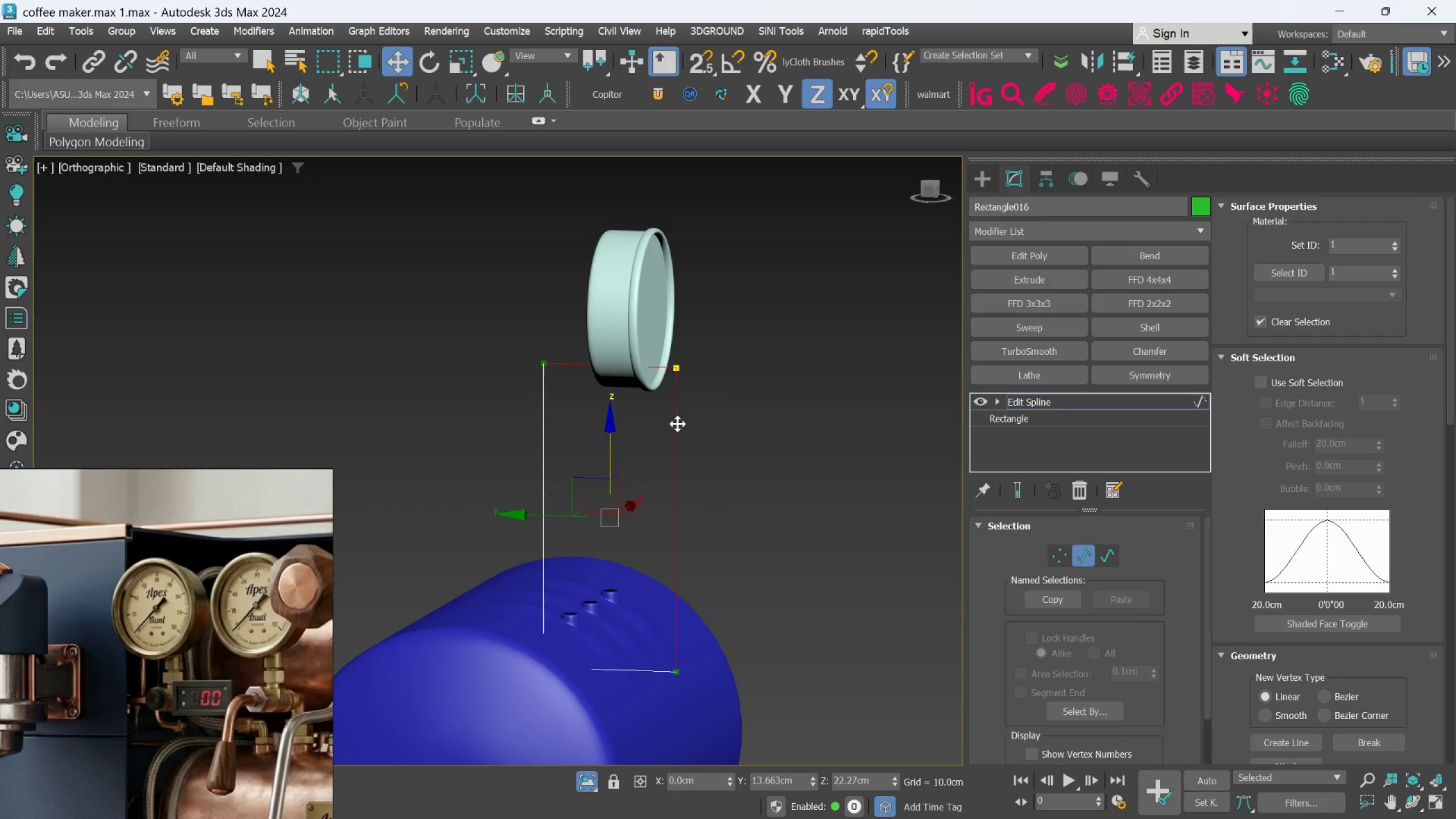 
key(Delete)
 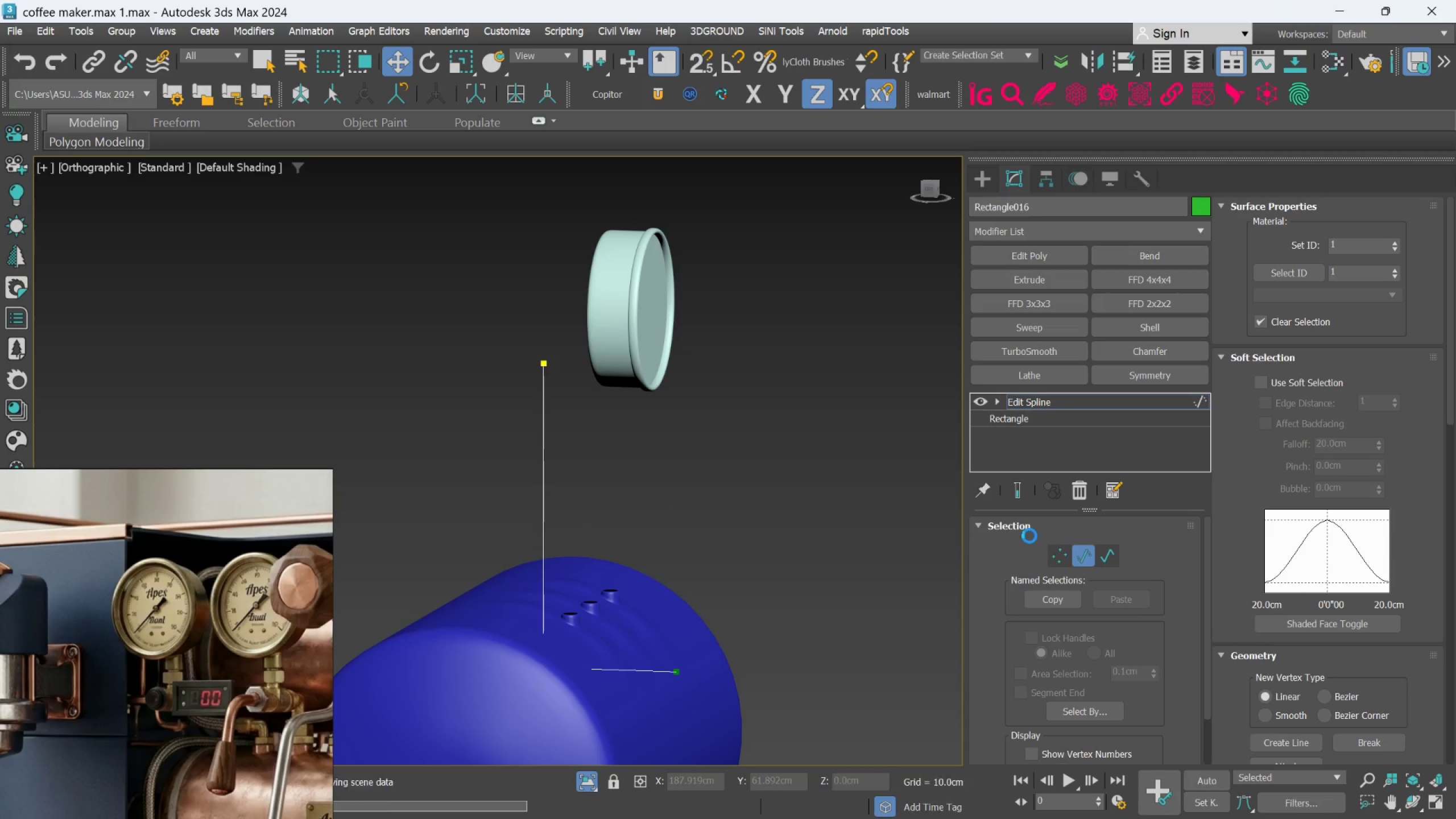 
left_click([1054, 552])
 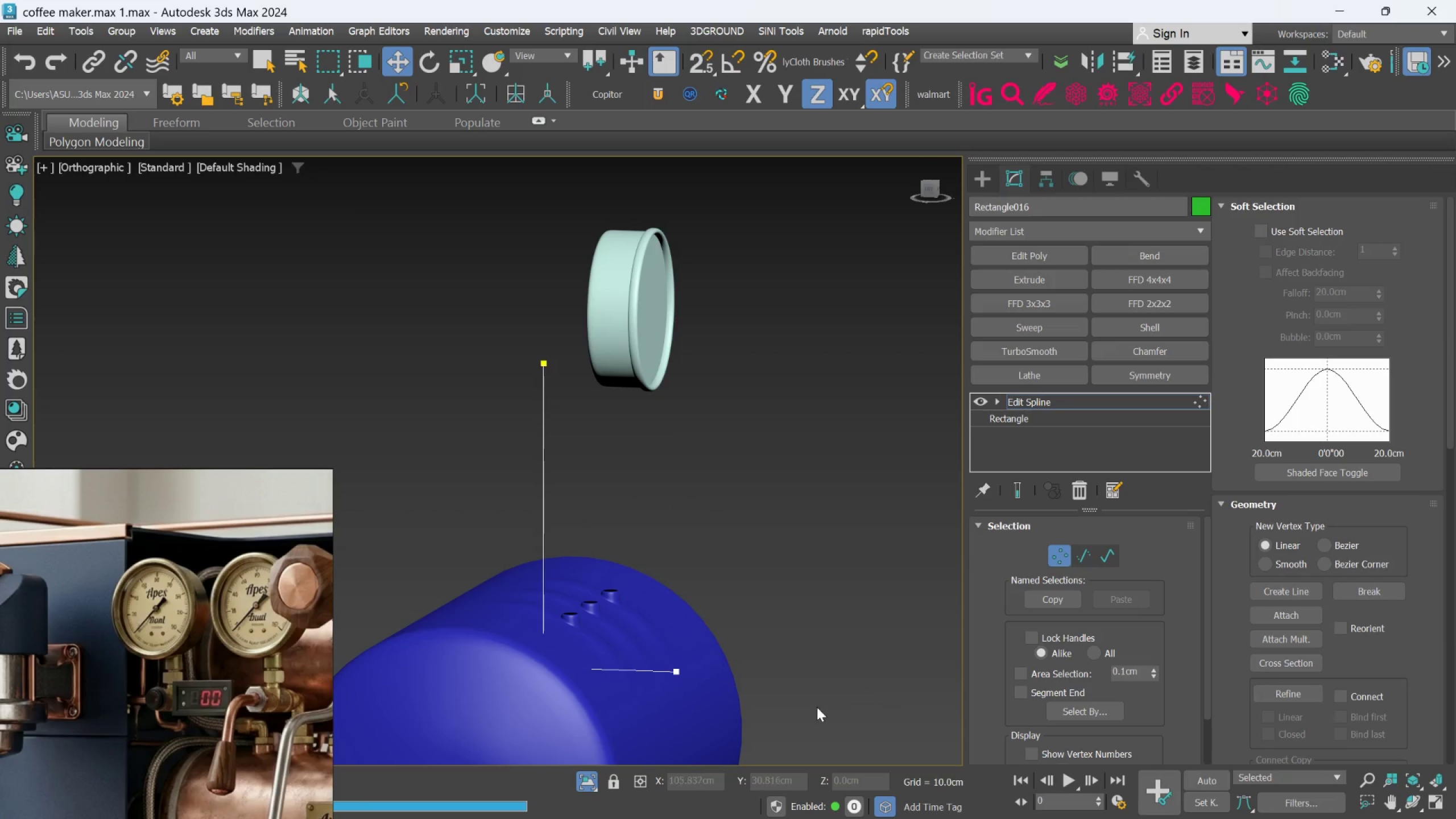 
left_click_drag(start_coordinate=[803, 710], to_coordinate=[481, 607])
 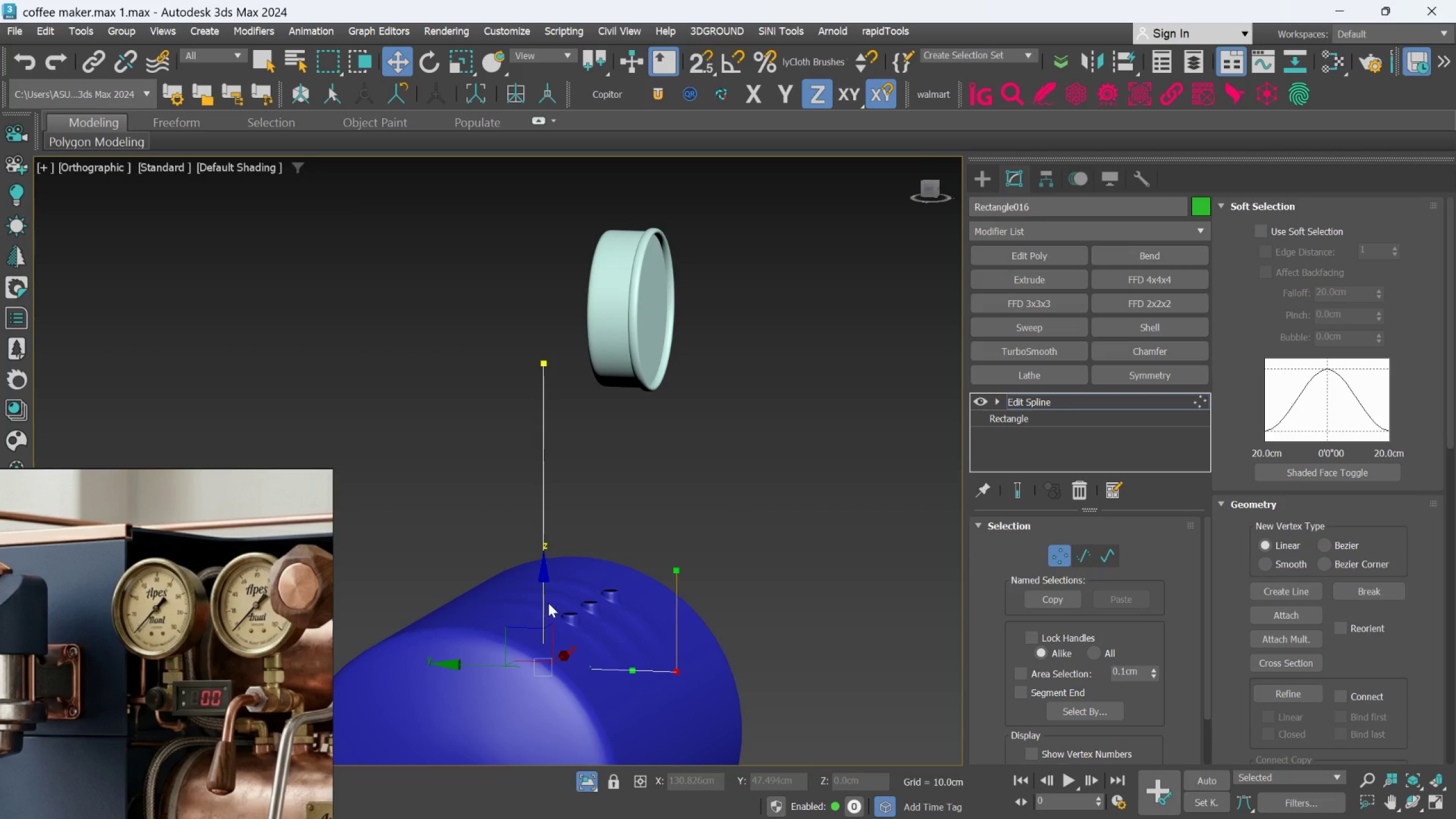 
left_click_drag(start_coordinate=[545, 603], to_coordinate=[552, 548])
 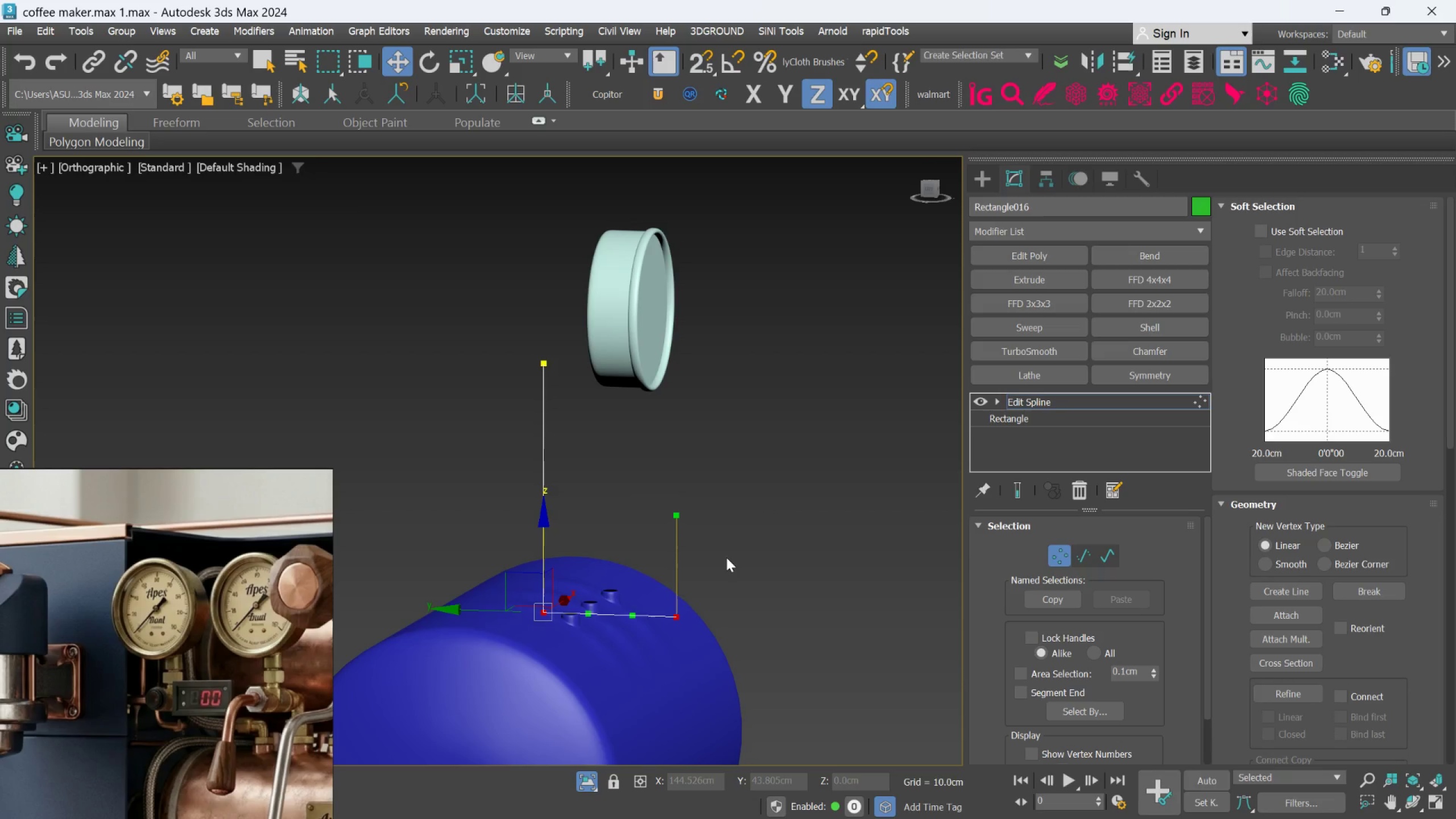 
key(F)
 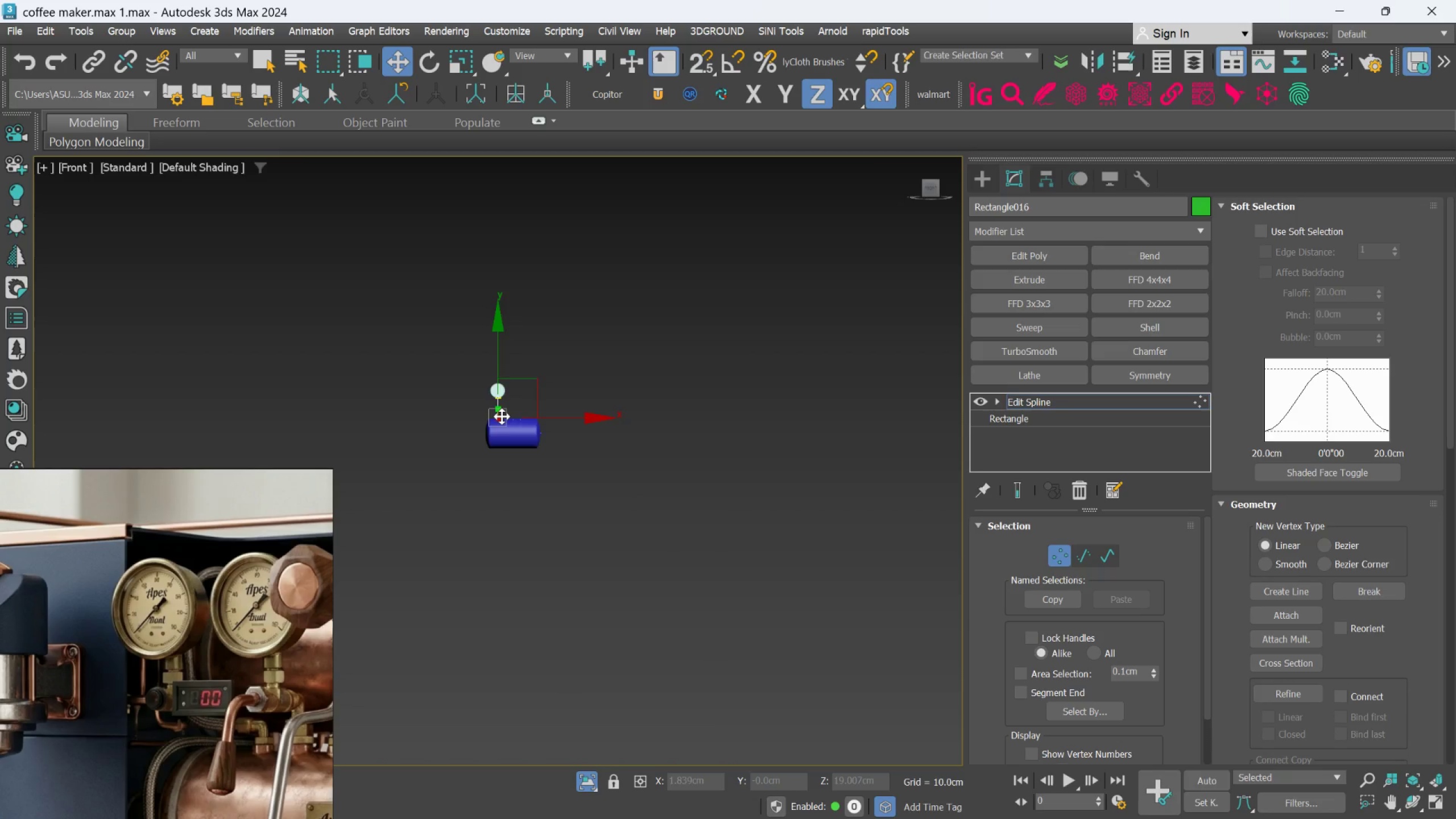 
left_click([589, 304])
 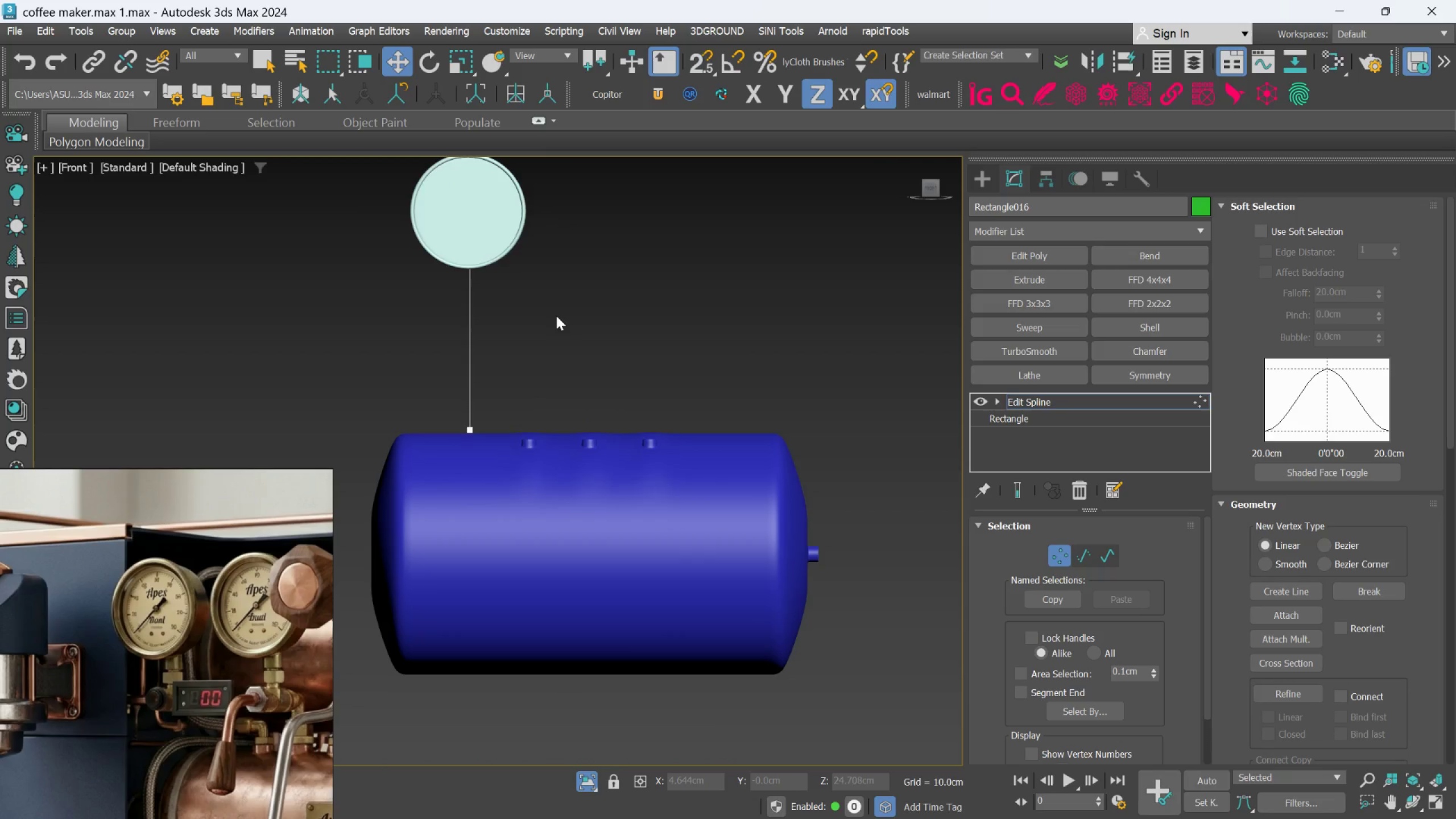 
scroll: coordinate [502, 415], scroll_direction: up, amount: 6.0
 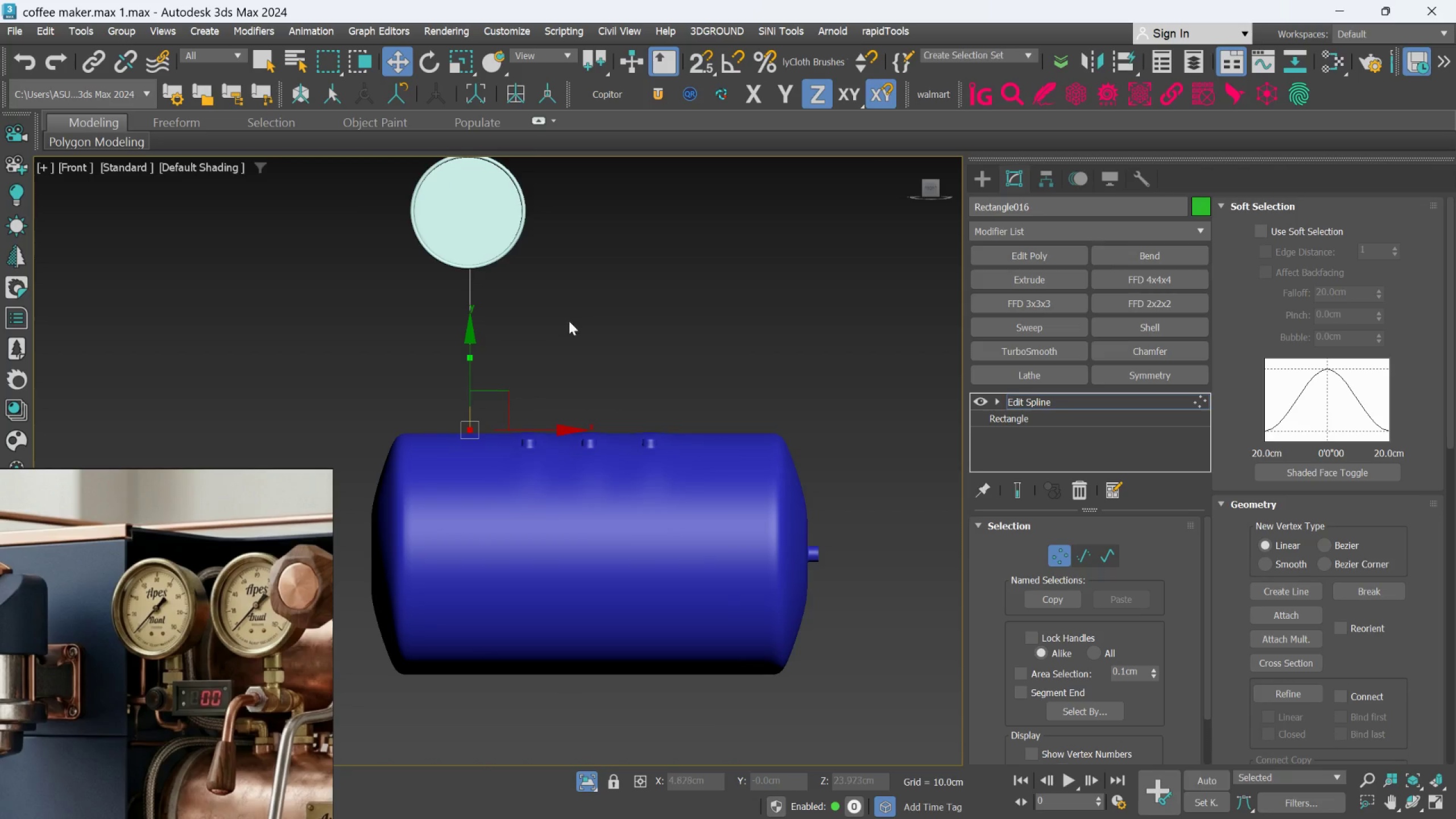 
scroll: coordinate [556, 316], scroll_direction: down, amount: 1.0
 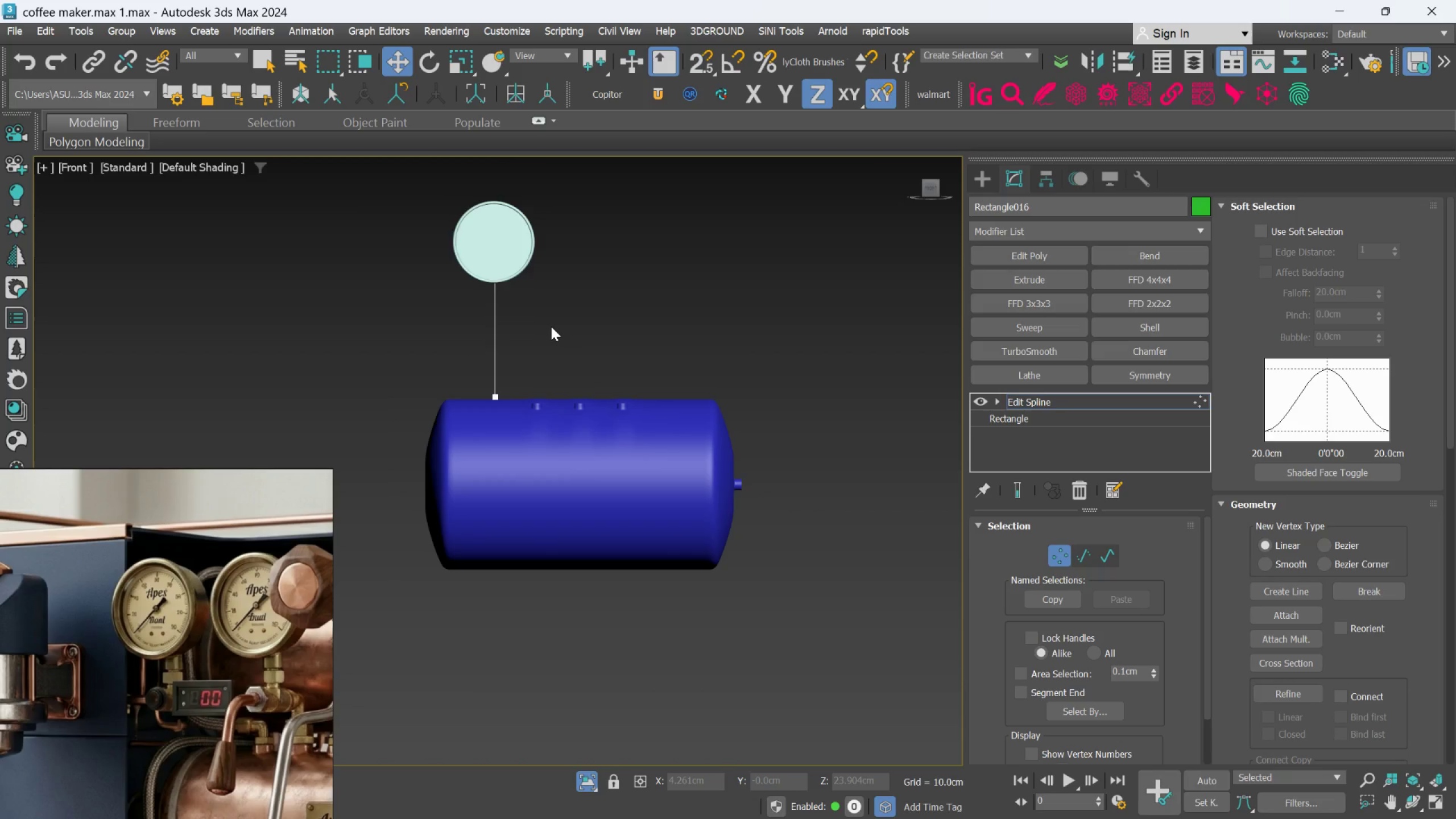 
hold_key(key=AltLeft, duration=1.02)
 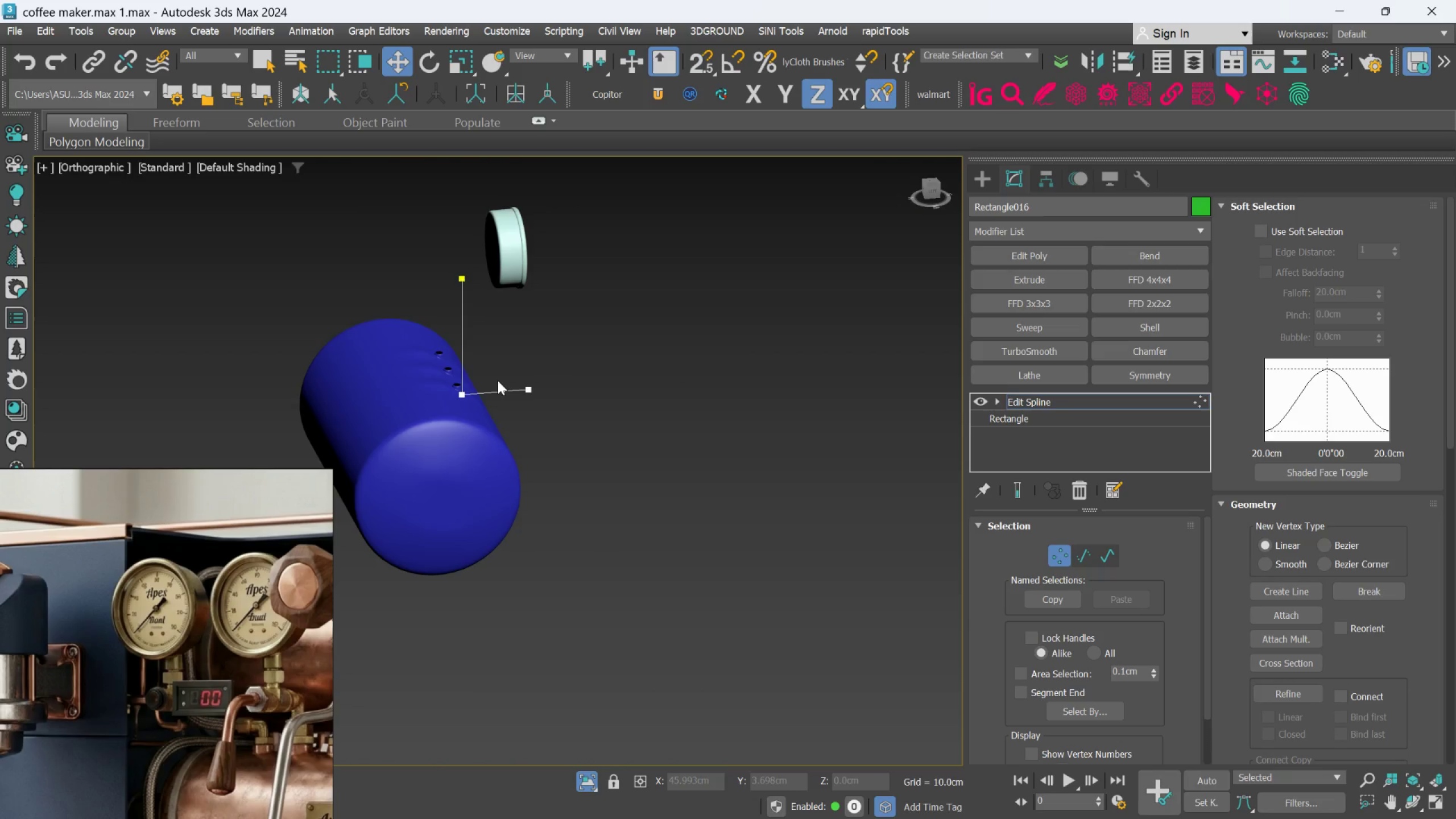 
scroll: coordinate [498, 380], scroll_direction: up, amount: 1.0
 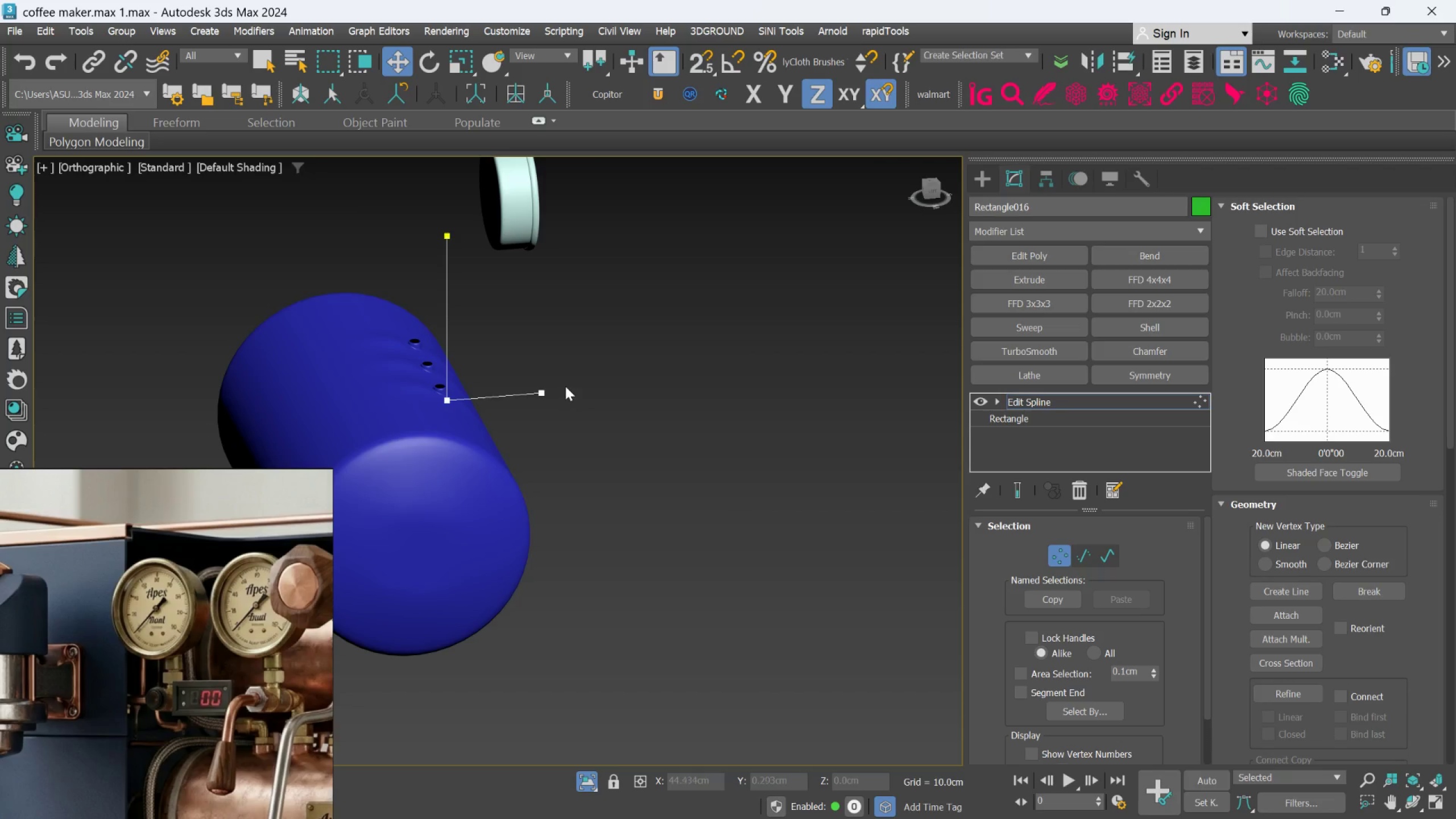 
hold_key(key=AltLeft, duration=0.83)
 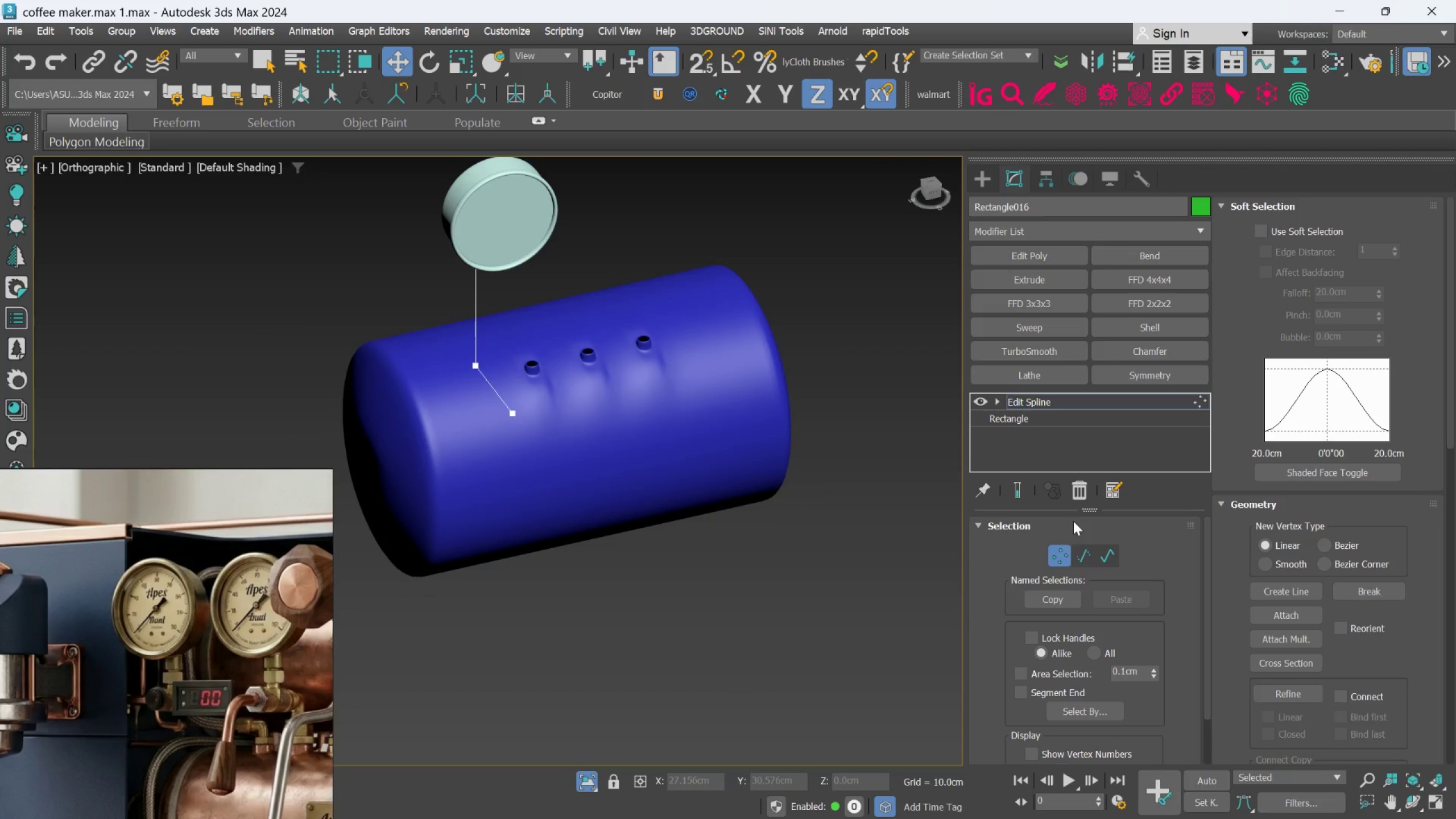 
left_click([1085, 555])
 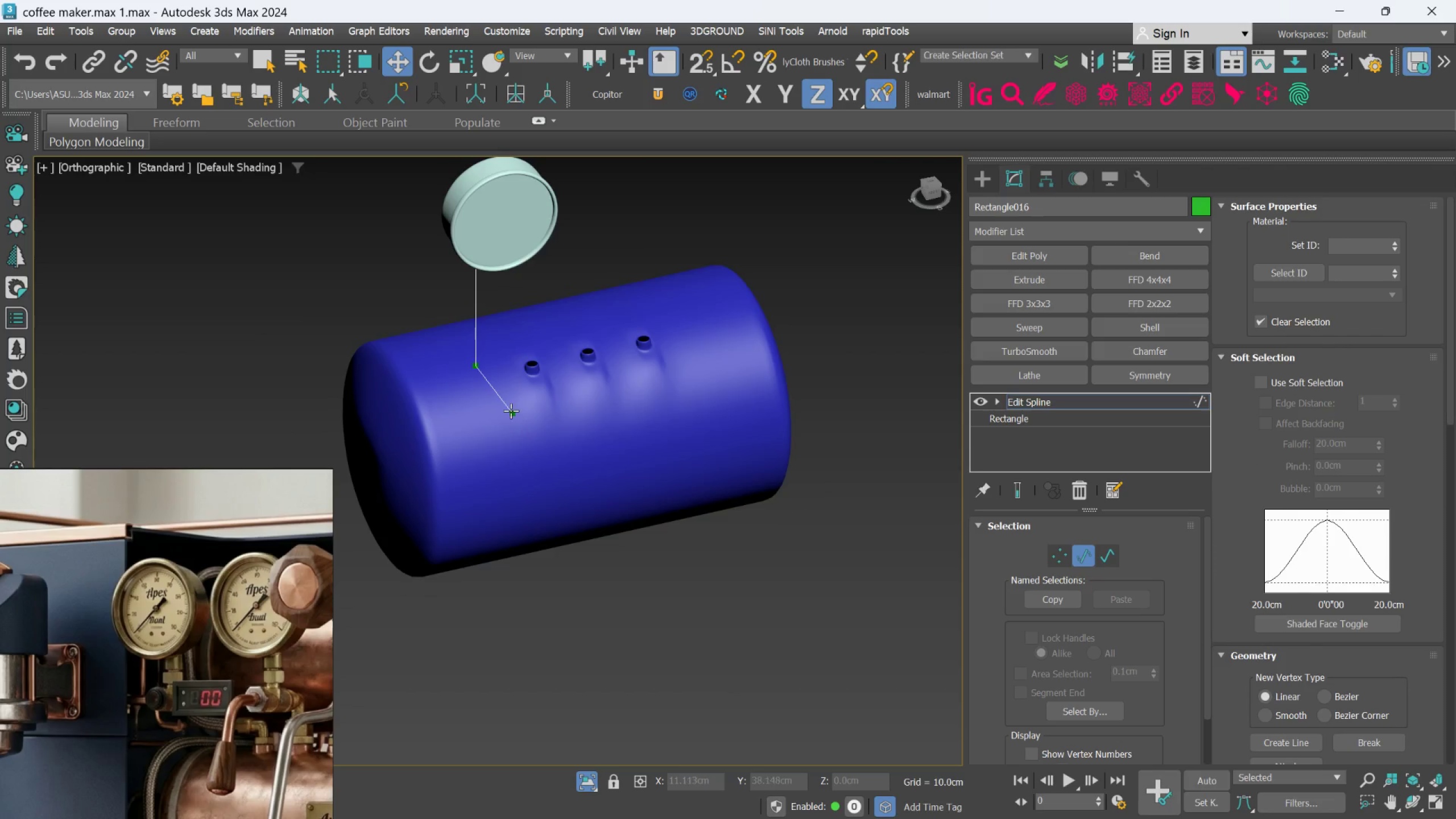 
left_click([510, 409])
 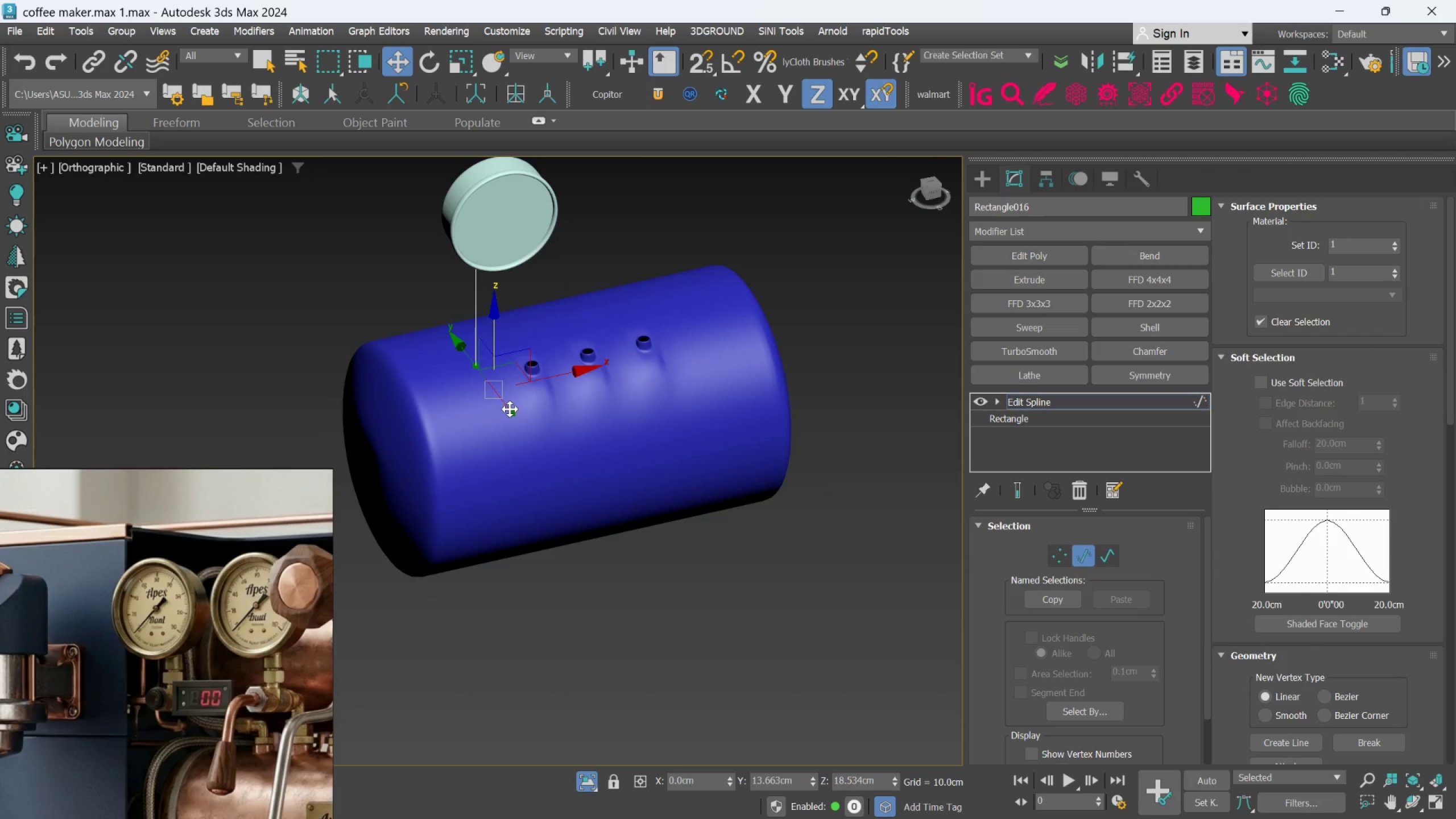 
key(Backspace)
 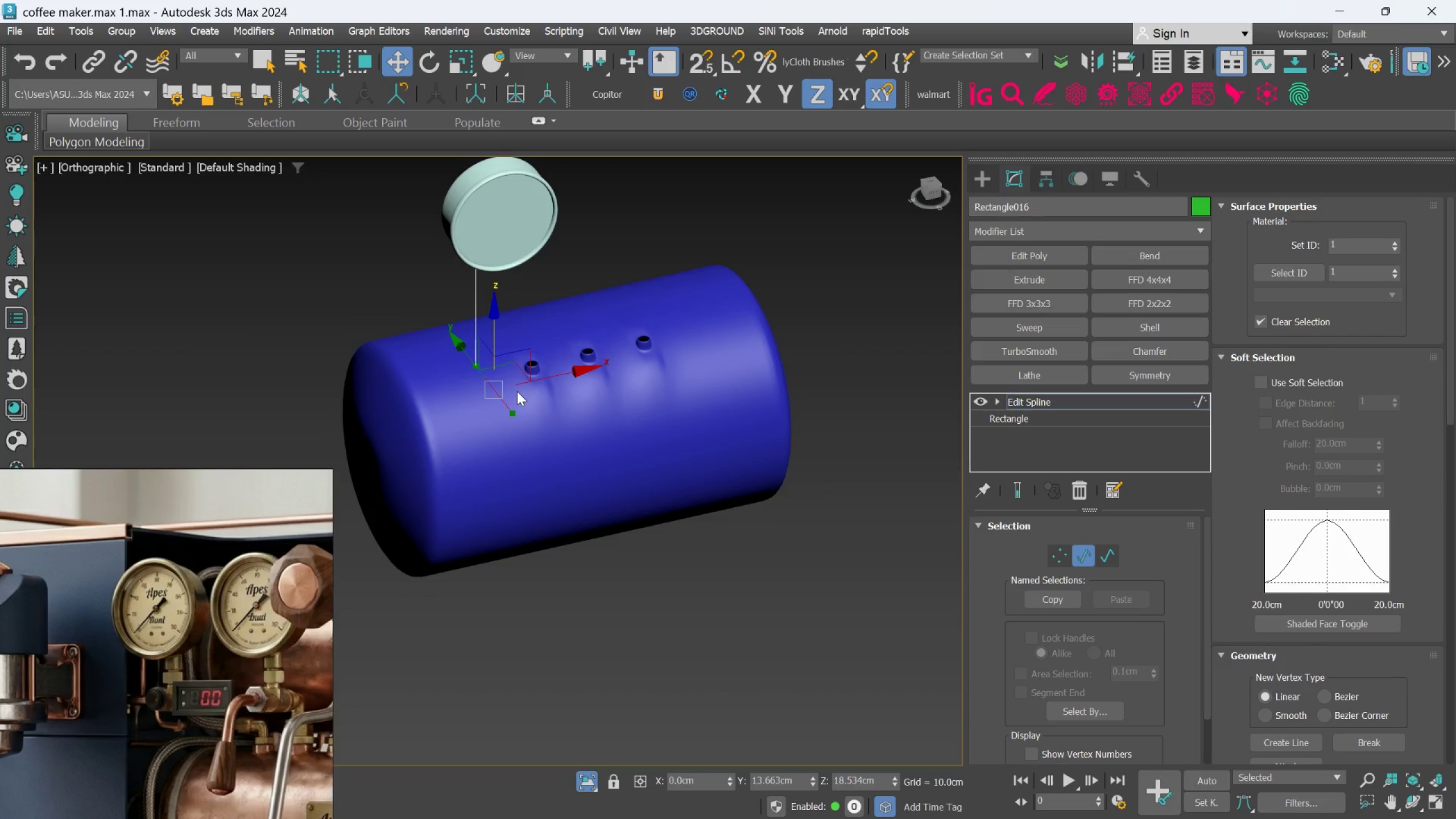 
key(Delete)
 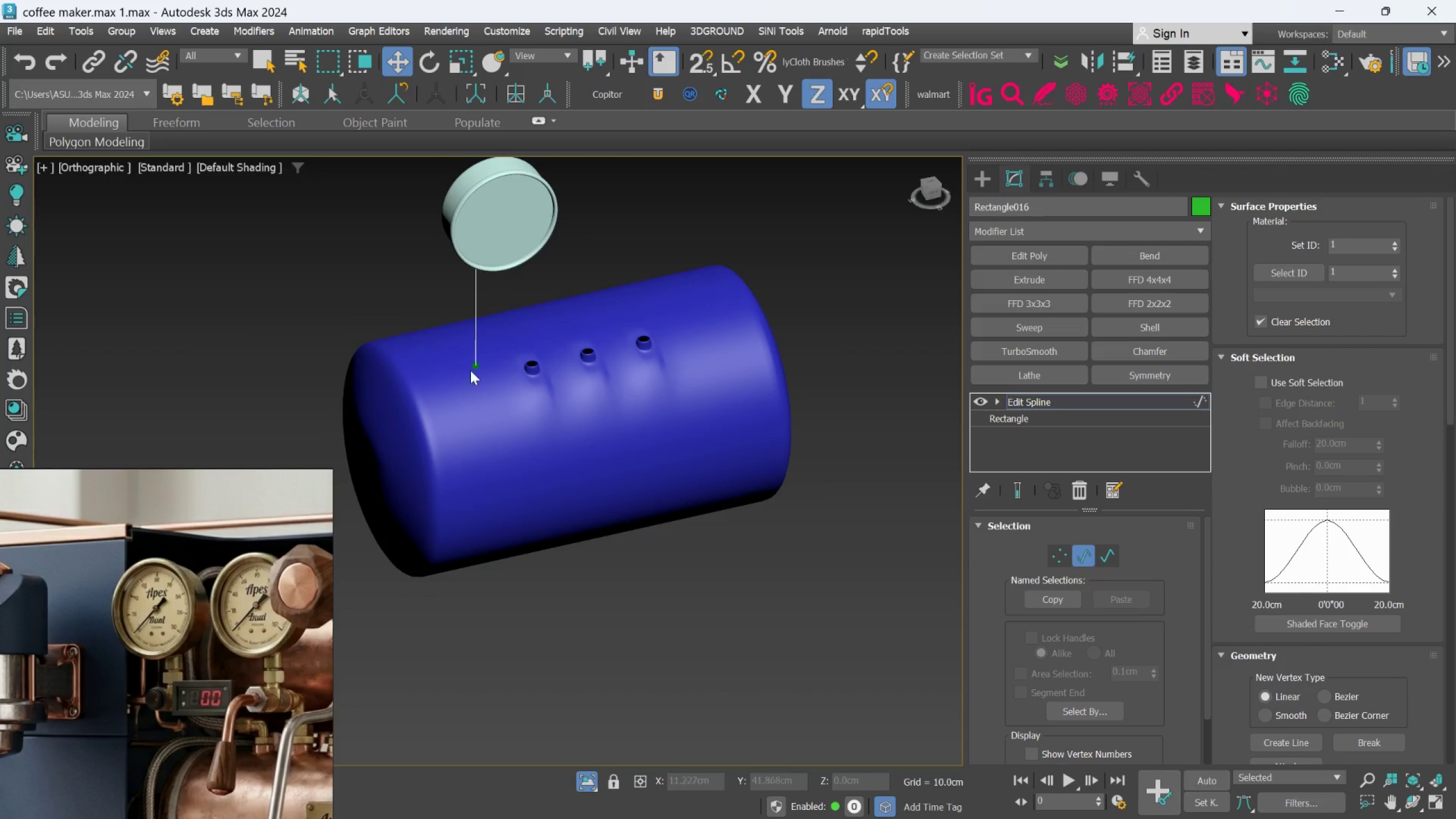 
scroll: coordinate [465, 364], scroll_direction: up, amount: 2.0
 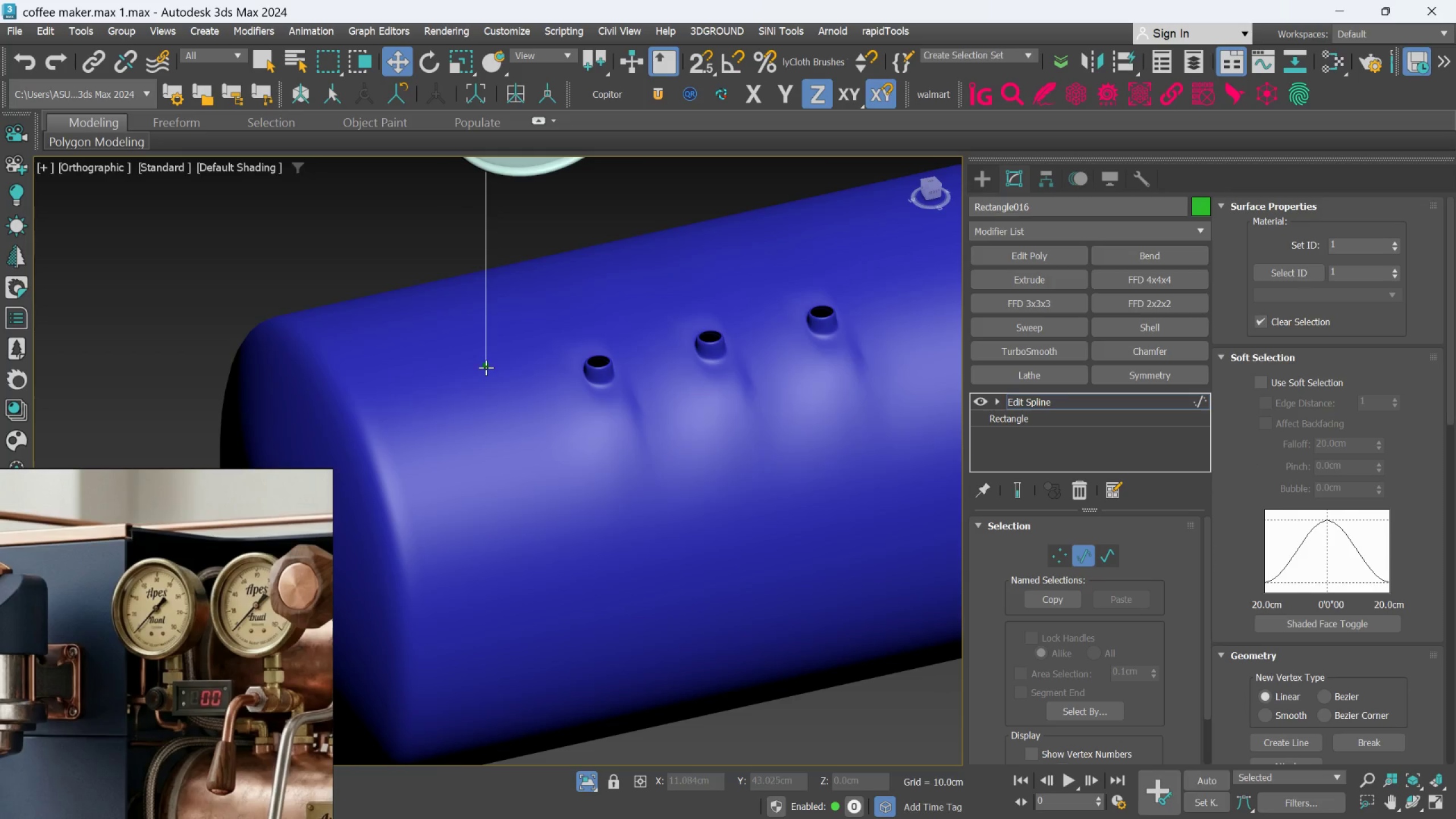 
left_click([486, 367])
 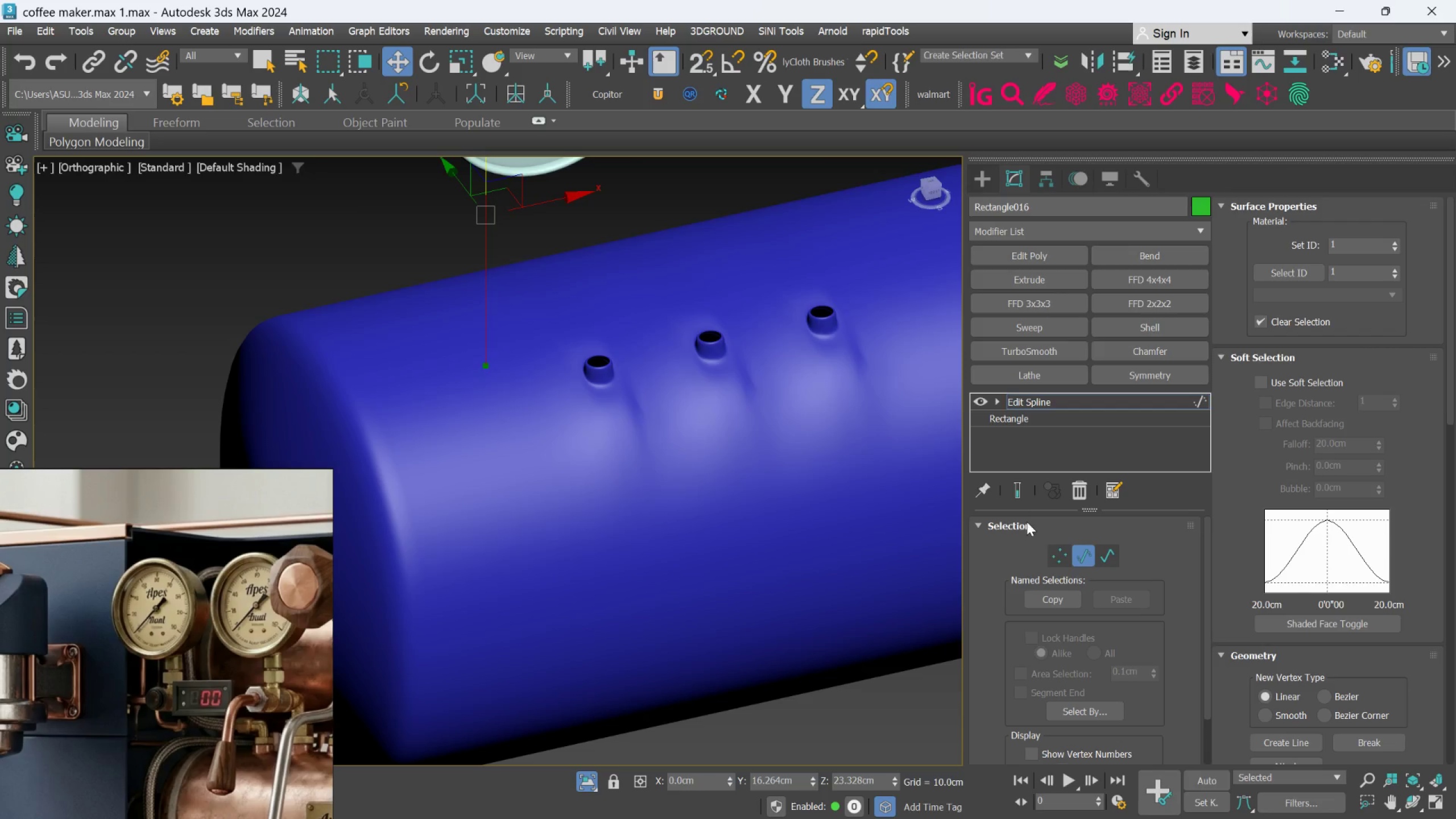 
left_click([1053, 545])
 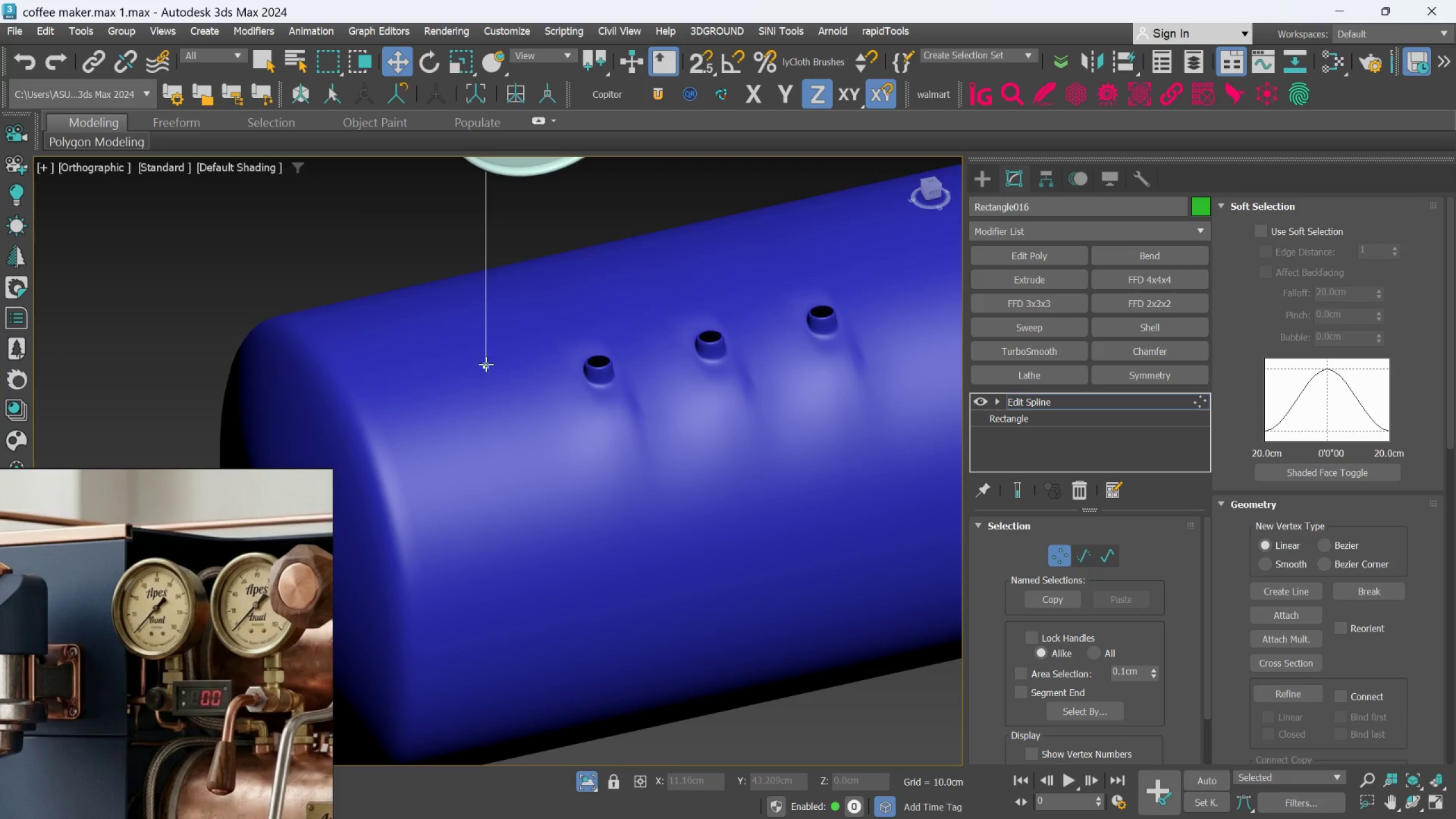 
left_click([486, 364])
 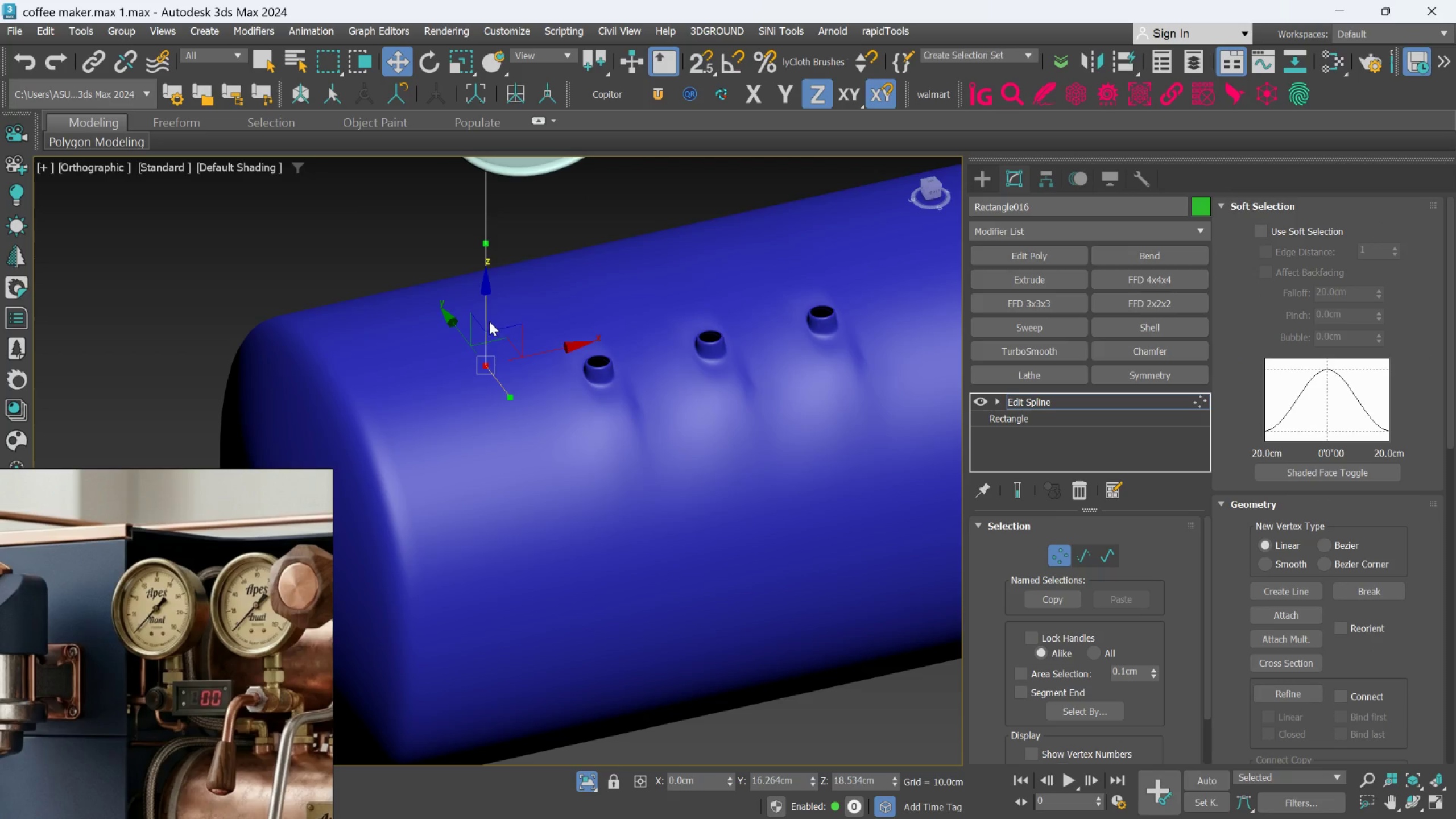 
left_click_drag(start_coordinate=[487, 320], to_coordinate=[485, 305])
 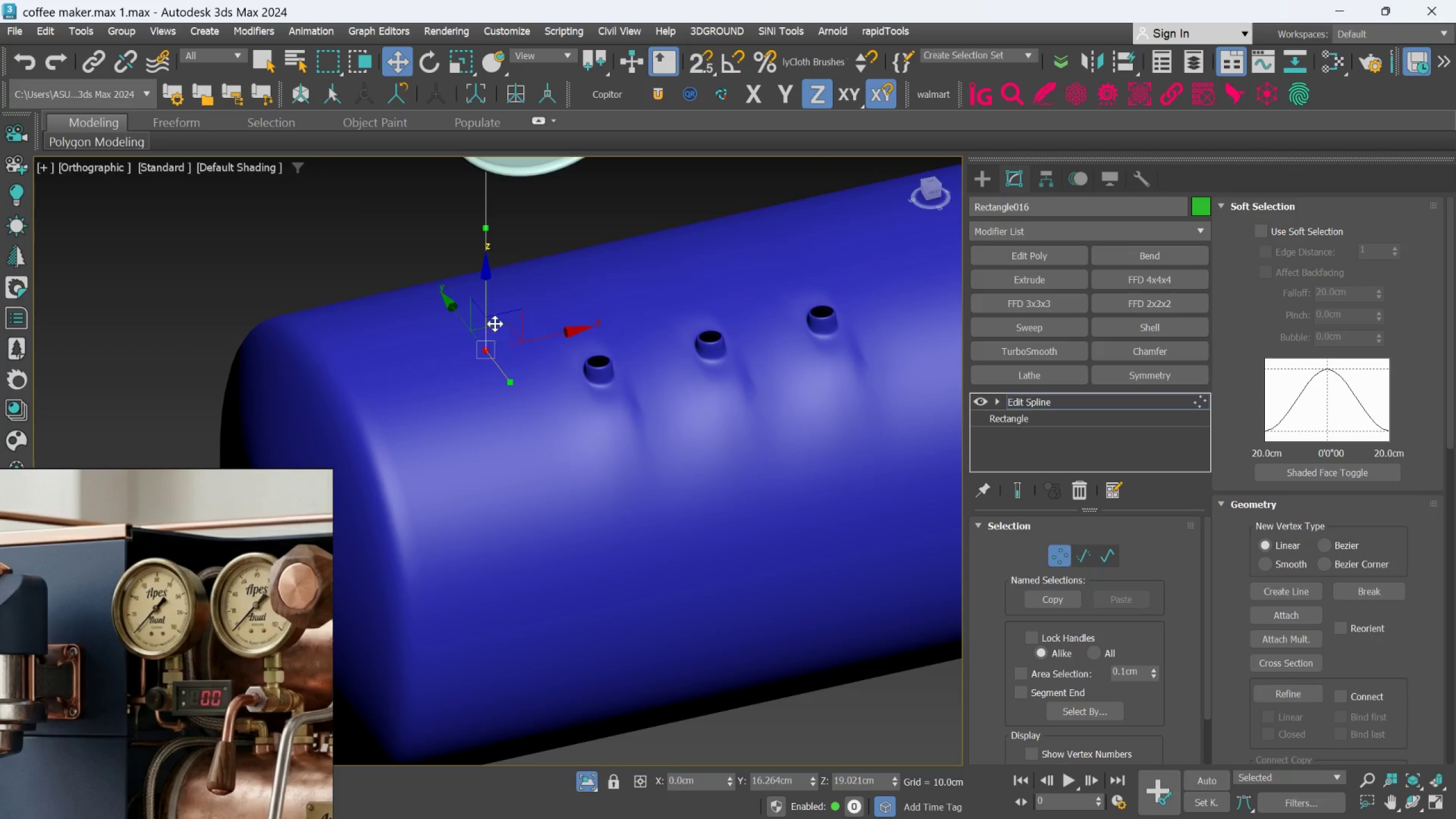 
left_click_drag(start_coordinate=[485, 293], to_coordinate=[487, 275])
 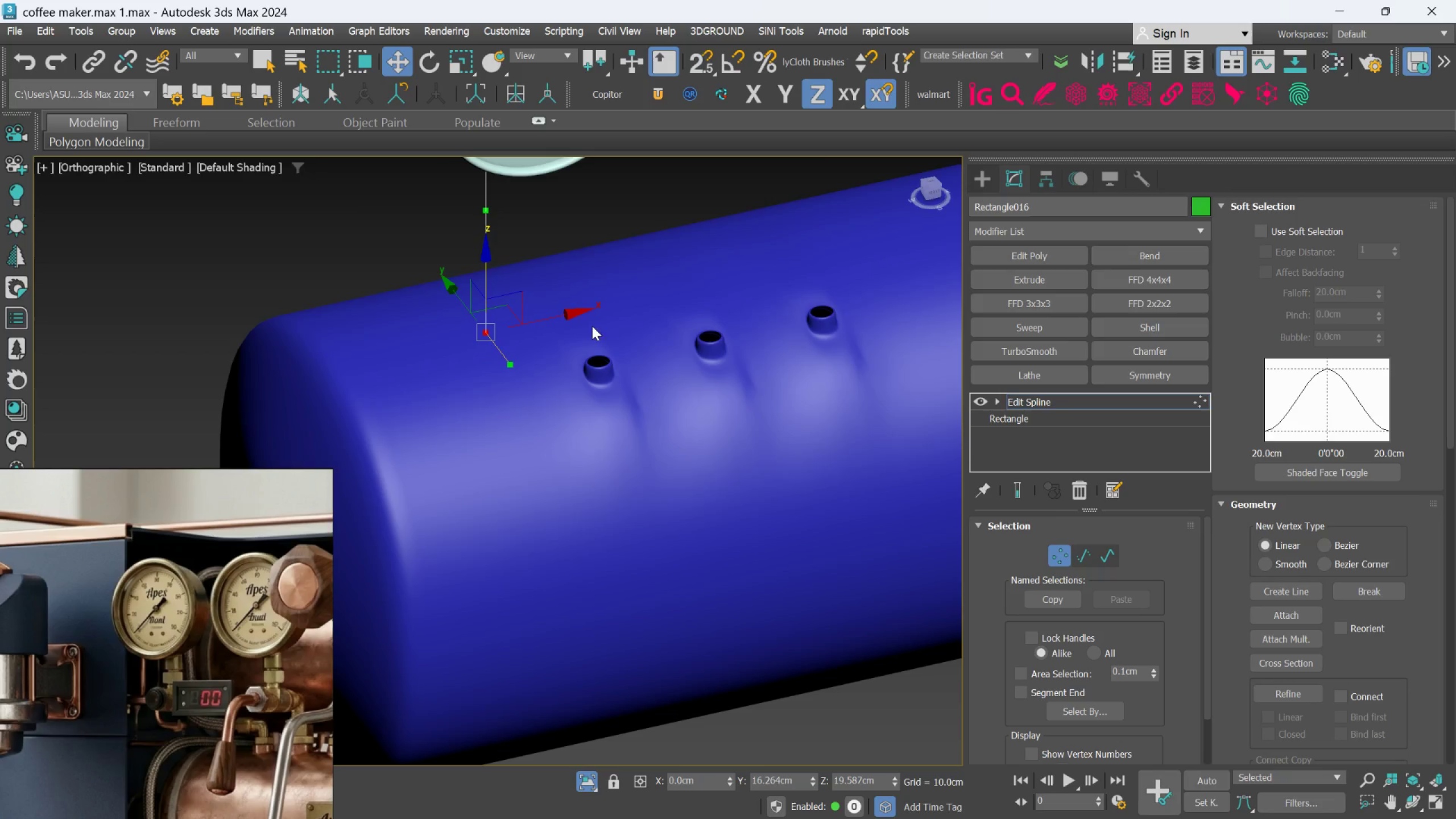 
hold_key(key=ShiftLeft, duration=4.55)
left_click_drag(start_coordinate=[569, 317], to_coordinate=[661, 315])
 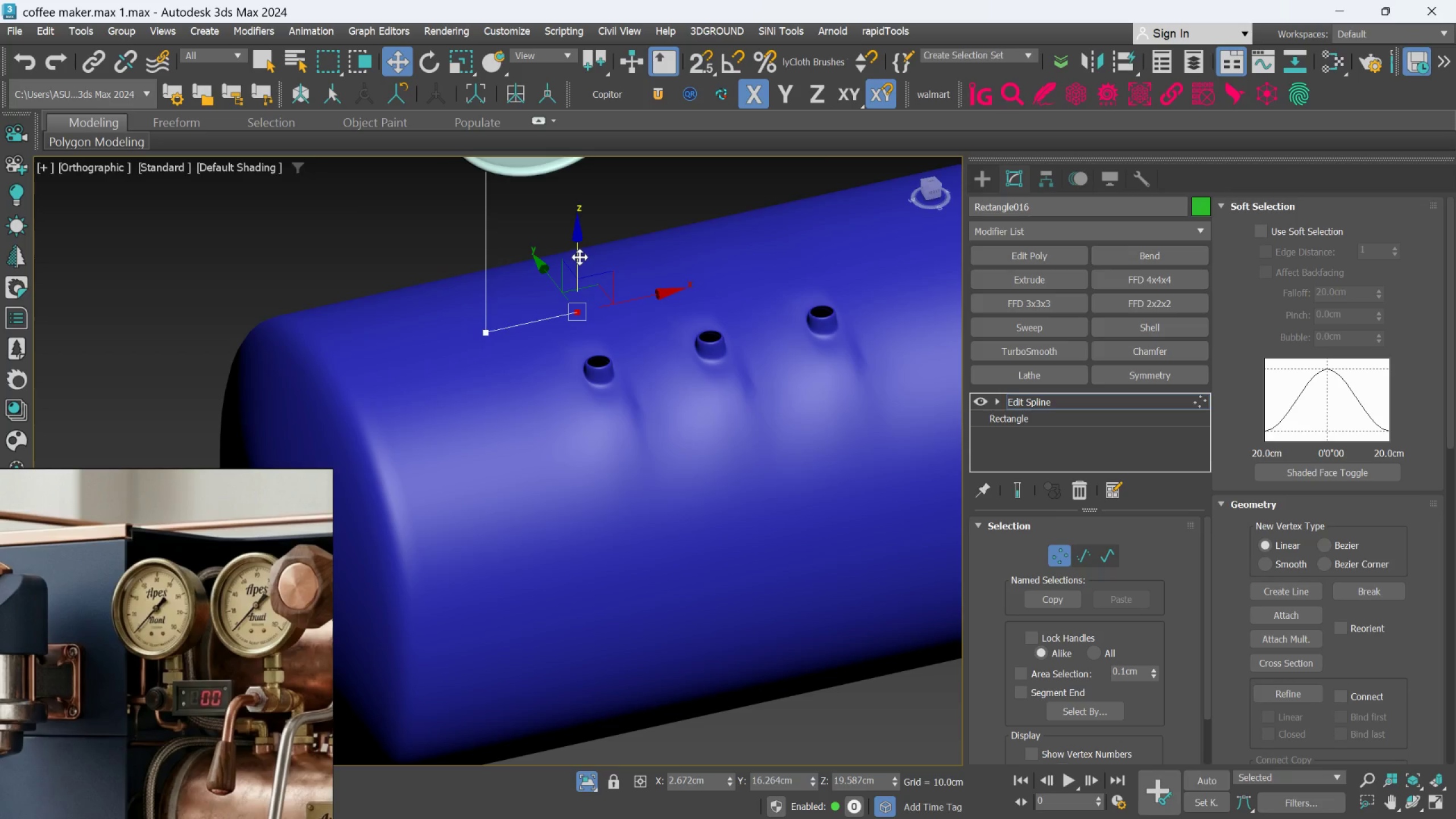 
hold_key(key=AltLeft, duration=2.45)
 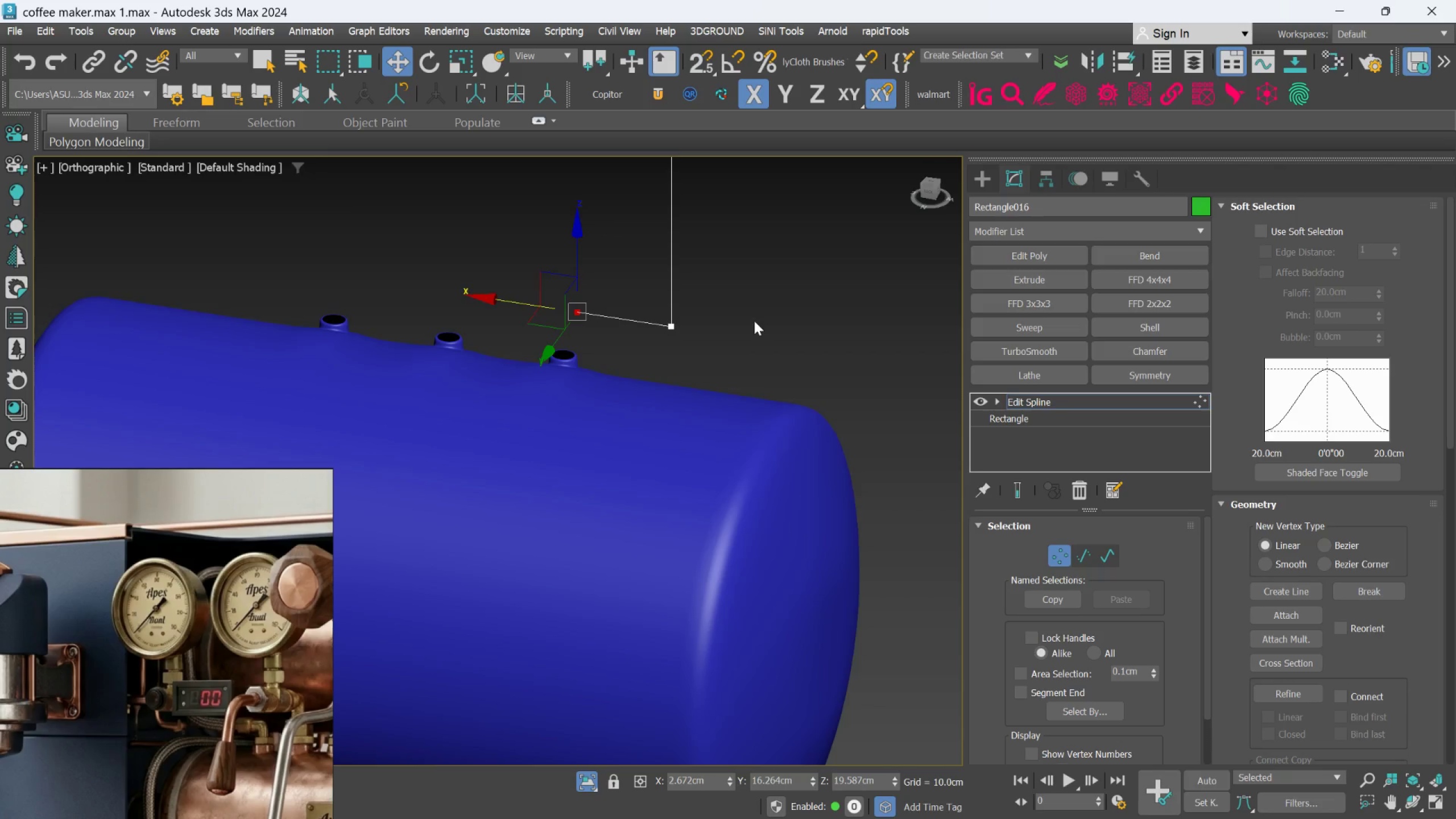 
hold_key(key=AltLeft, duration=0.59)
 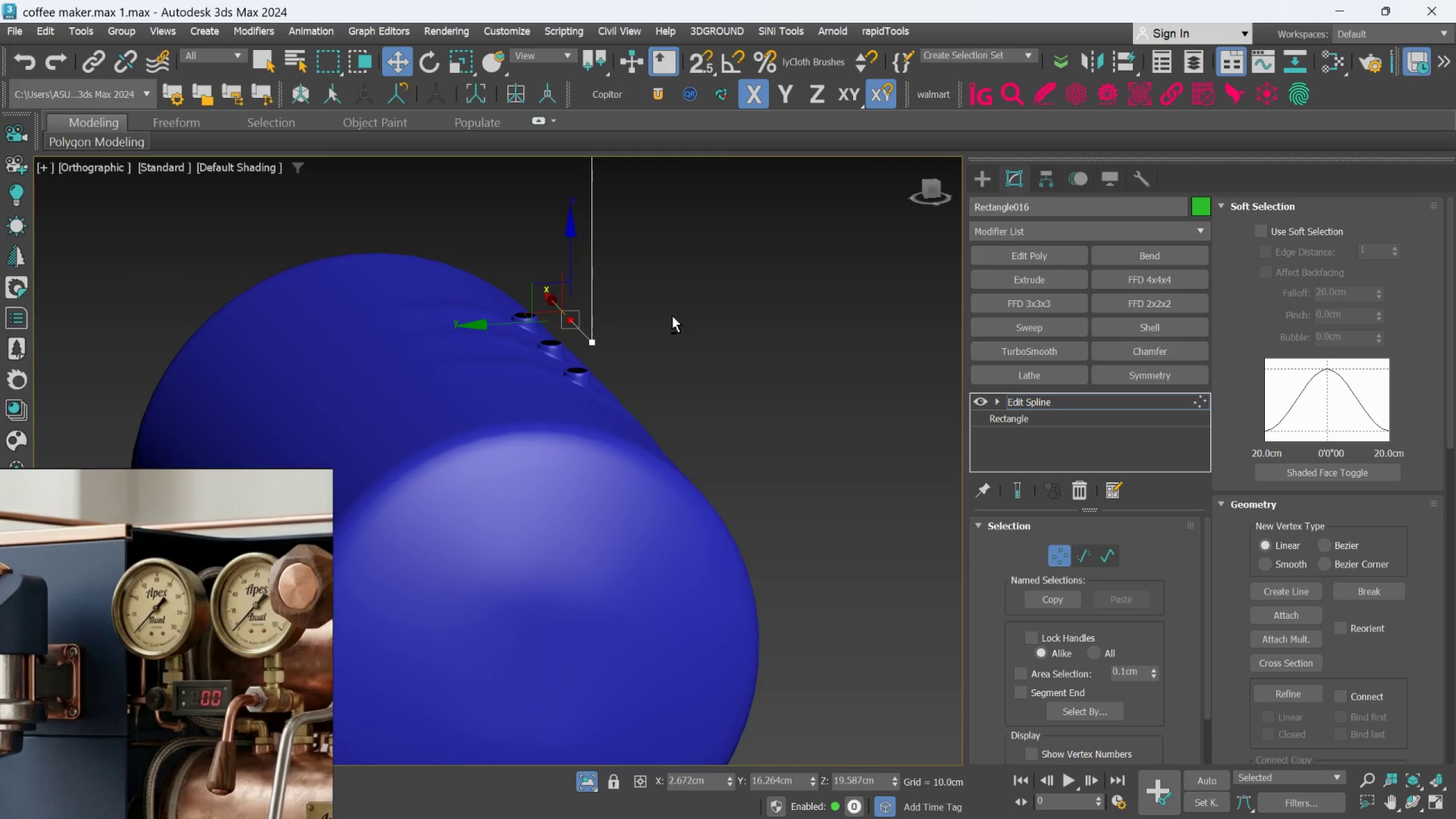 
hold_key(key=AltLeft, duration=0.59)
 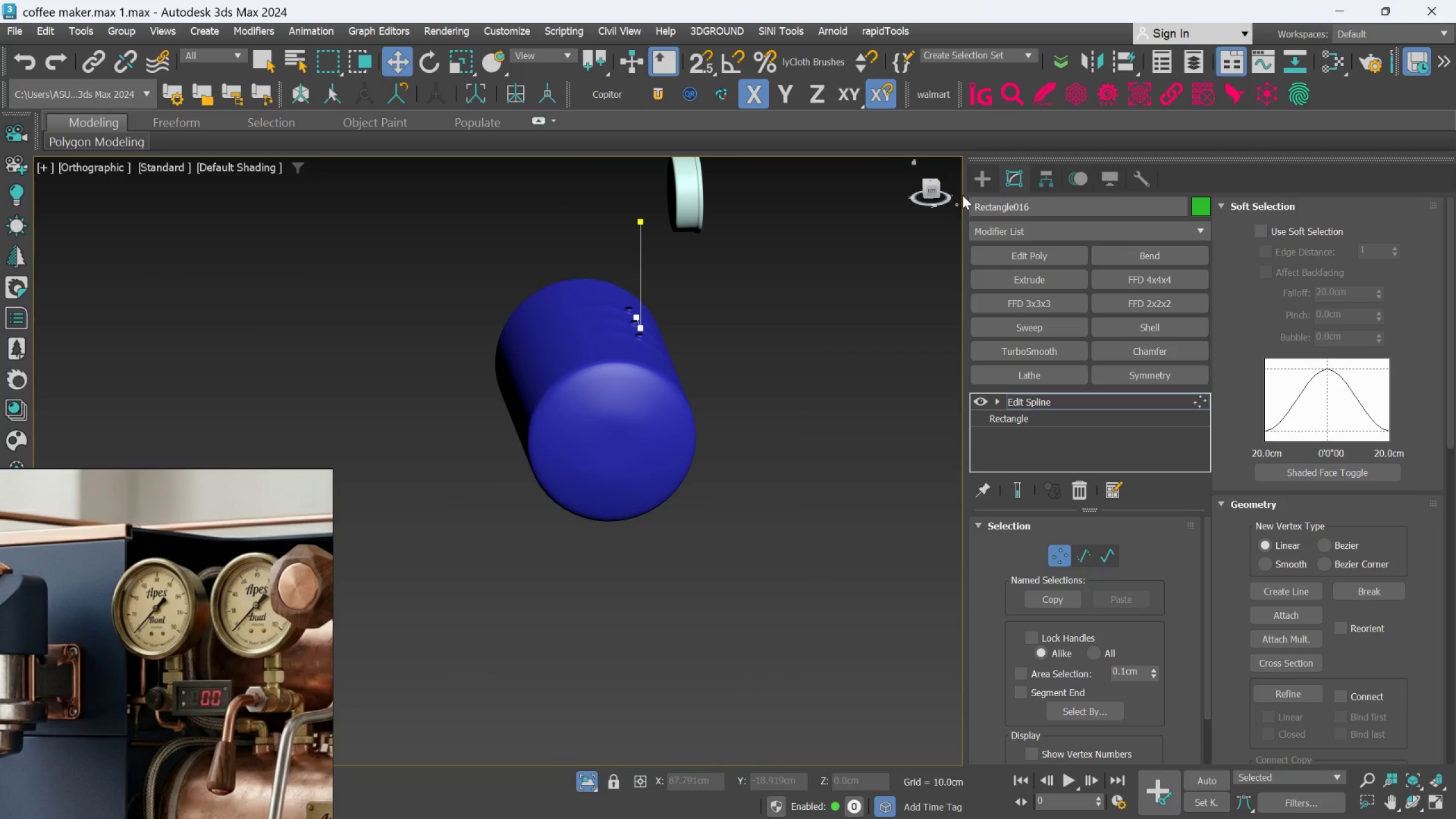 
scroll: coordinate [672, 316], scroll_direction: down, amount: 3.0
 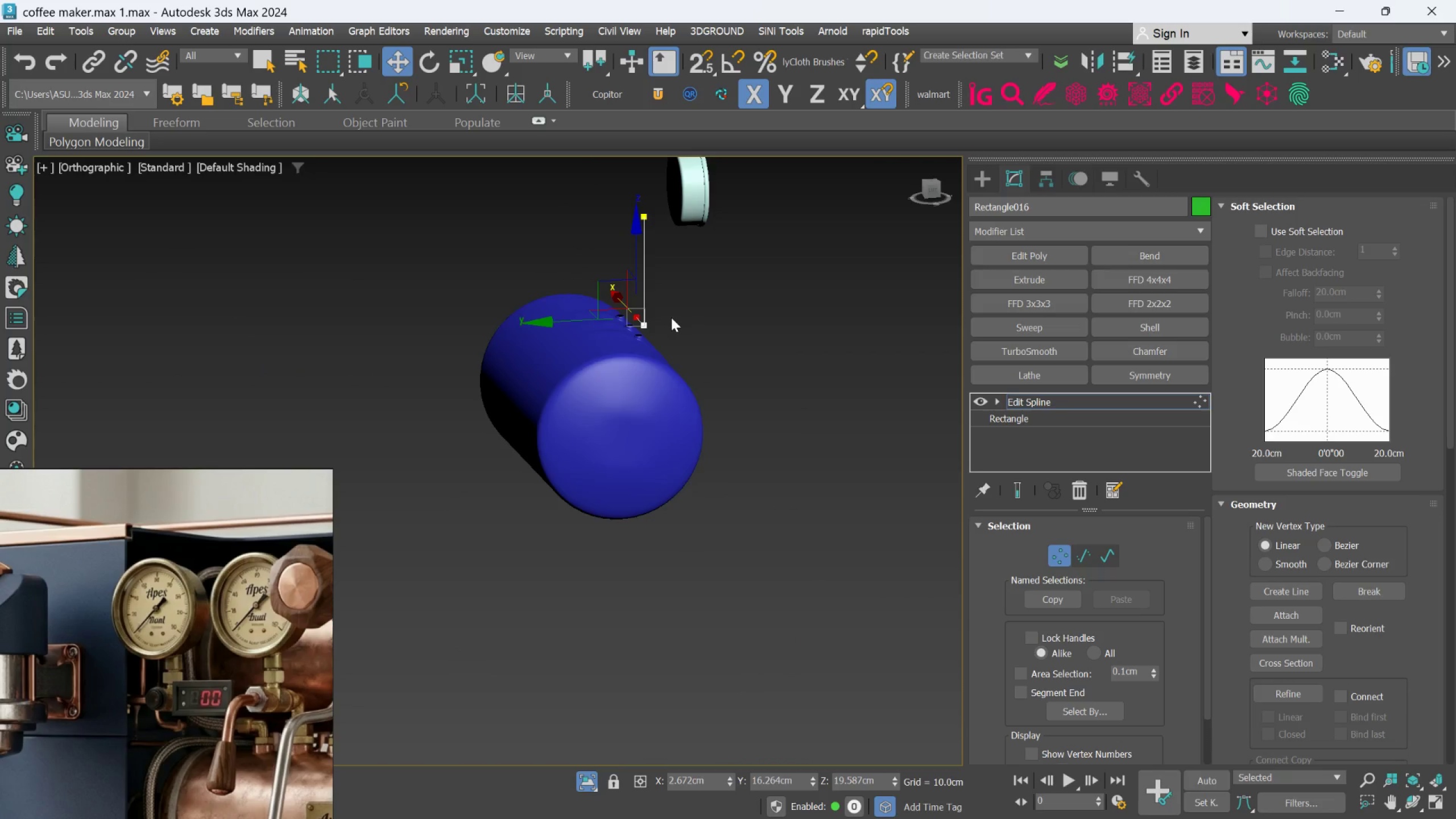 
left_click([977, 168])
 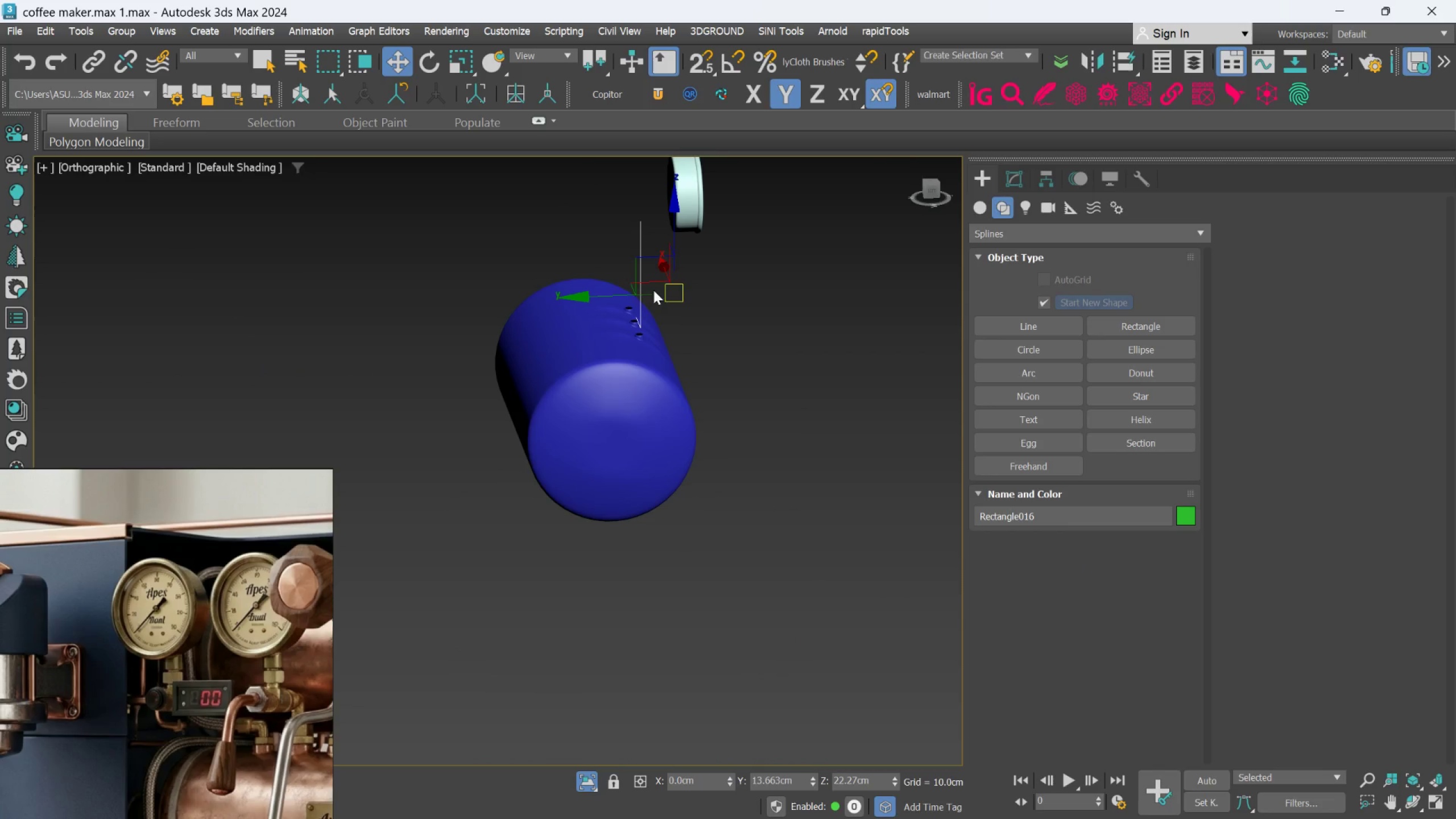 
scroll: coordinate [640, 289], scroll_direction: up, amount: 1.0
 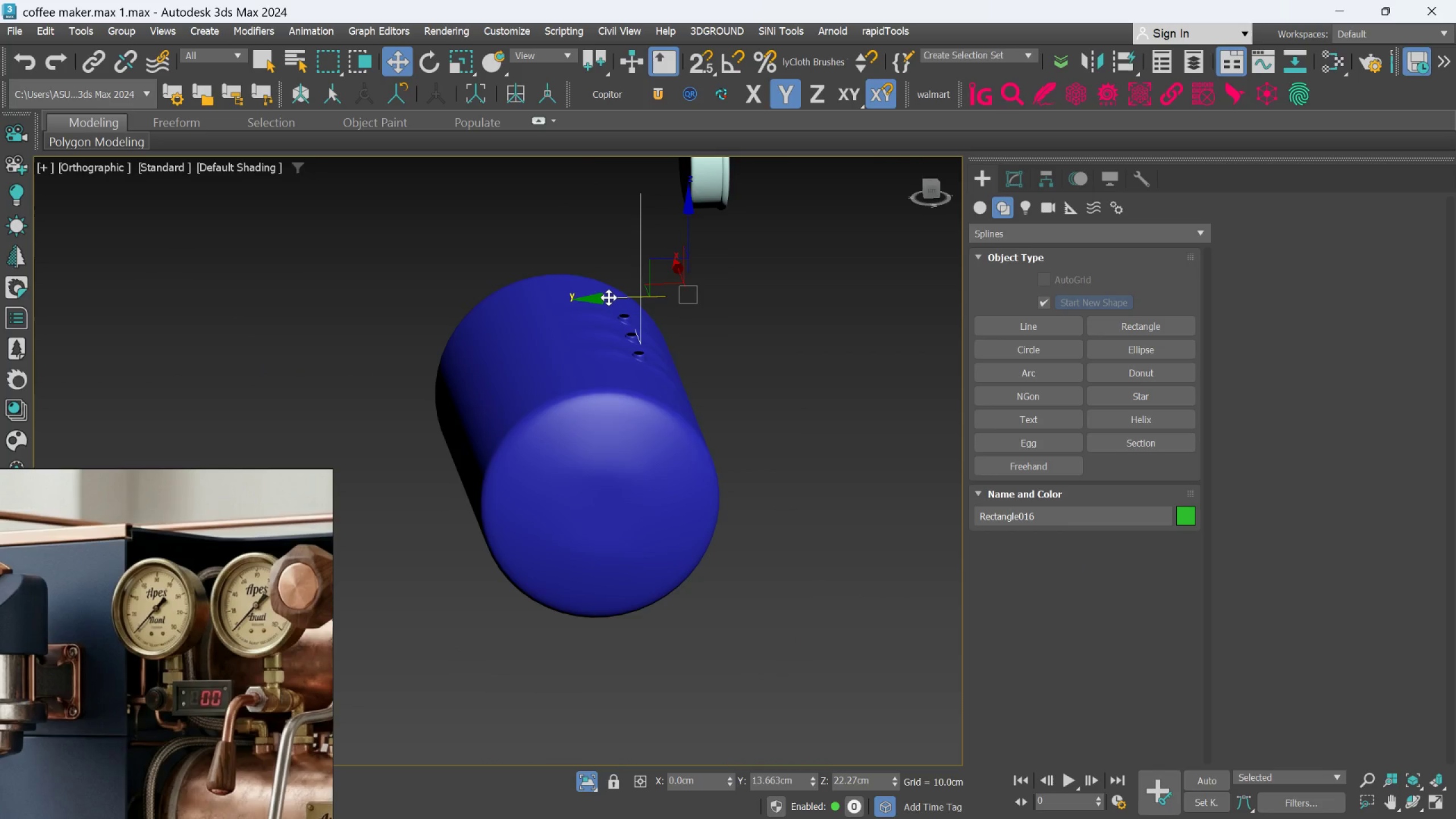 
left_click_drag(start_coordinate=[608, 298], to_coordinate=[661, 309])
 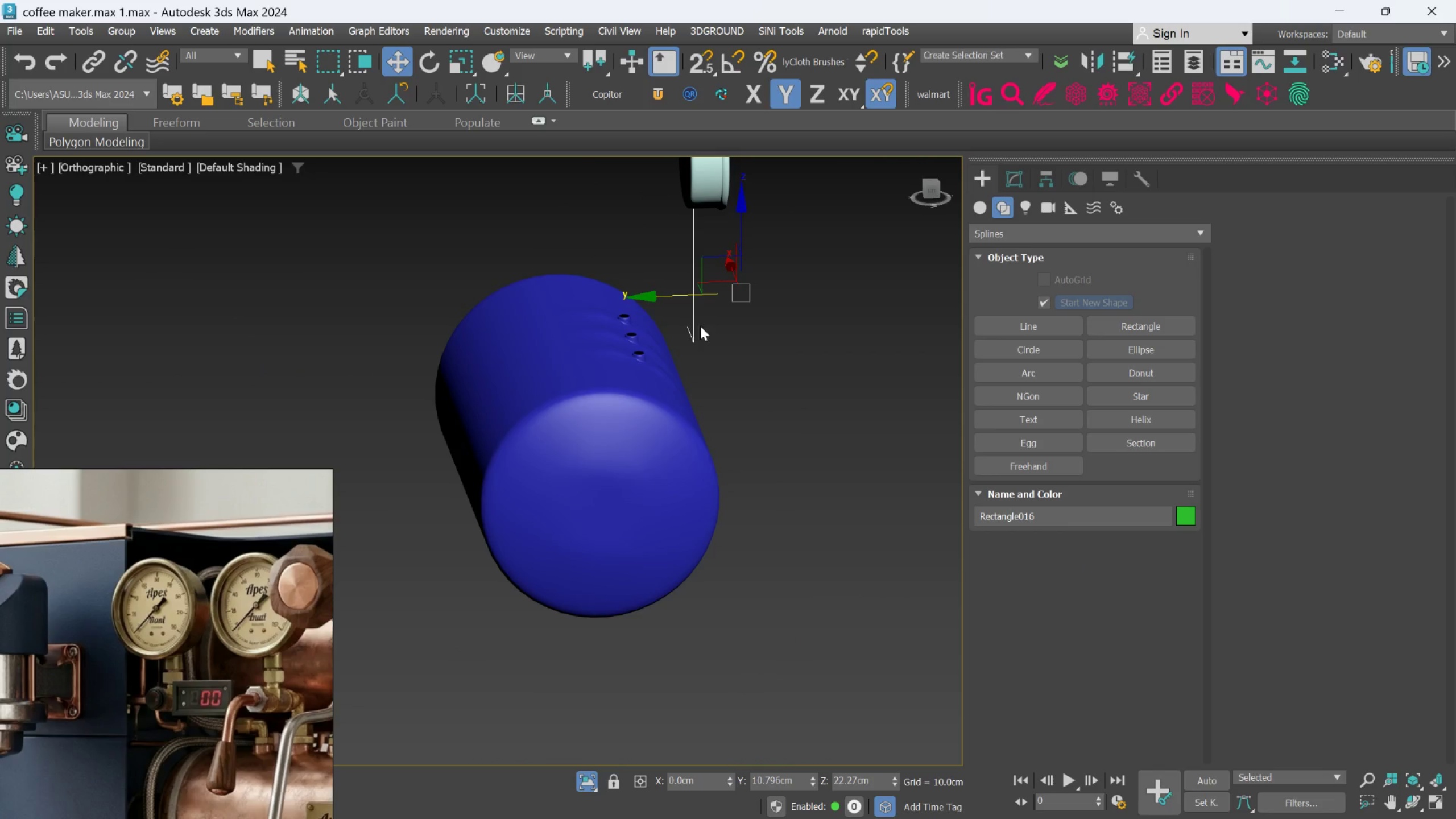 
hold_key(key=AltLeft, duration=1.12)
 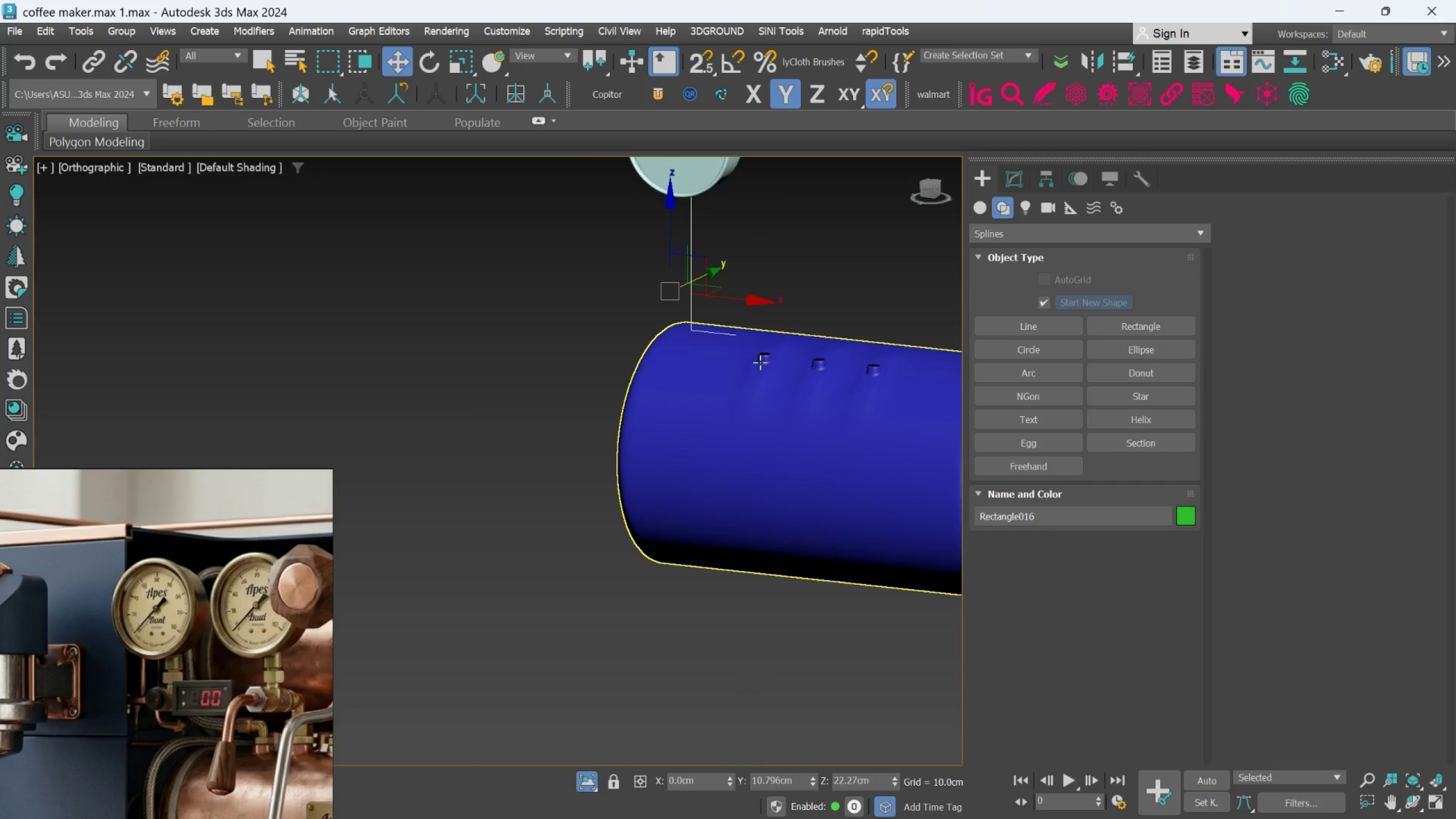 
hold_key(key=AltLeft, duration=1.55)
 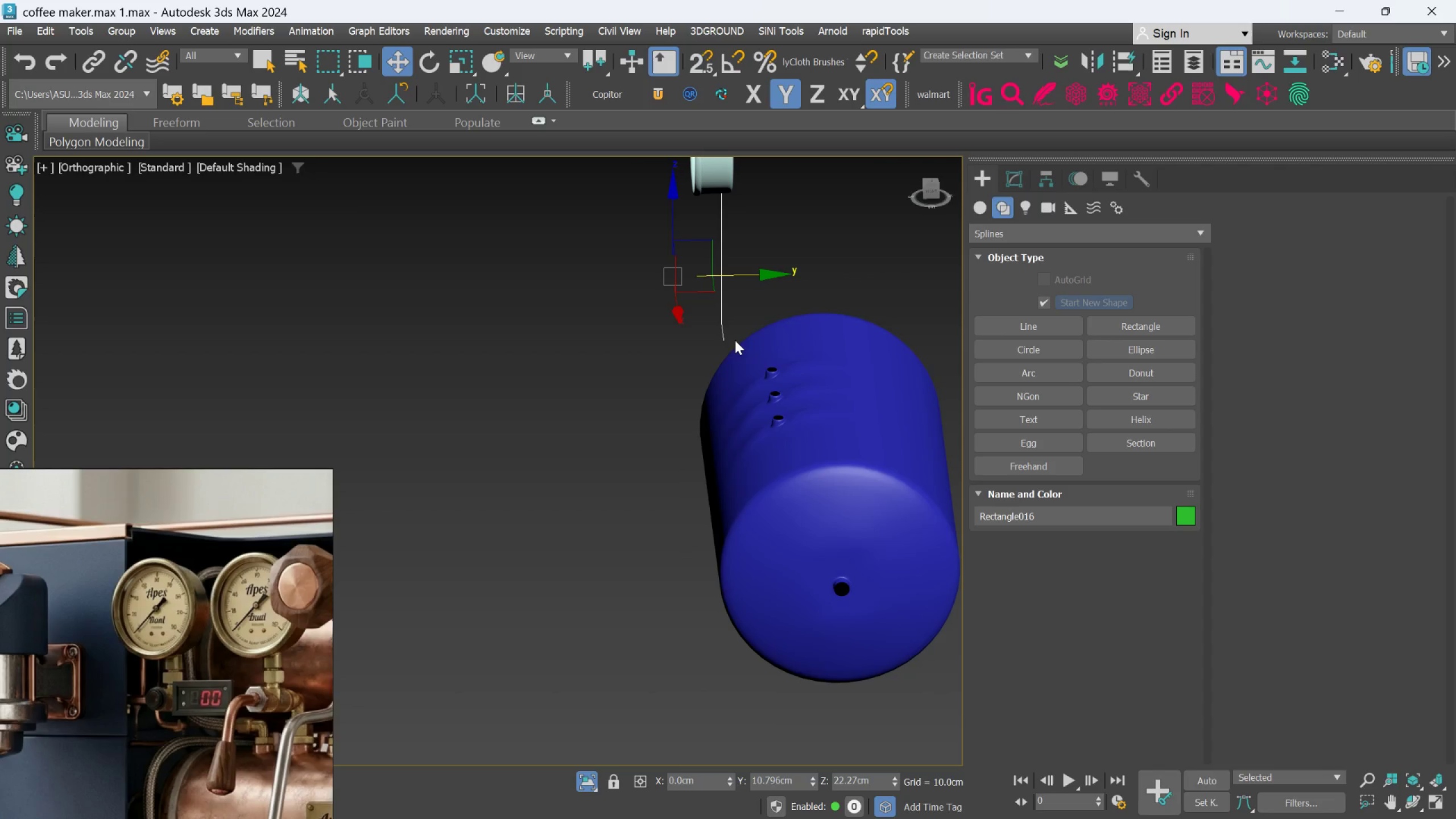 
wait(9.23)
 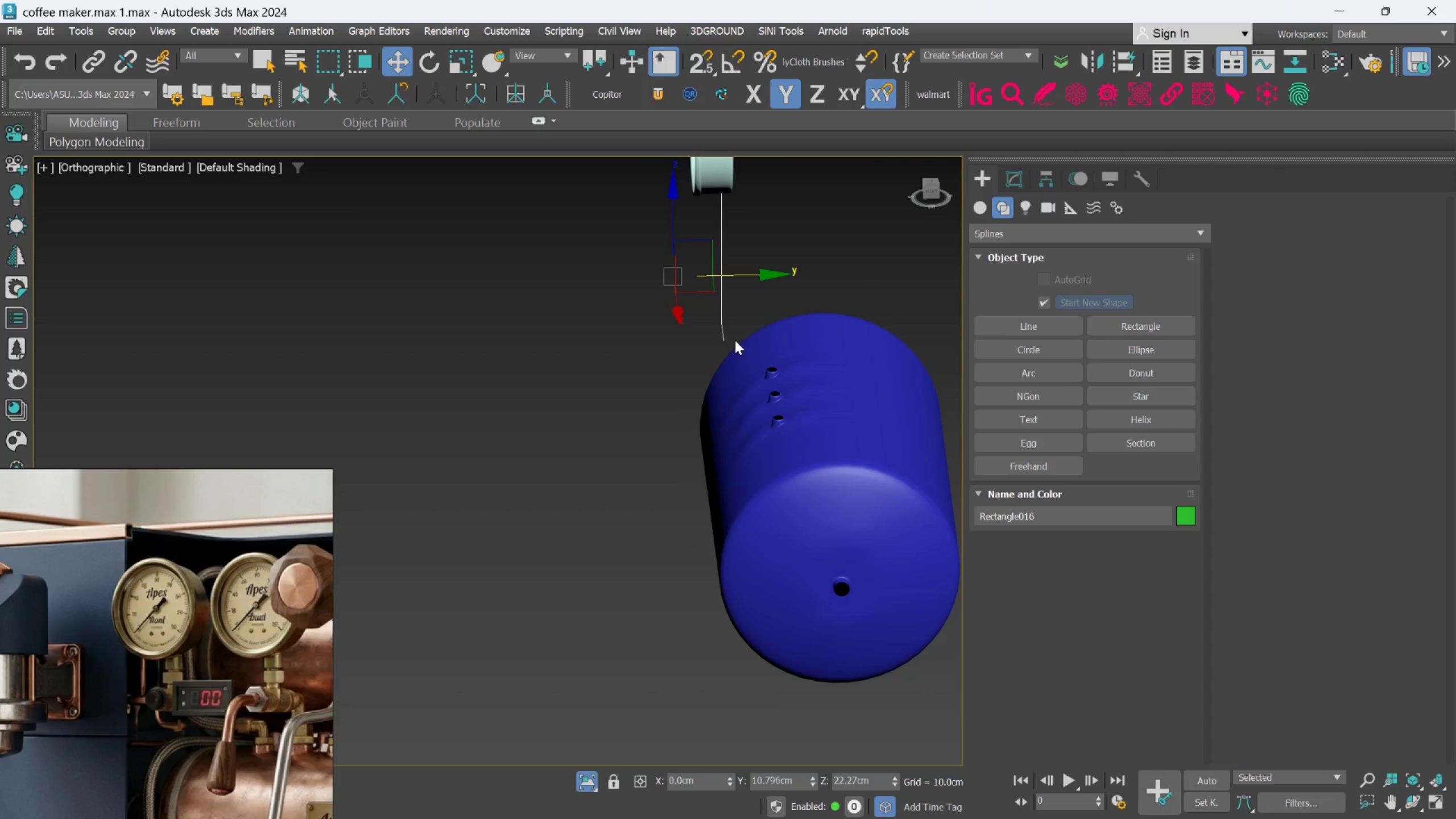 
left_click([1011, 175])
 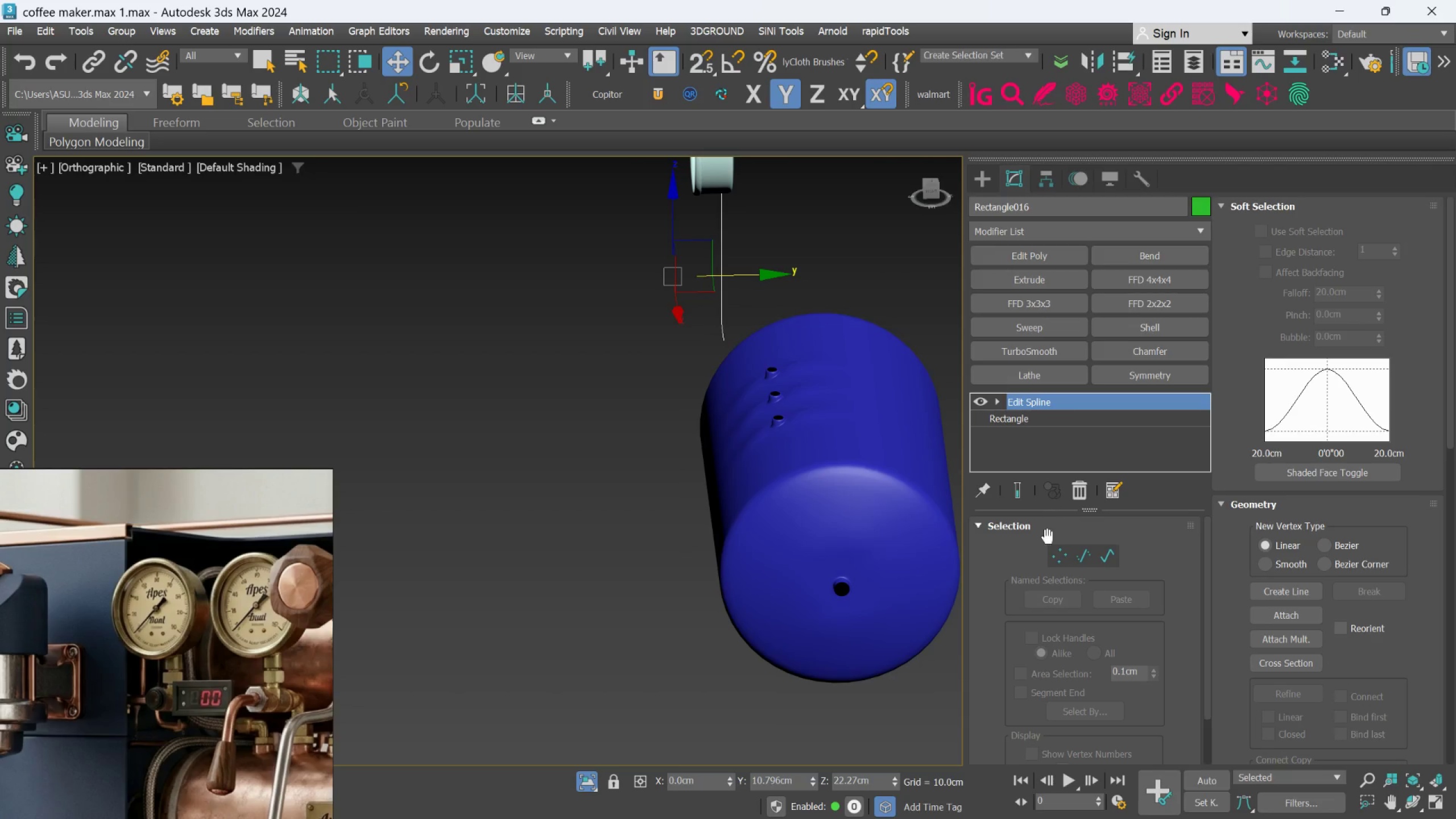 
left_click([1052, 551])
 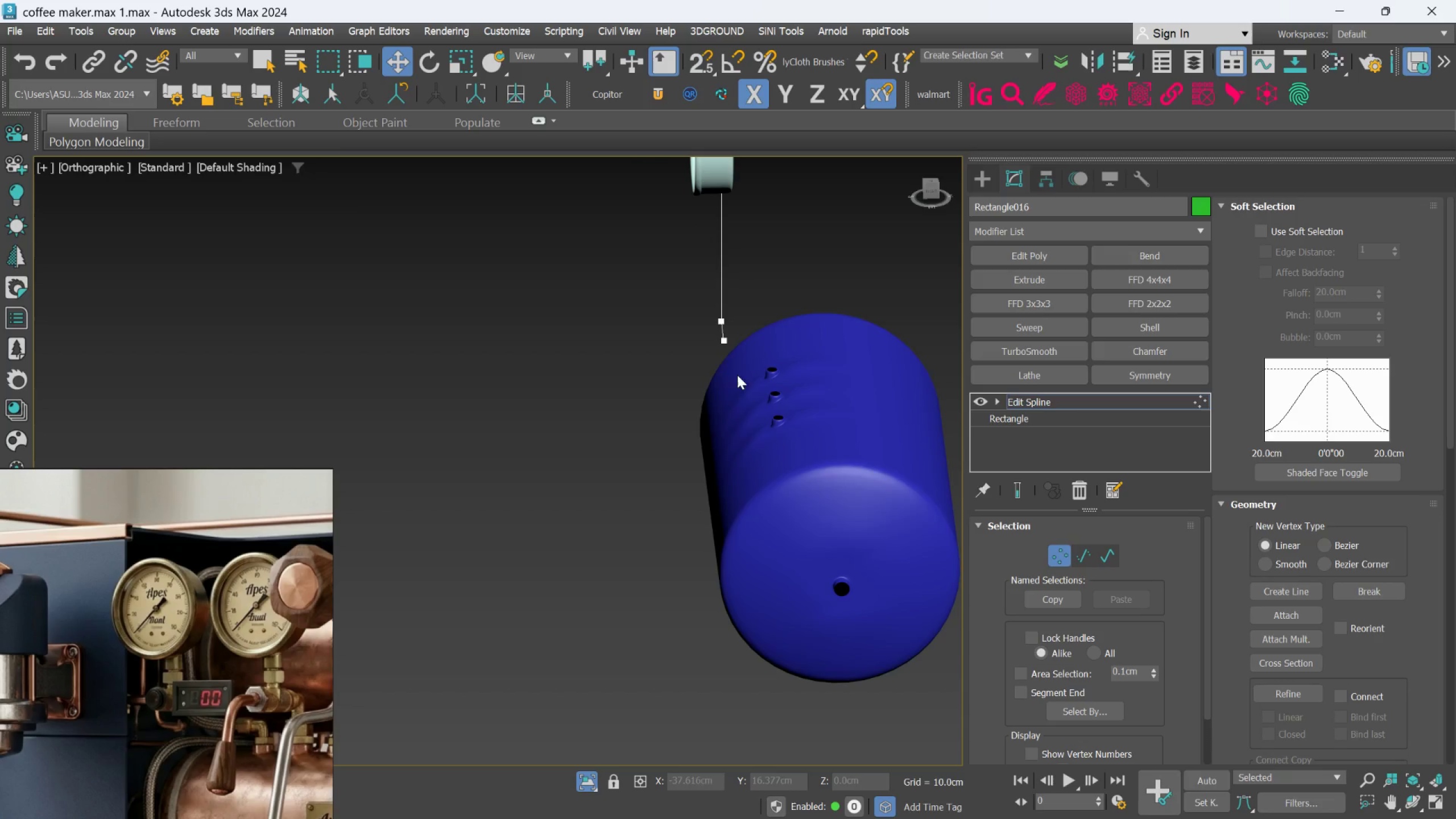 
scroll: coordinate [730, 350], scroll_direction: up, amount: 2.0
 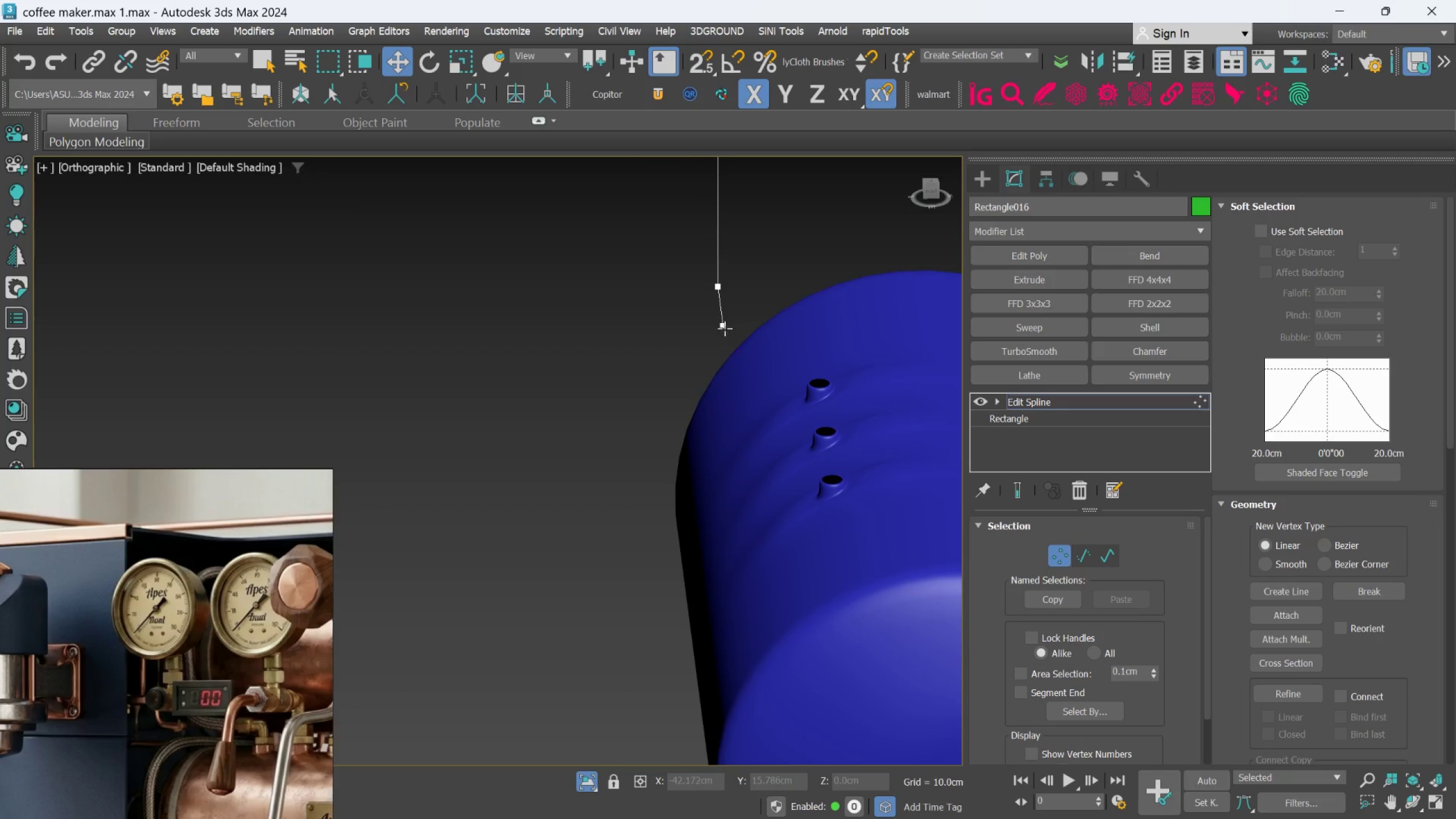 
left_click([723, 325])
 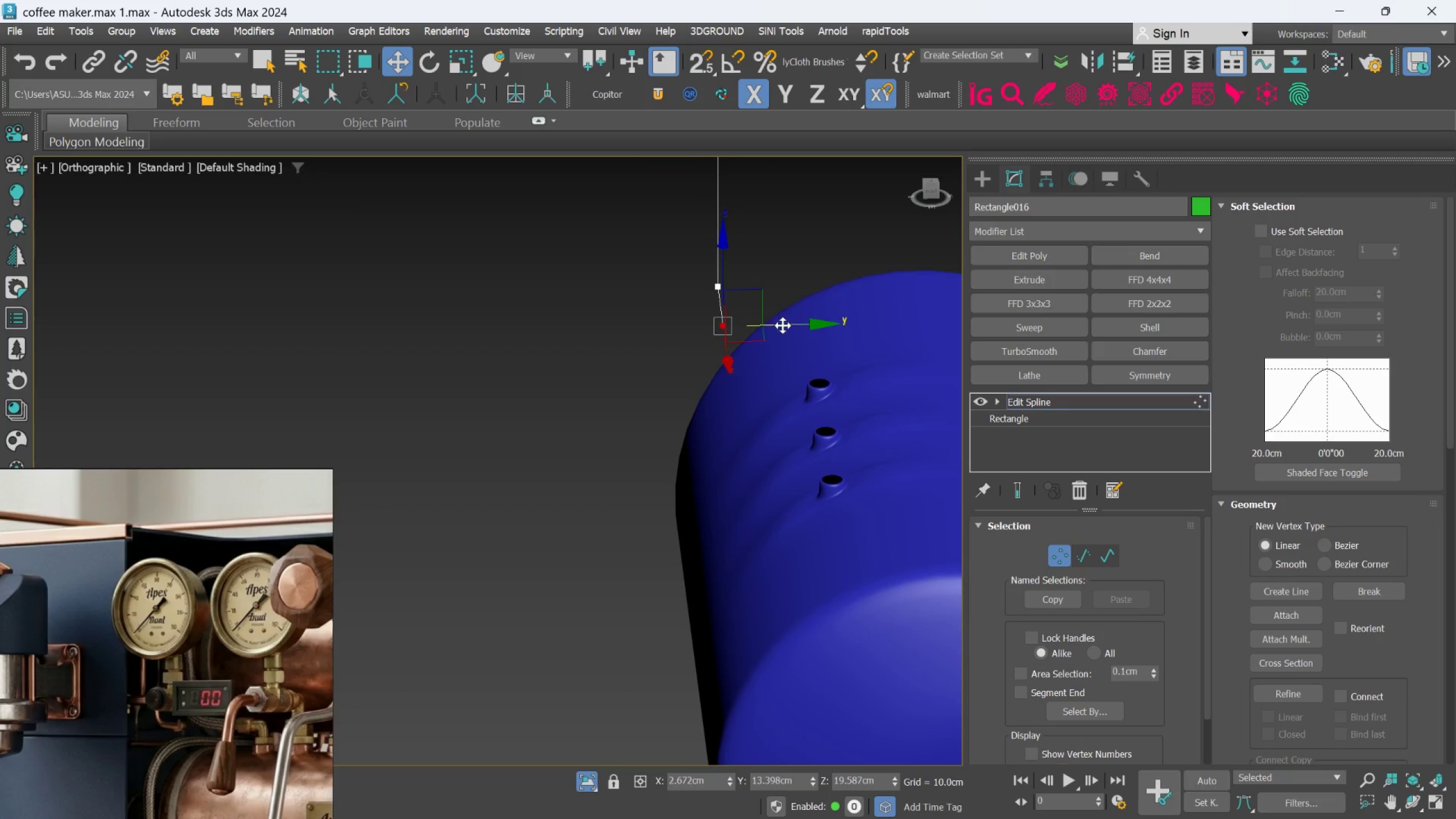 
left_click_drag(start_coordinate=[783, 325], to_coordinate=[834, 346])
 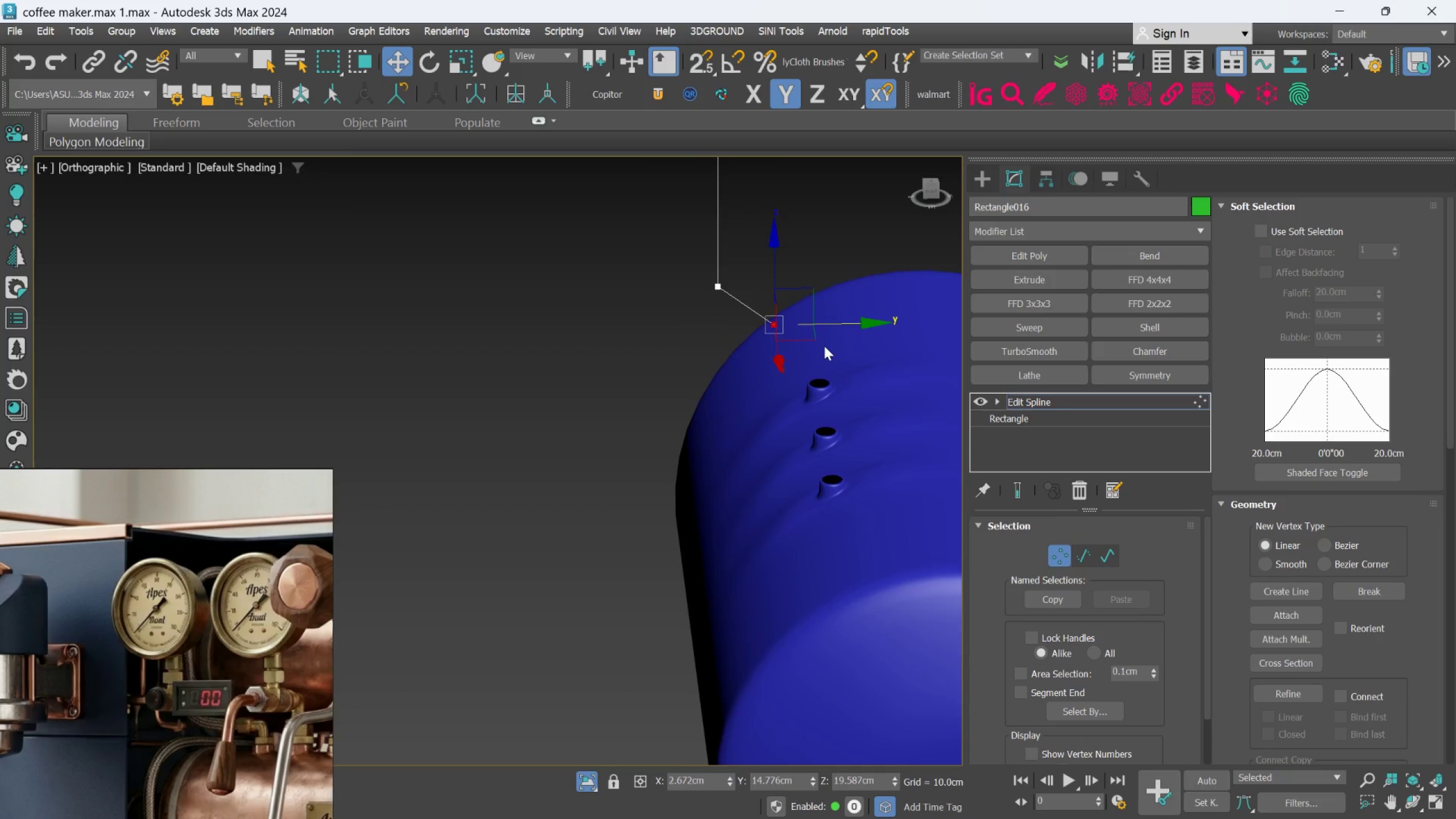 
hold_key(key=AltLeft, duration=1.03)
 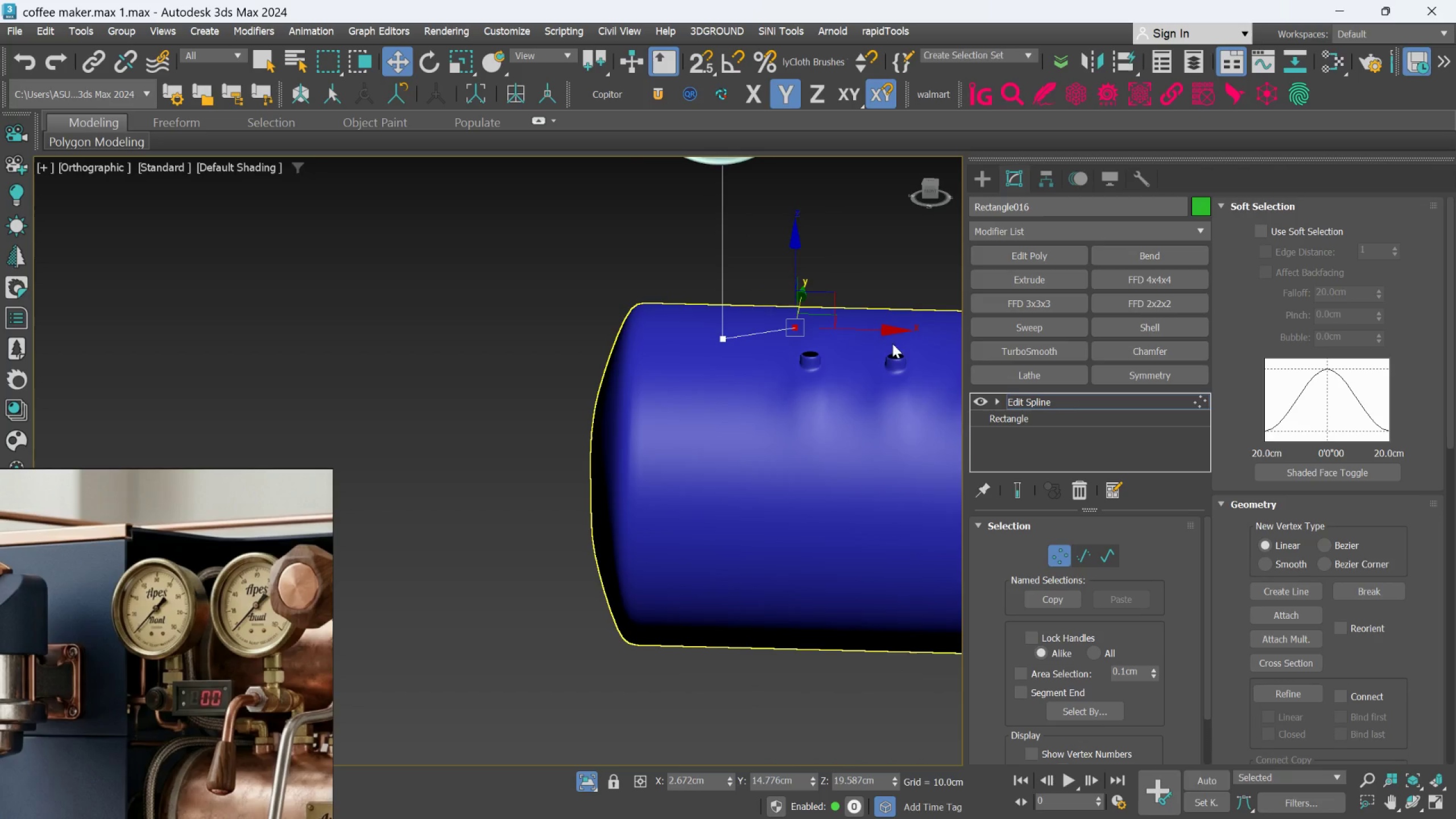 
scroll: coordinate [824, 346], scroll_direction: down, amount: 1.0
 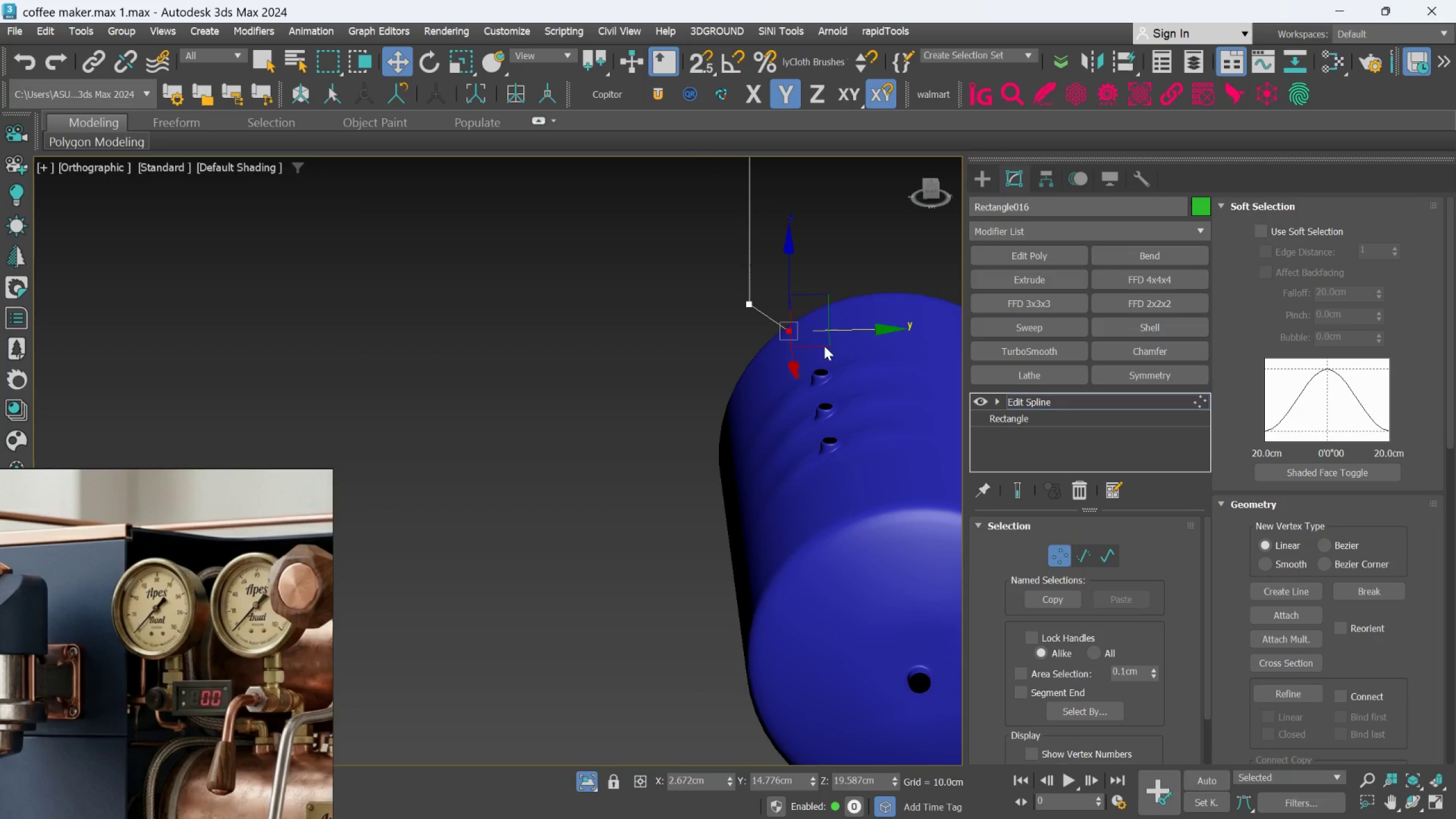 
key(Alt+AltLeft)
 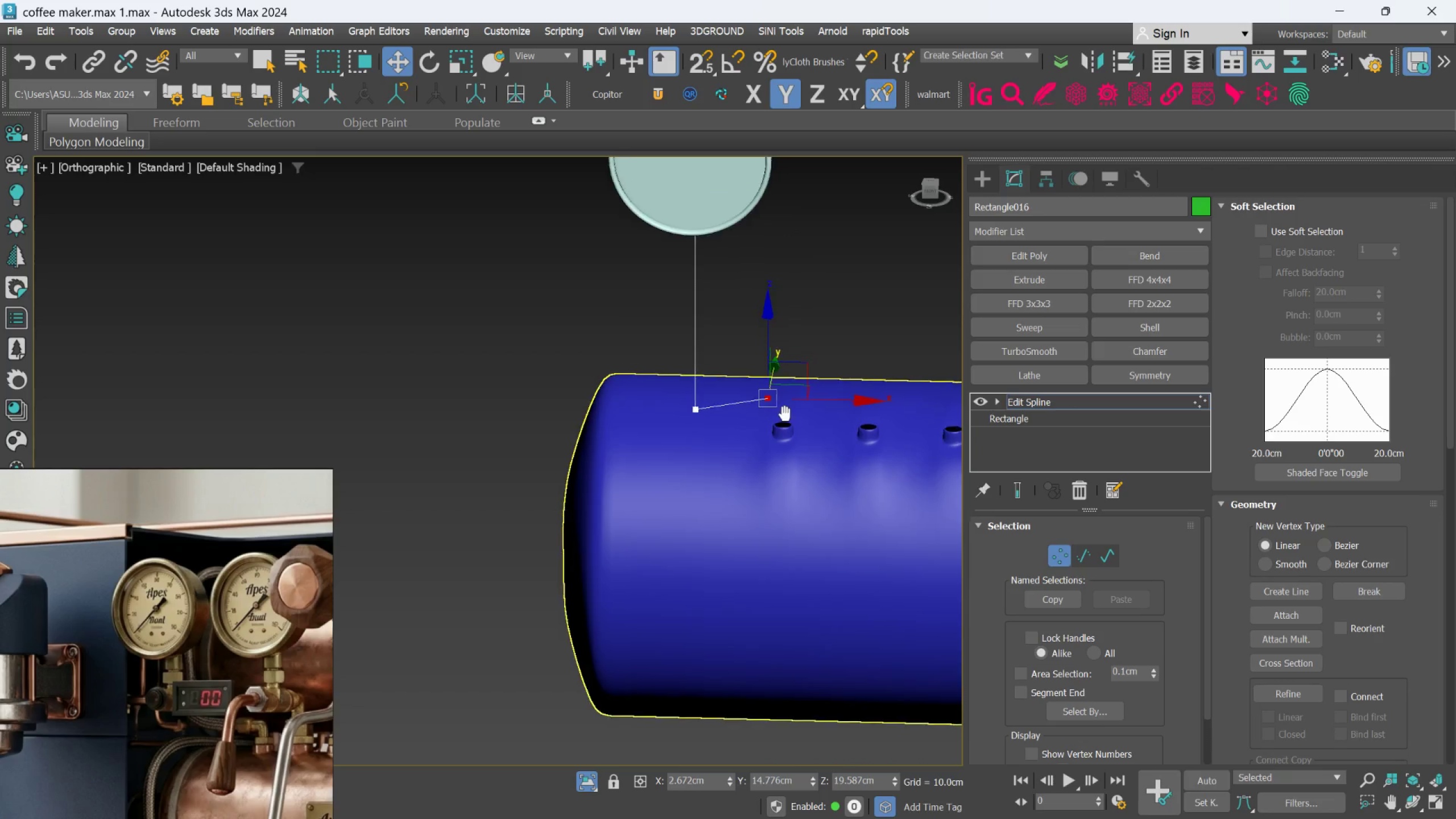 
hold_key(key=AltLeft, duration=0.88)
 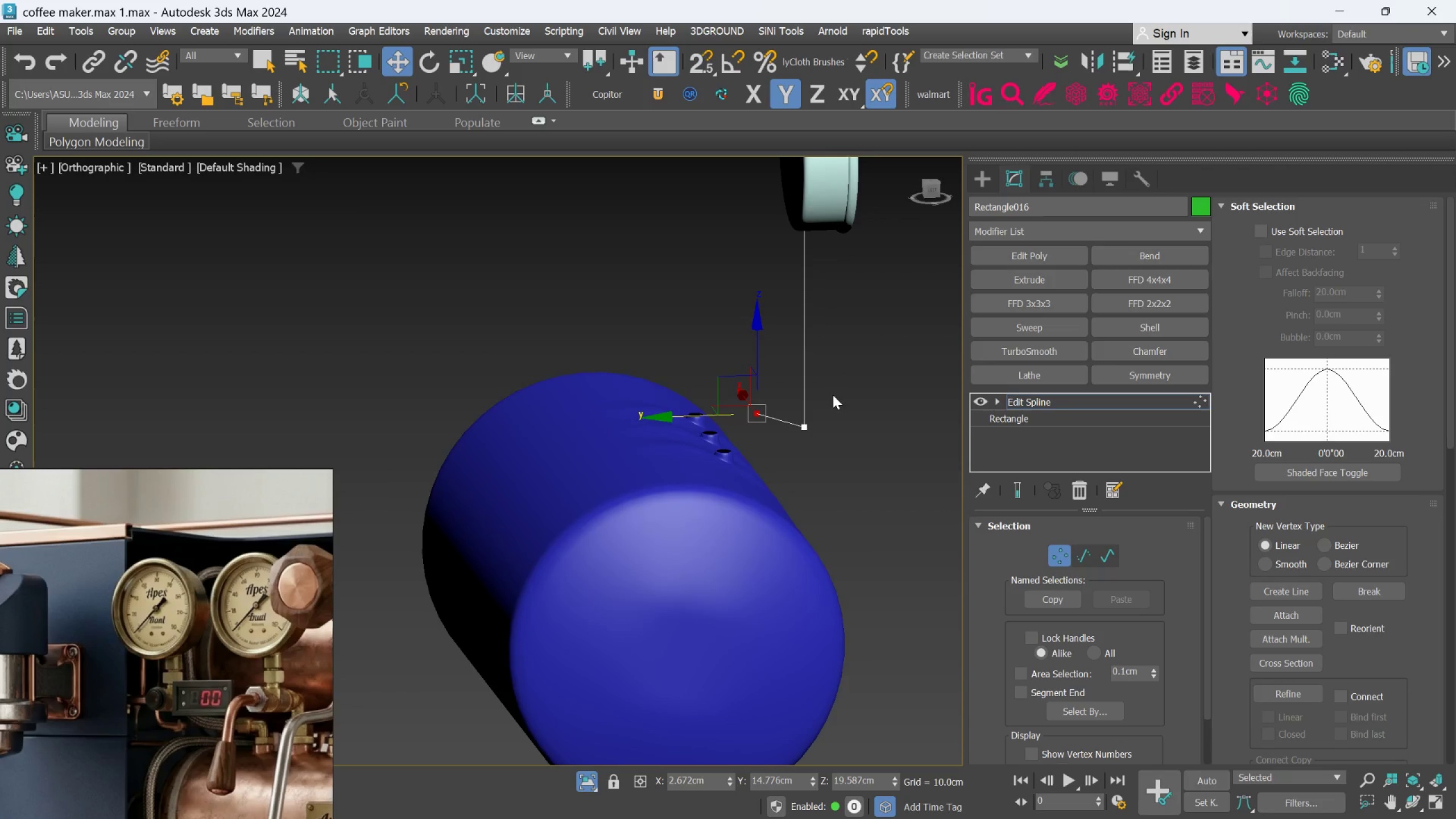 
scroll: coordinate [763, 406], scroll_direction: up, amount: 1.0
 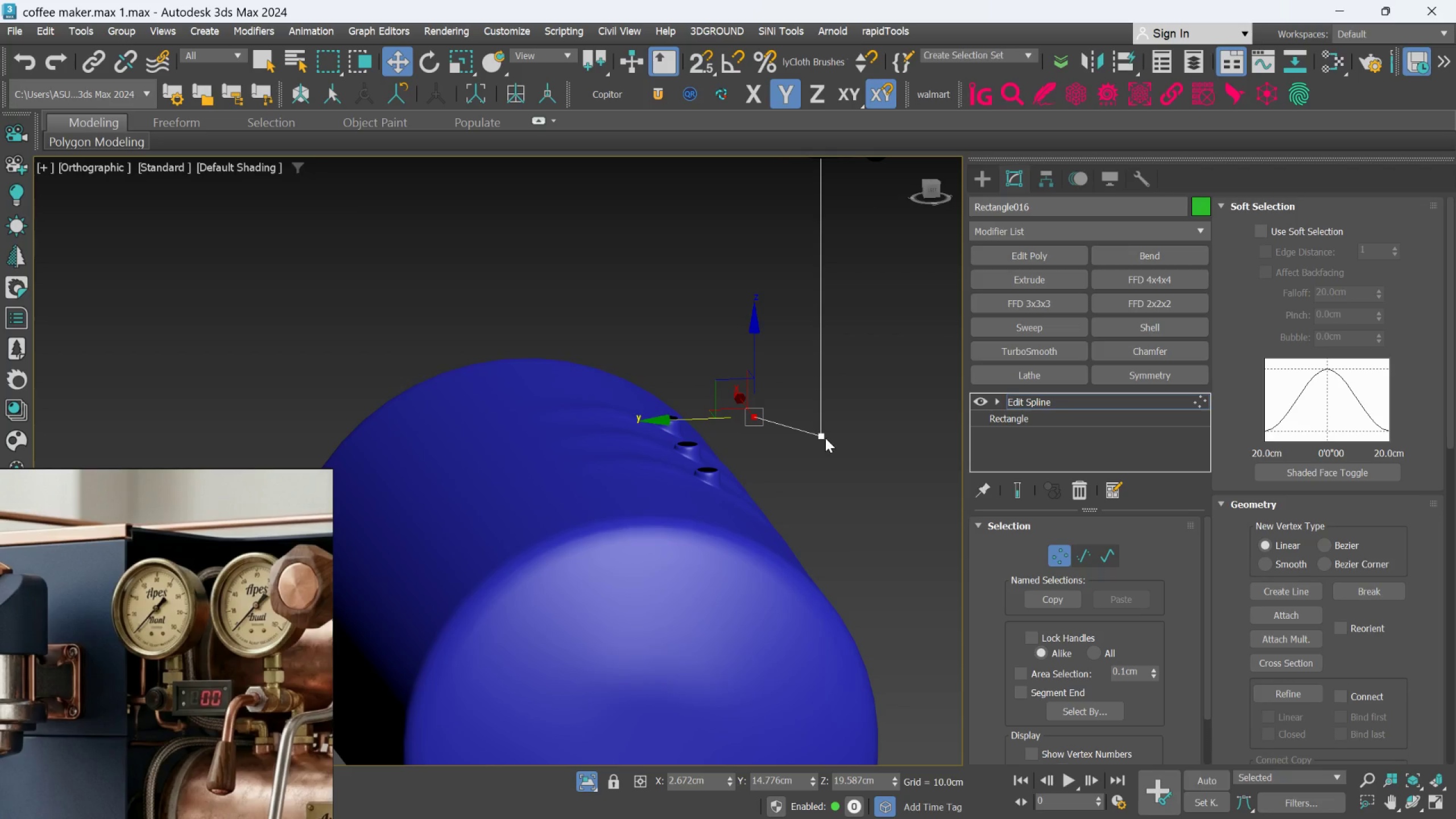 
left_click([825, 437])
 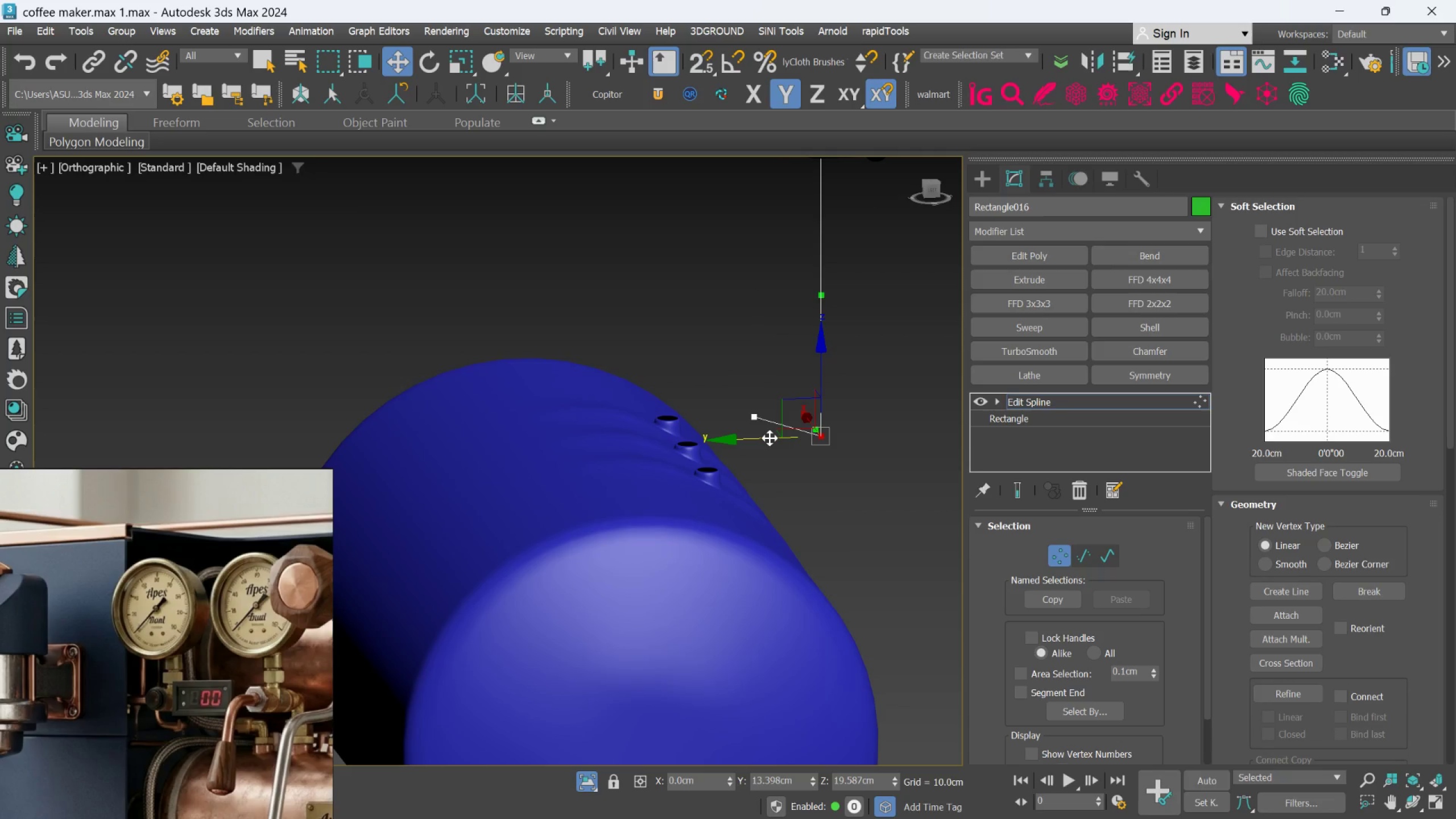 
key(Control+Z)
 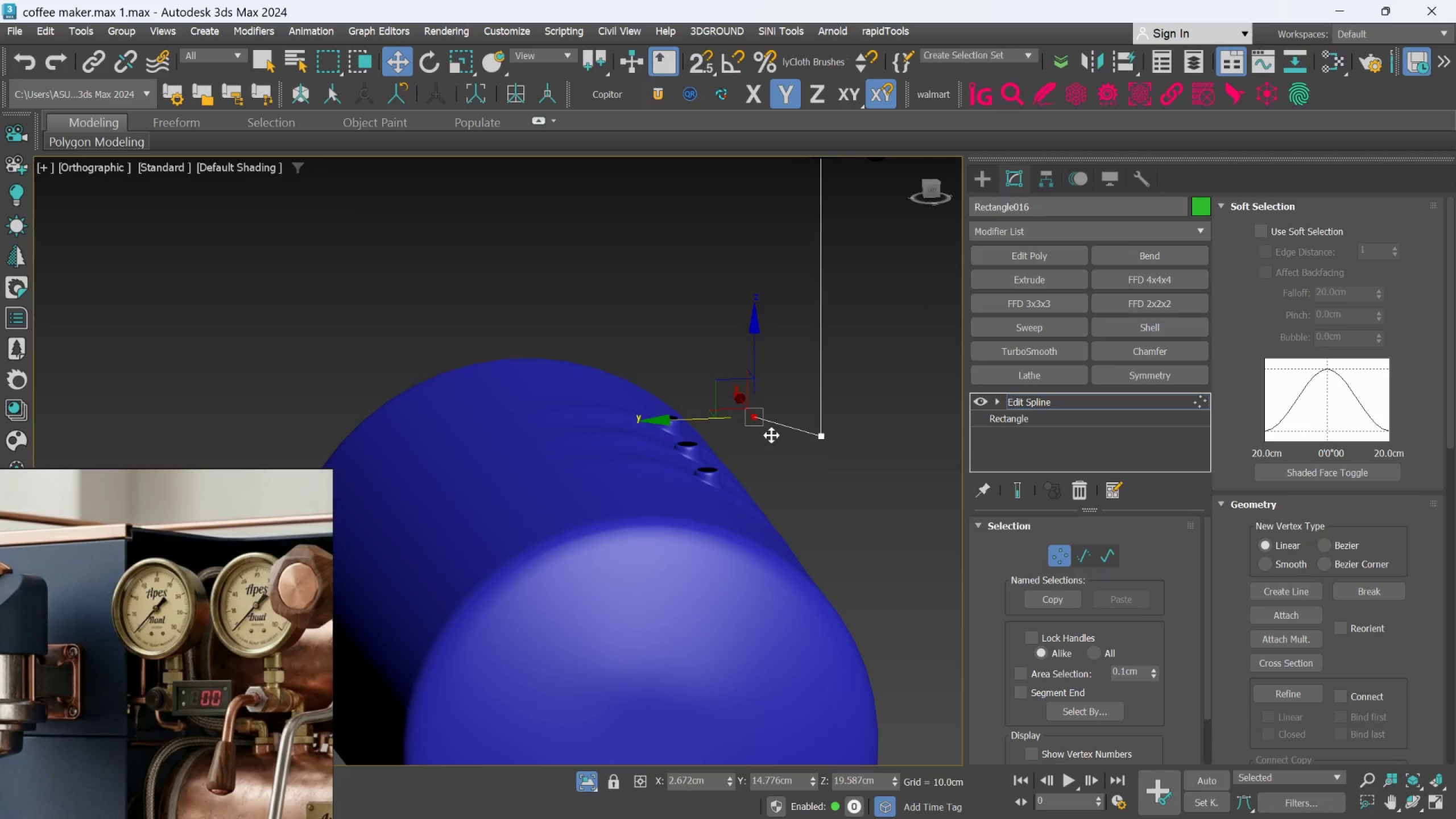 
key(Control+Z)
 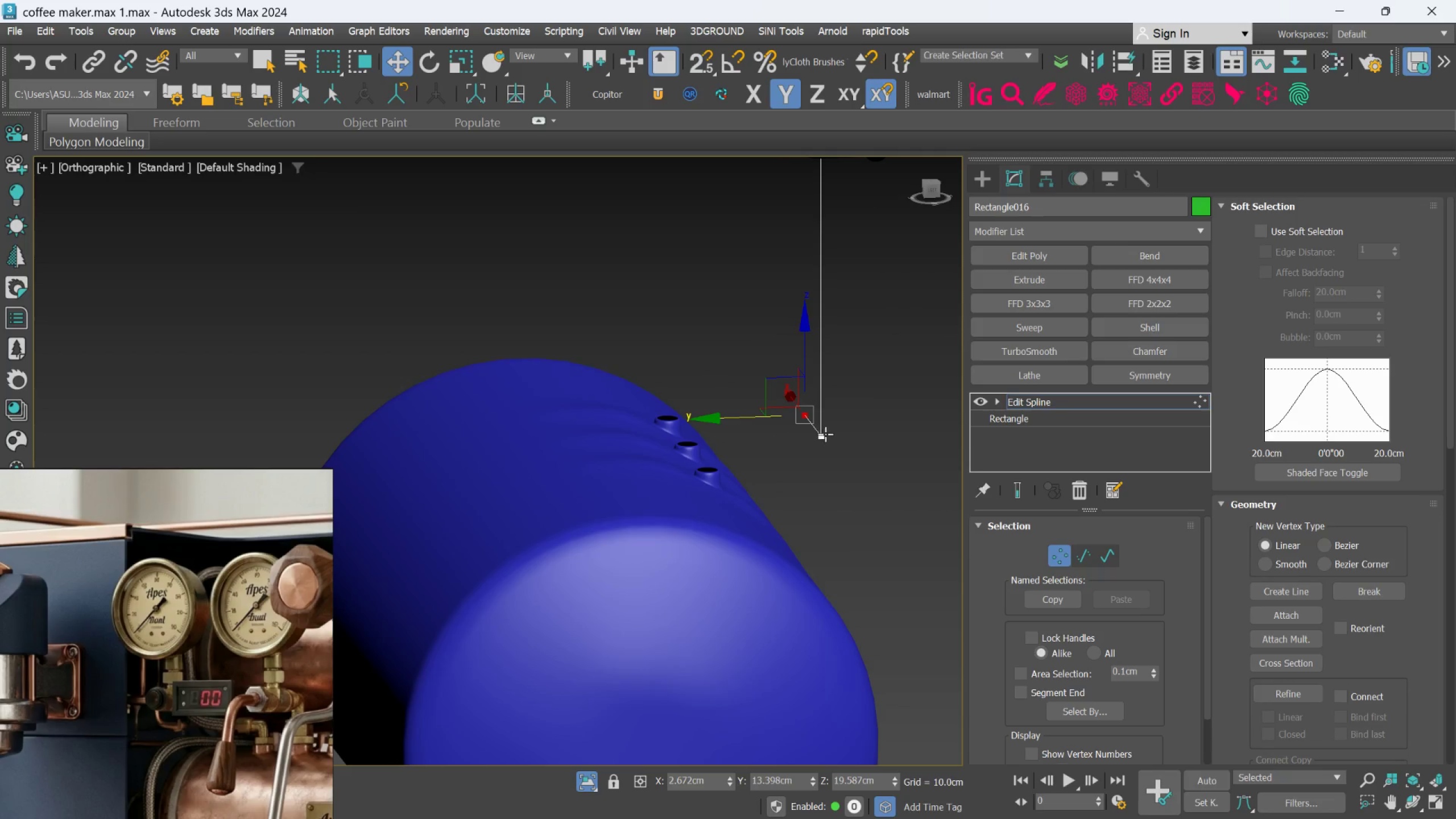 
wait(6.03)
 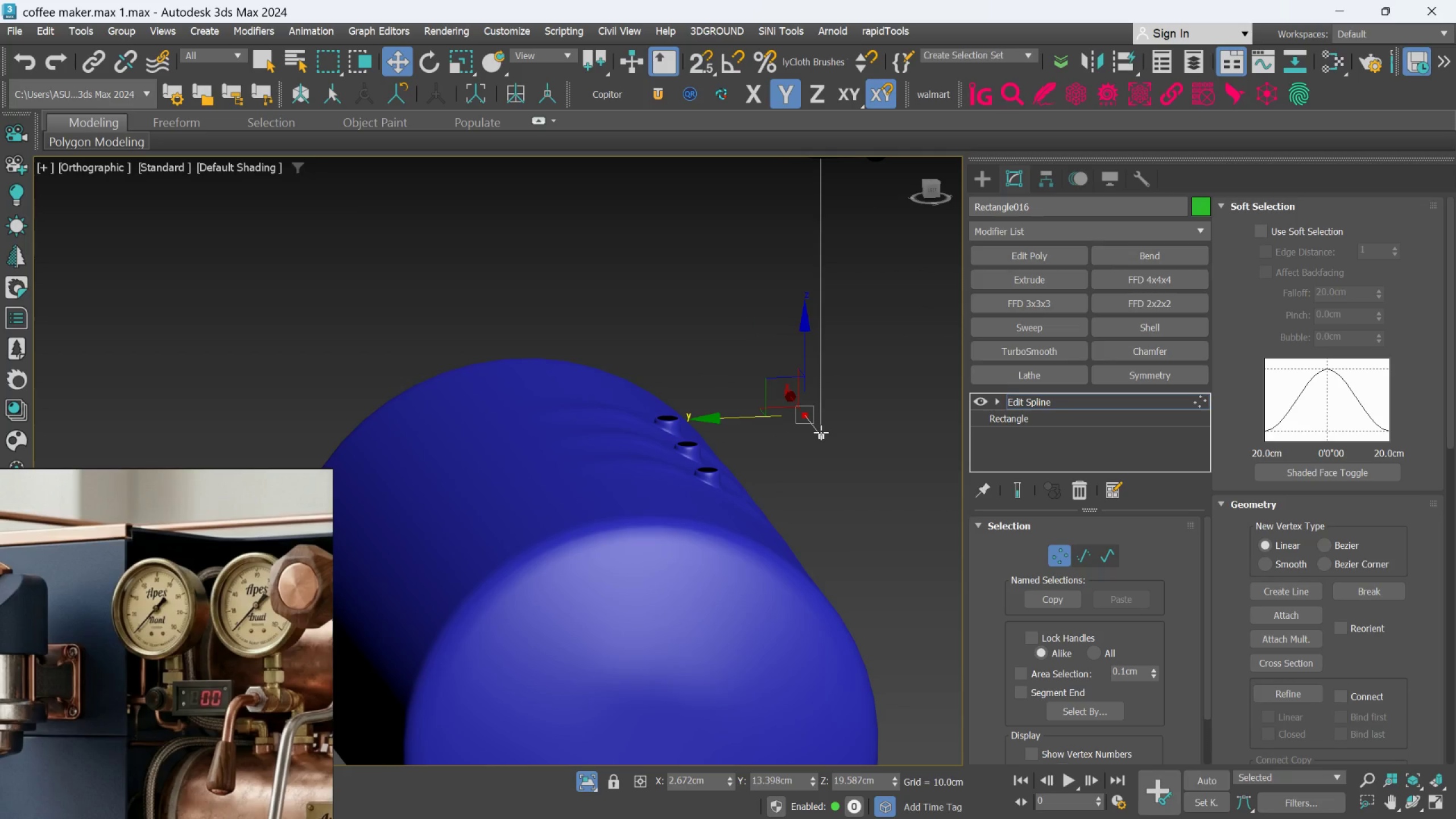 
left_click([828, 431])
 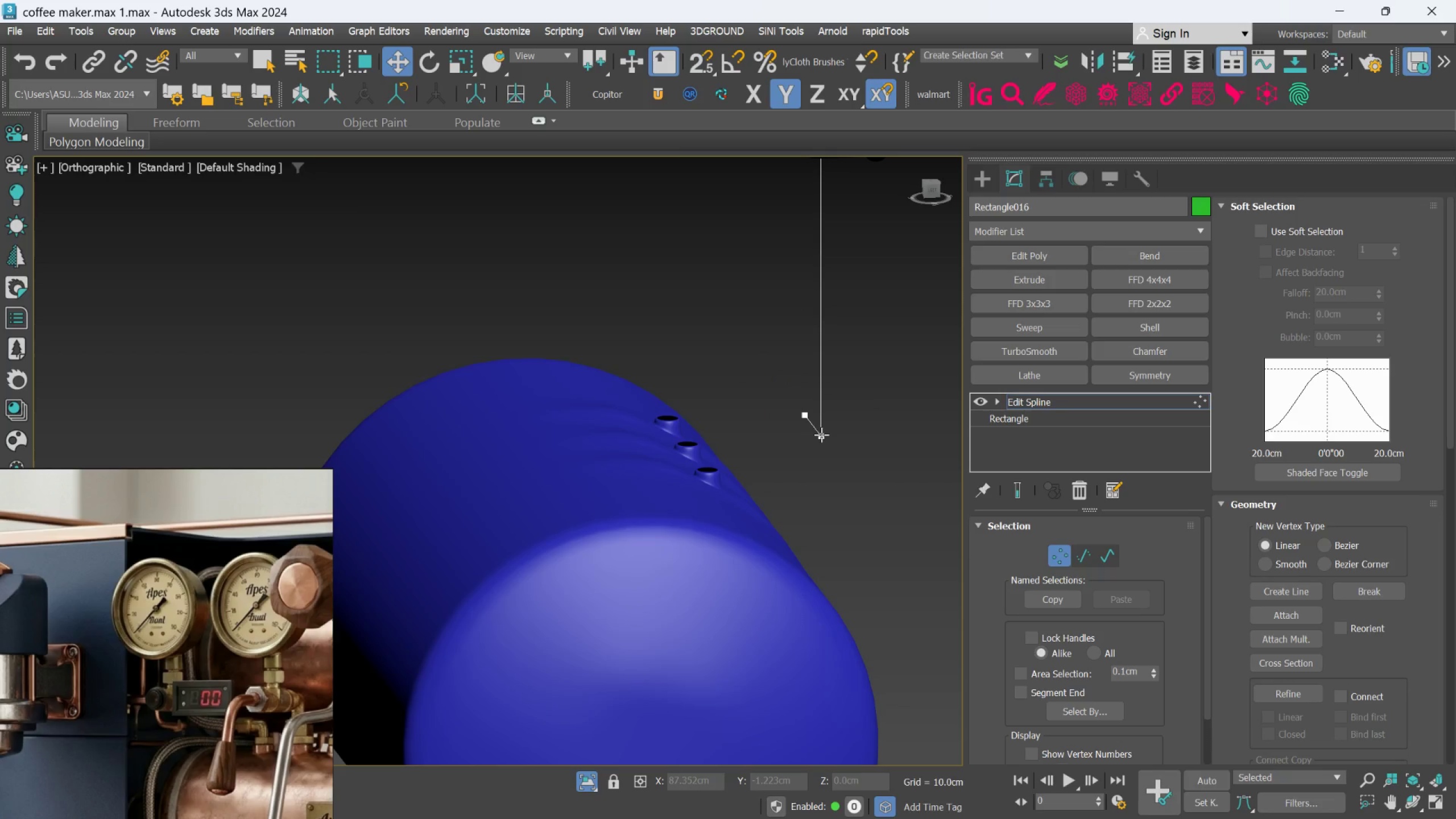 
left_click([821, 435])
 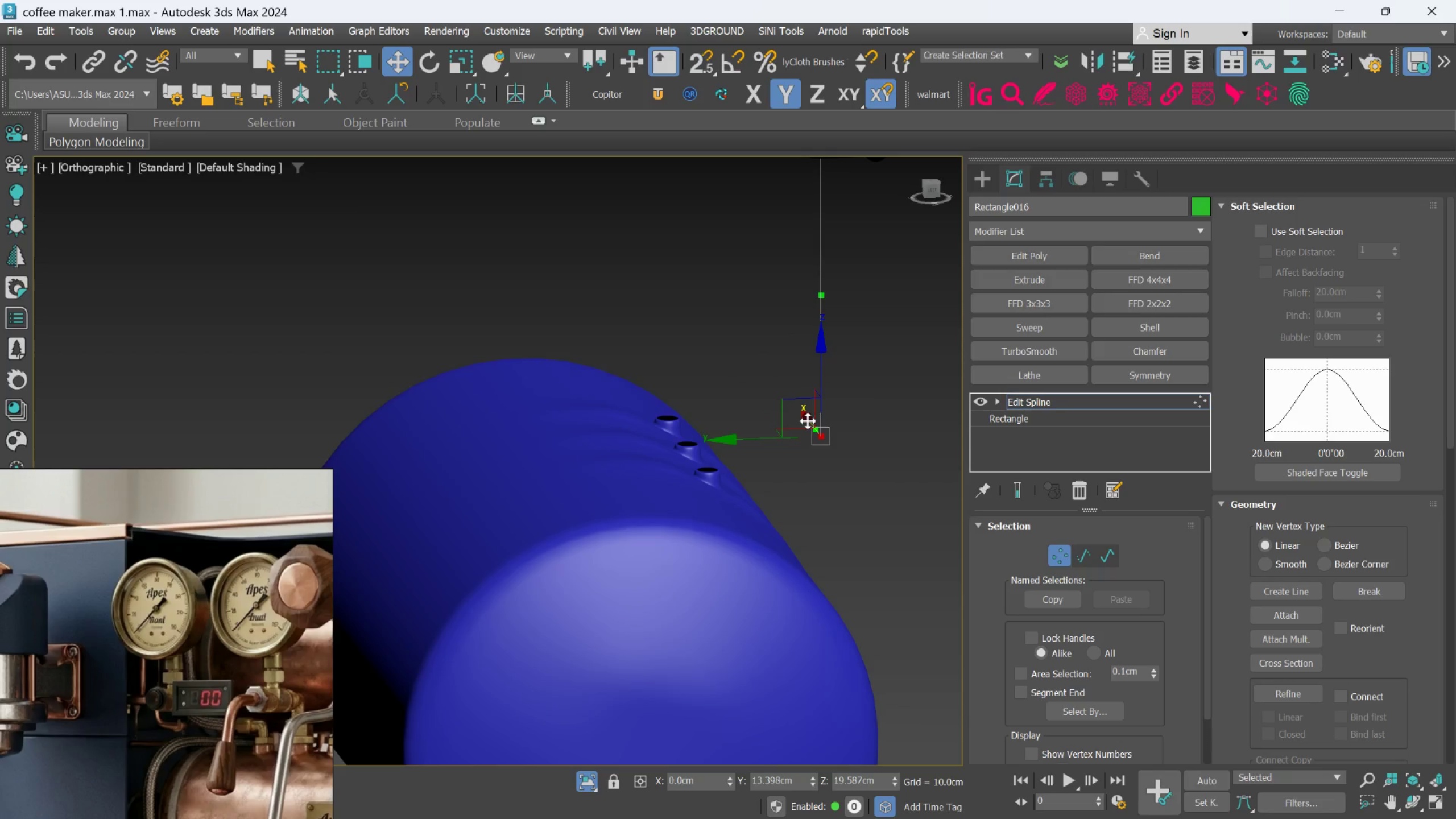 
left_click([806, 417])
 